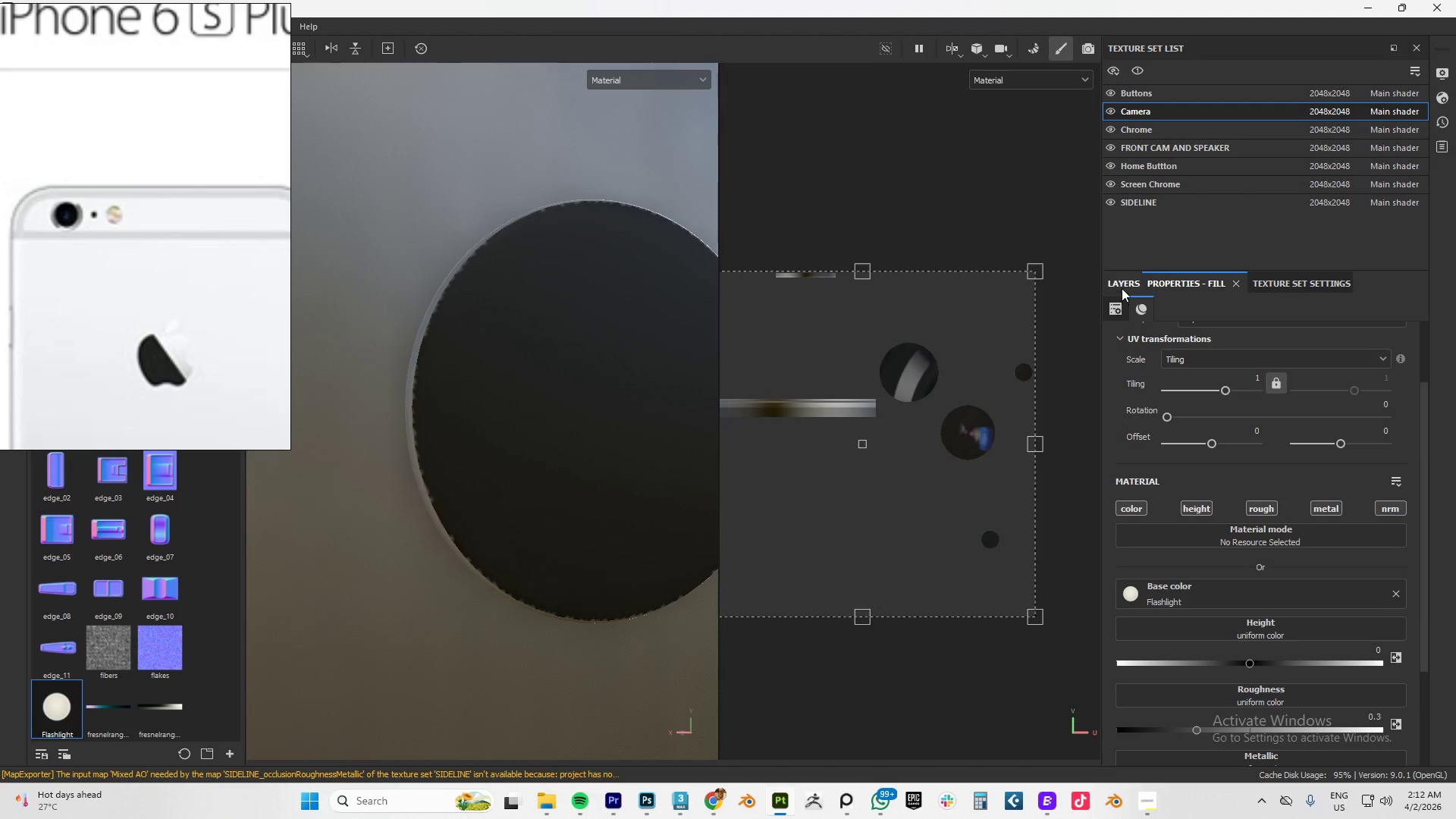 
left_click([1122, 284])
 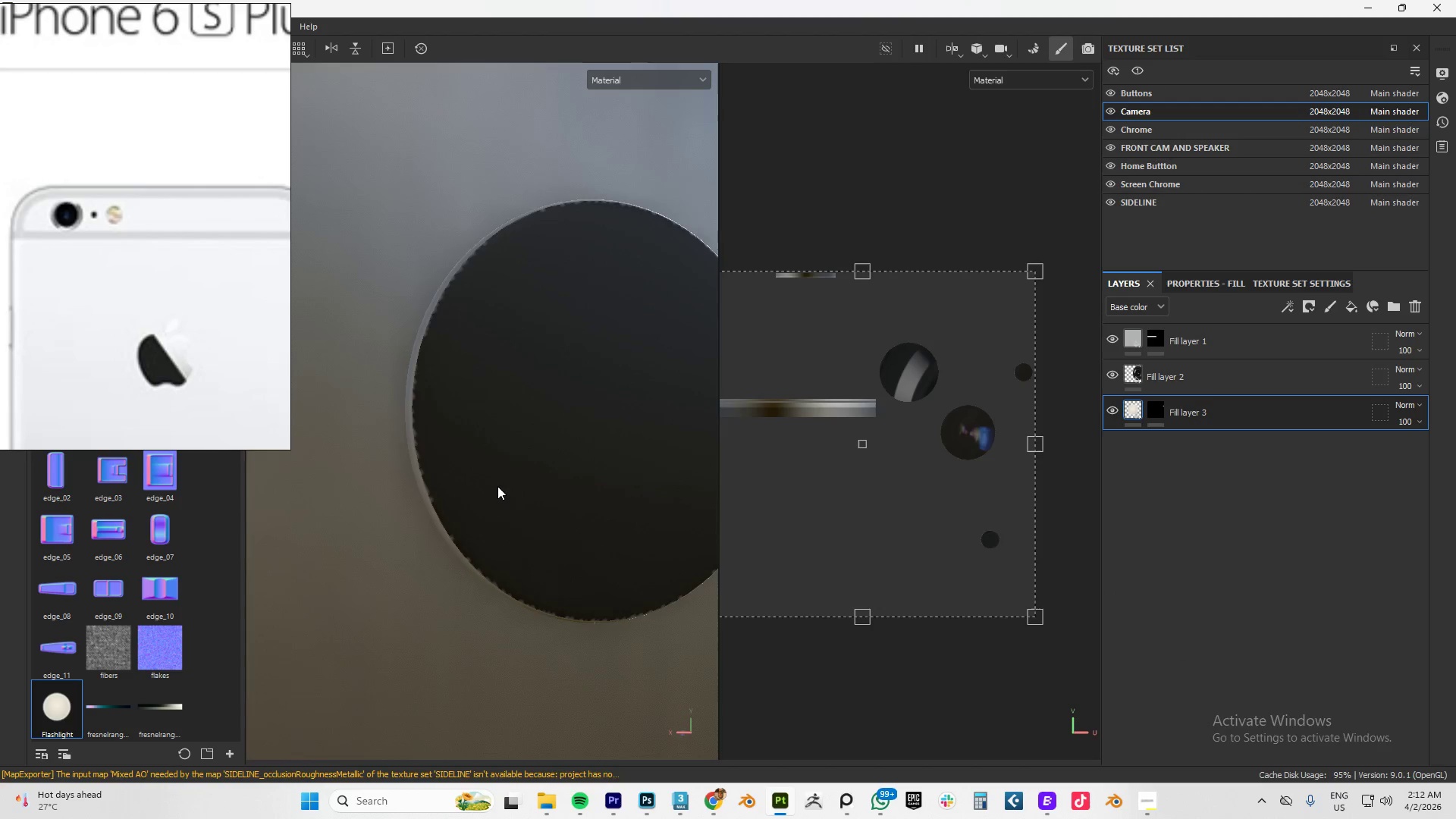 
scroll: coordinate [494, 484], scroll_direction: down, amount: 9.0
 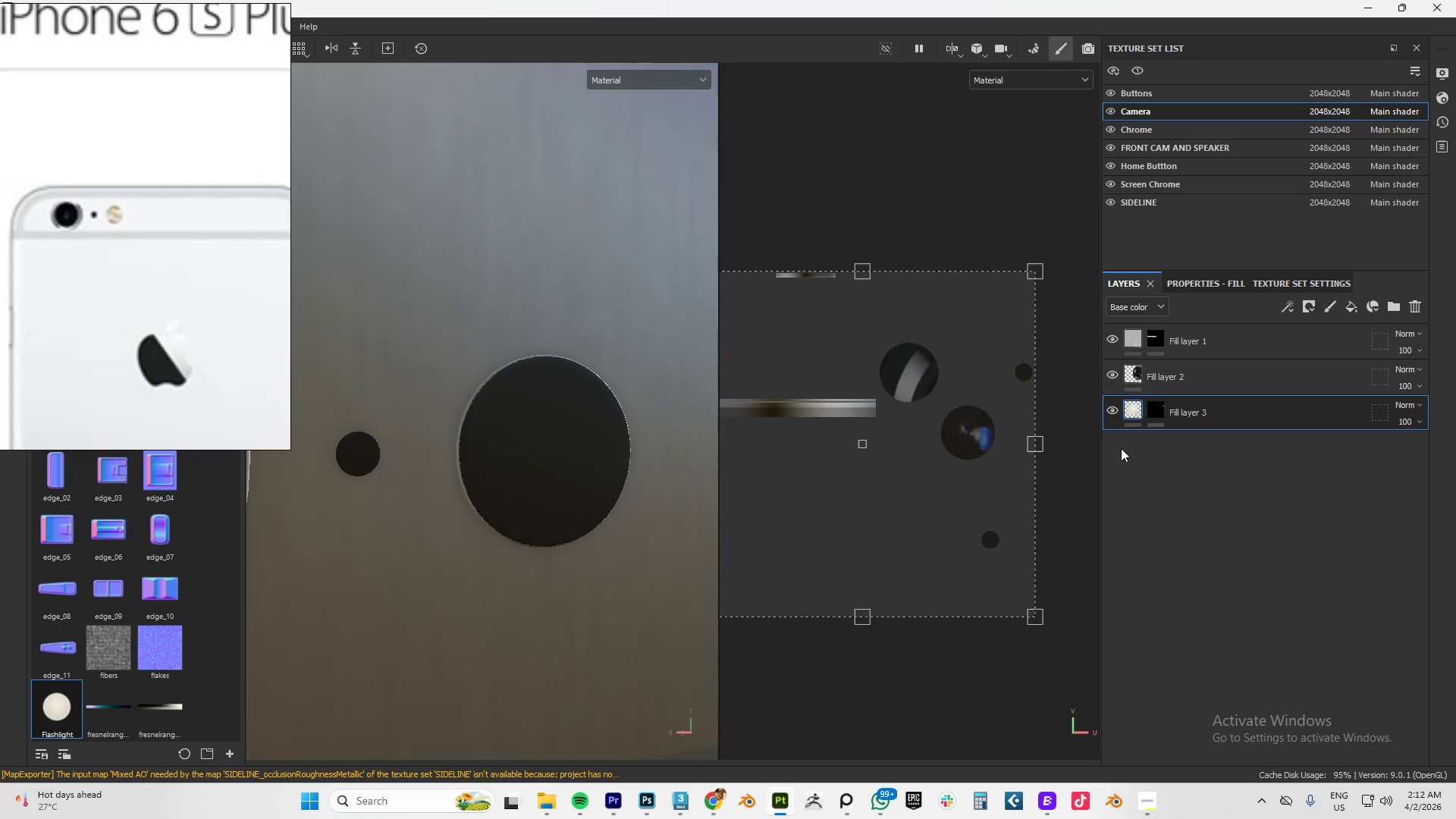 
left_click_drag(start_coordinate=[1204, 408], to_coordinate=[1202, 337])
 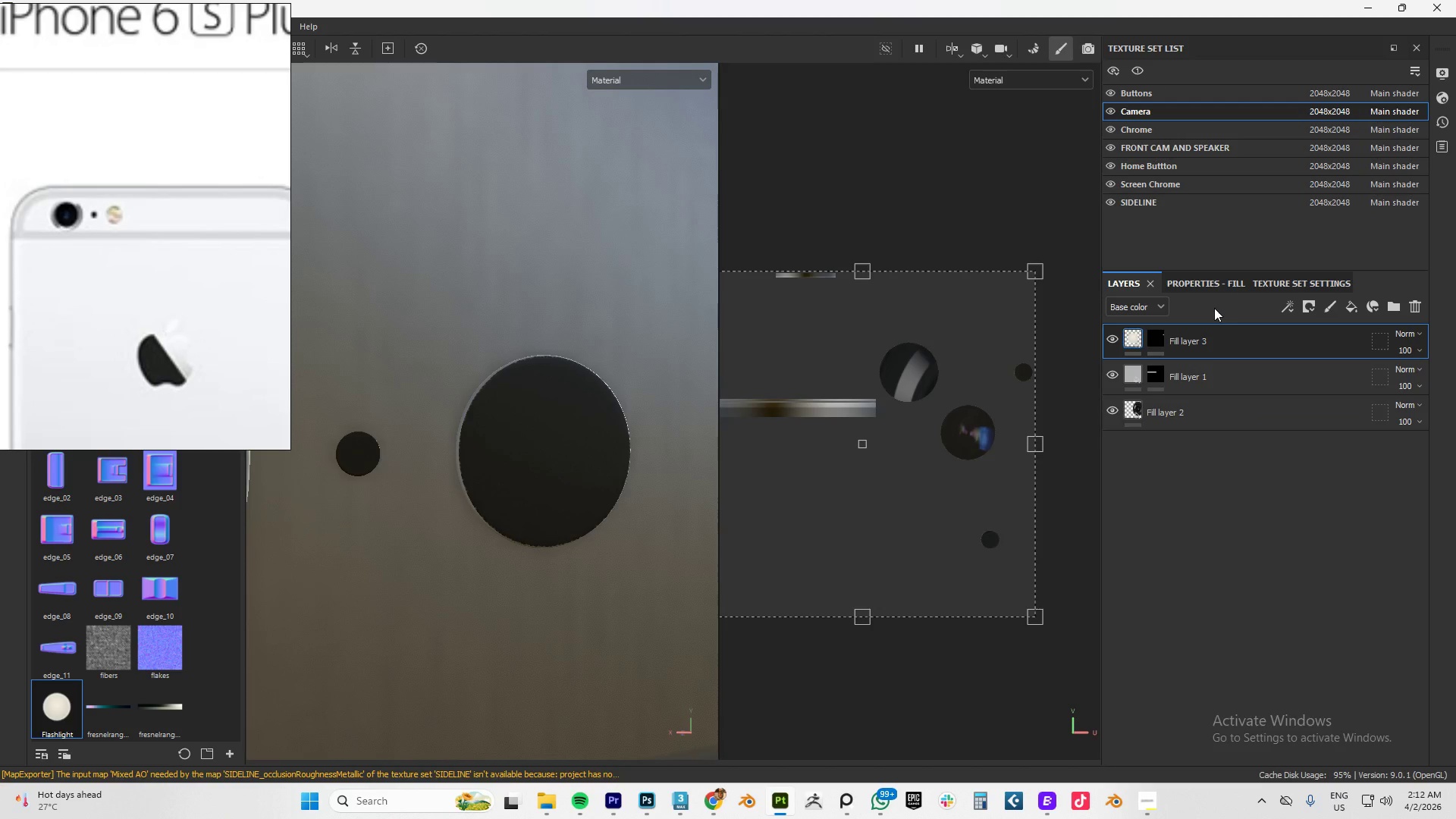 
scroll: coordinate [627, 393], scroll_direction: down, amount: 21.0
 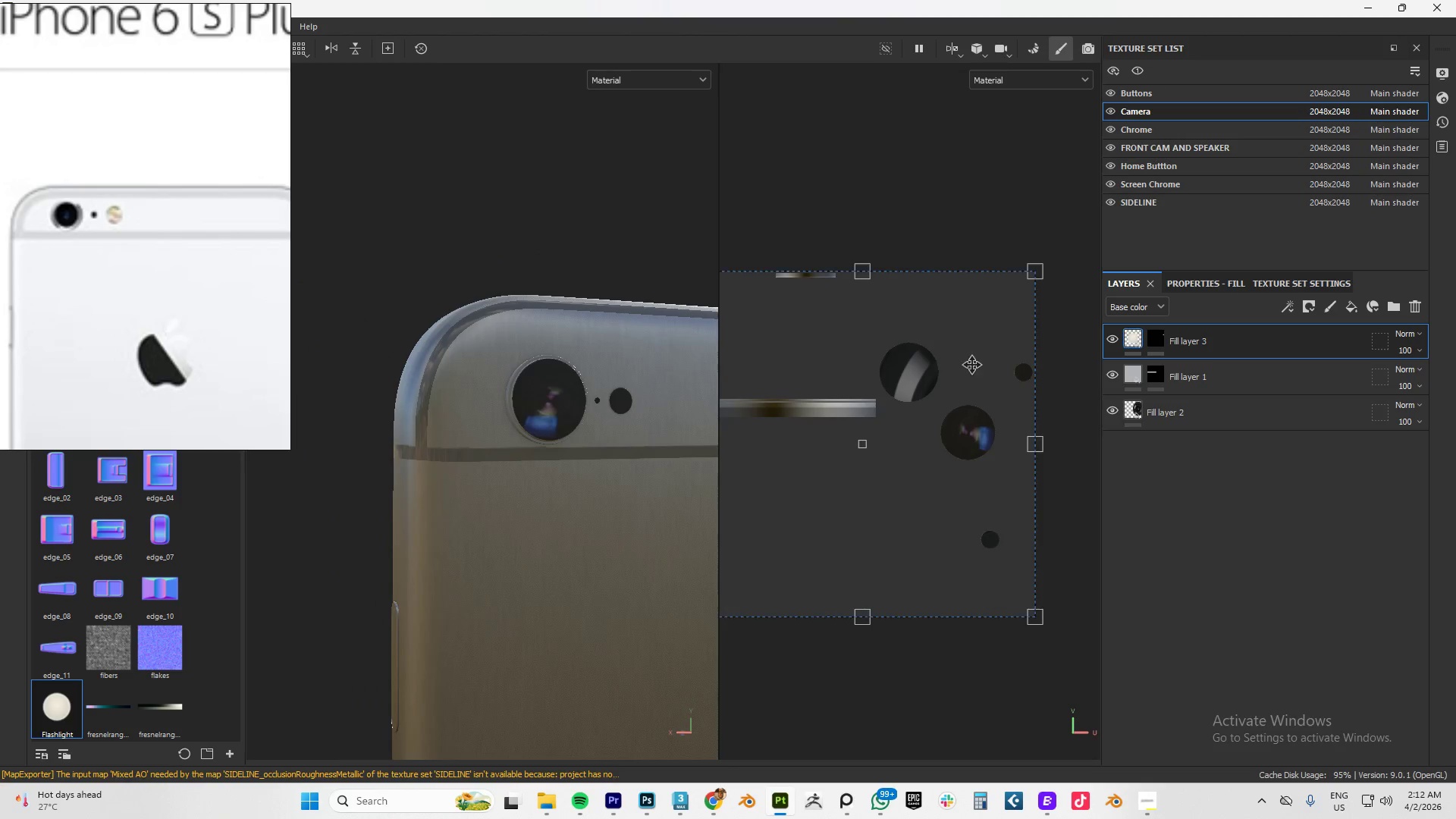 
scroll: coordinate [623, 425], scroll_direction: up, amount: 5.0
 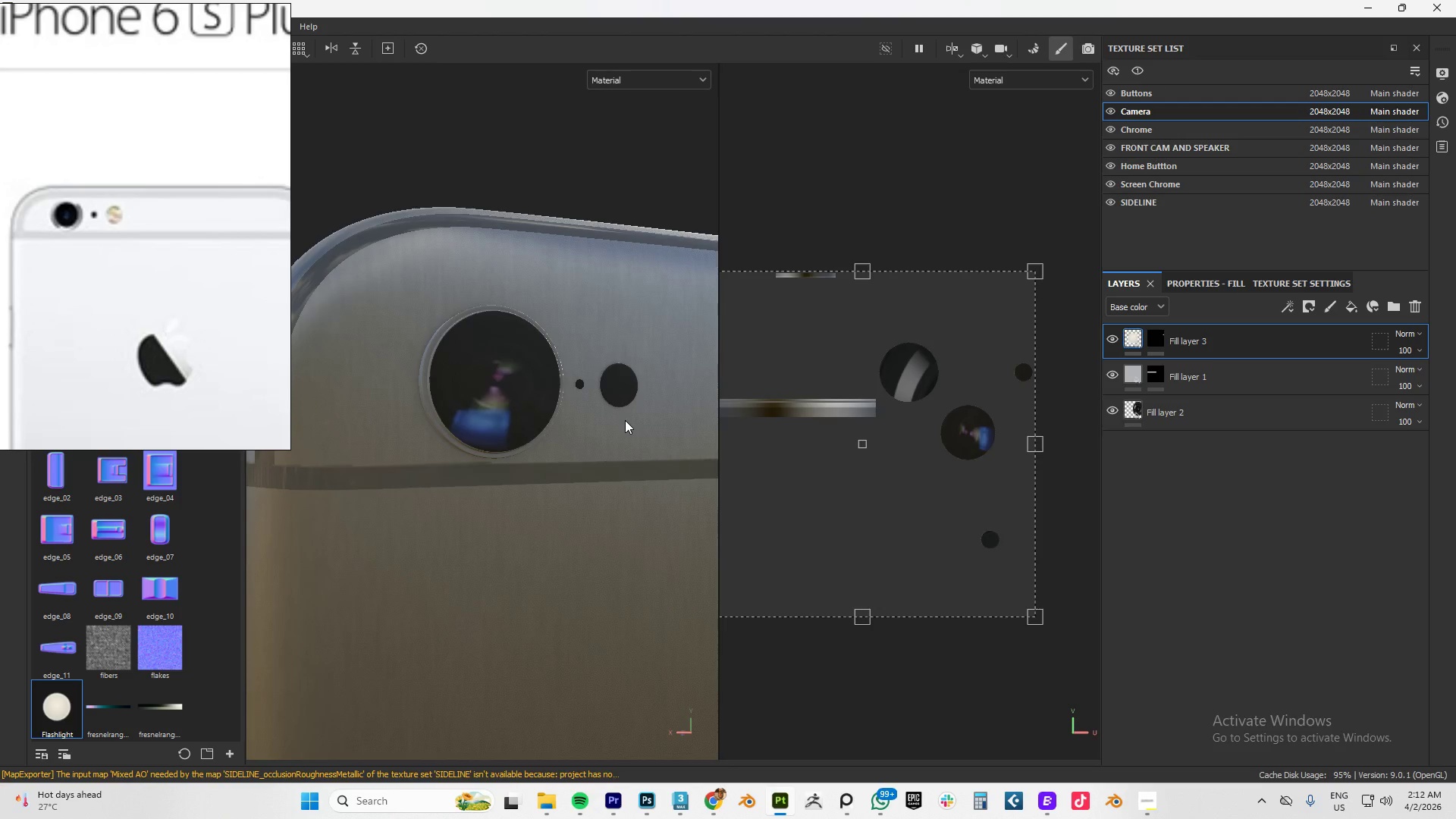 
wait(9.32)
 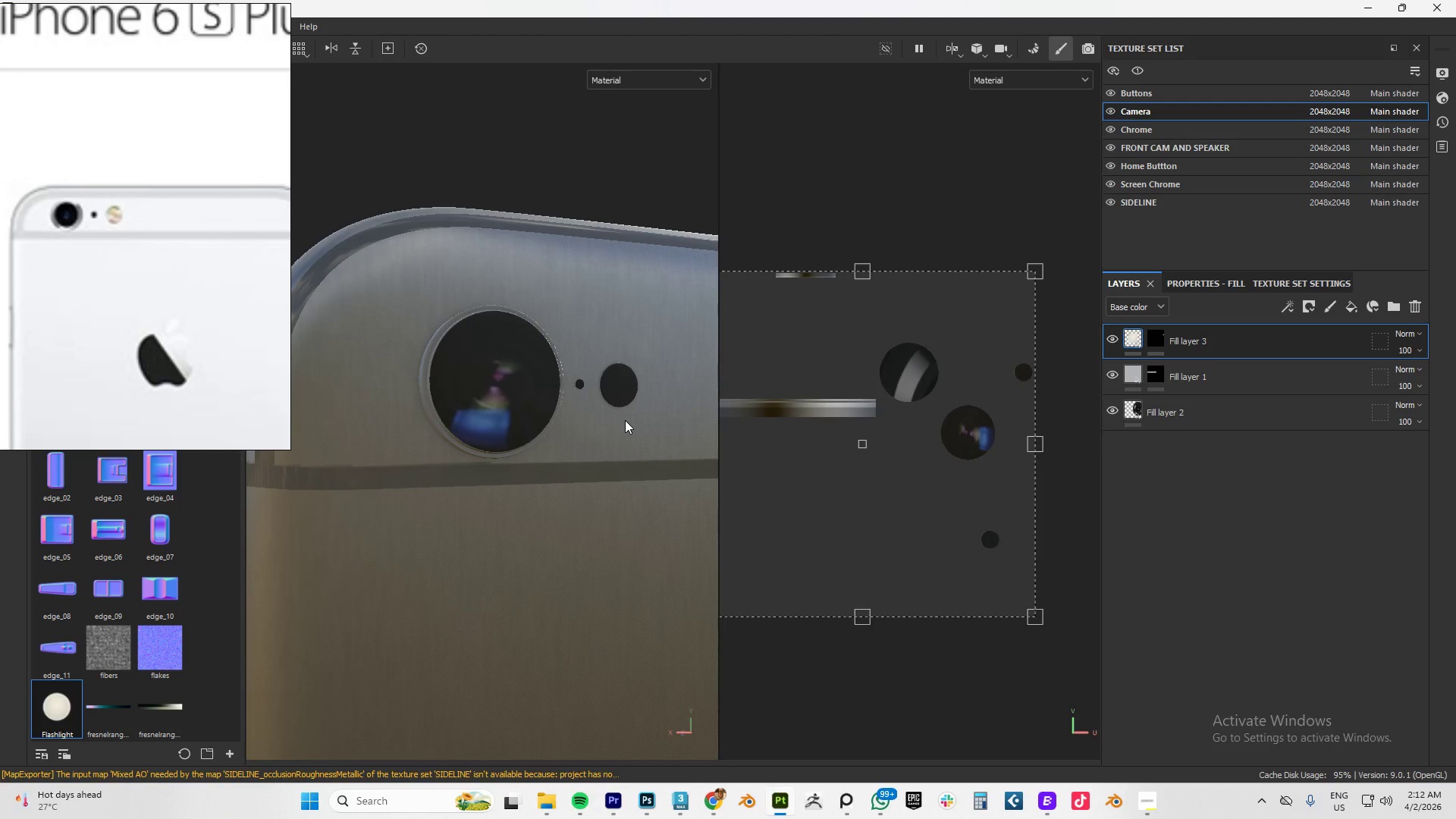 
left_click_drag(start_coordinate=[1039, 275], to_coordinate=[946, 347])
 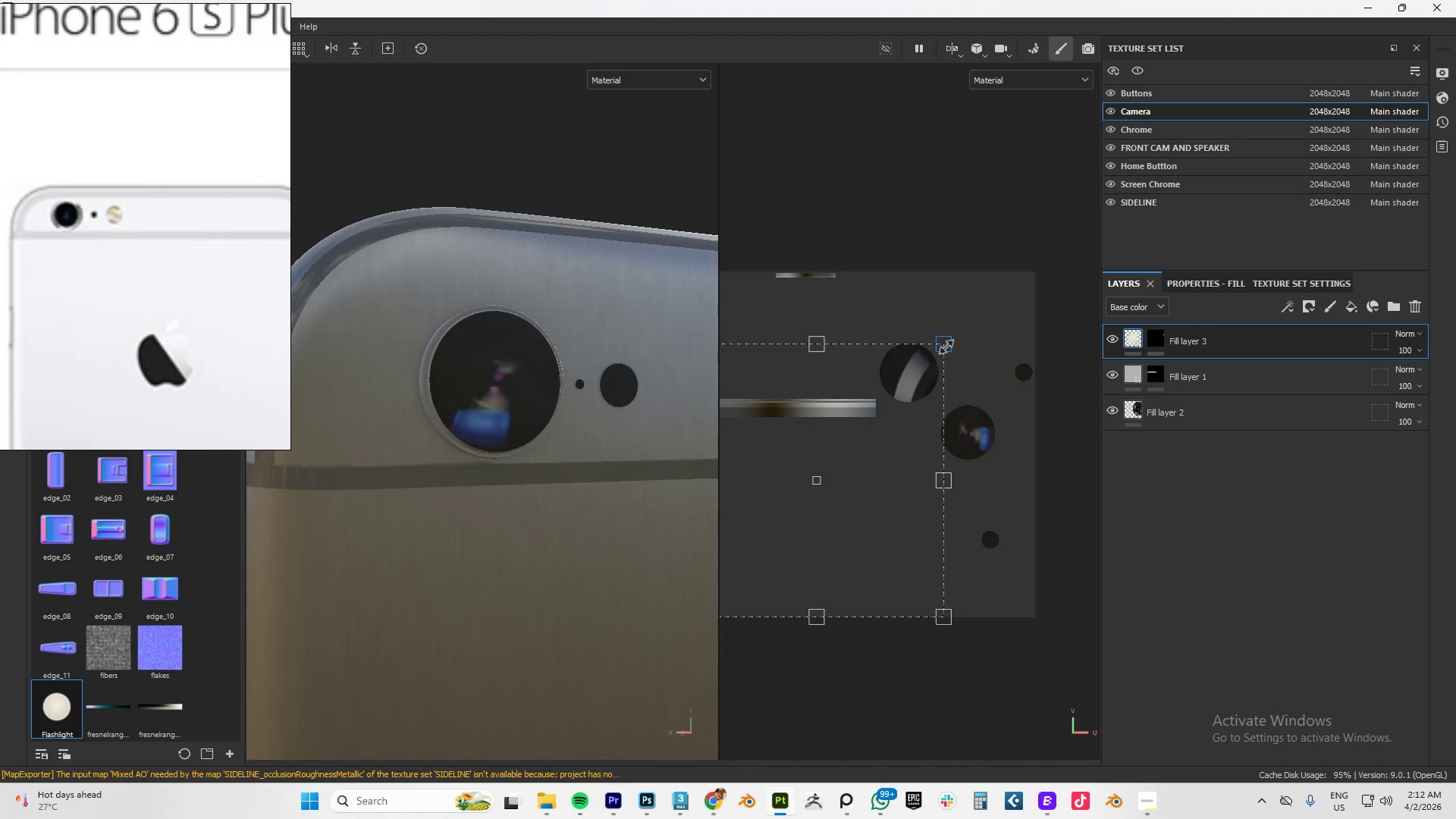 
key(Control+Z)
 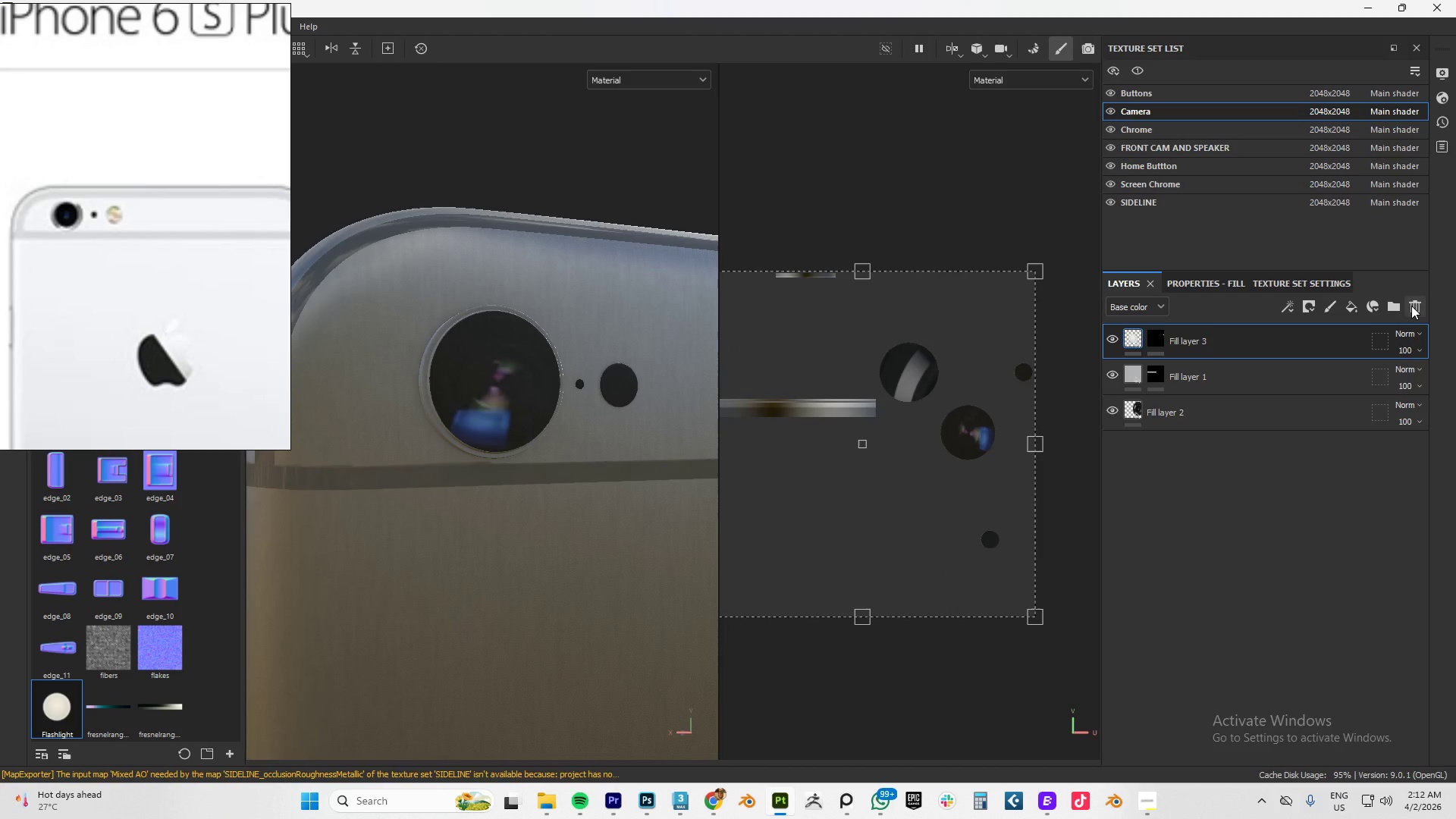 
left_click([1411, 306])
 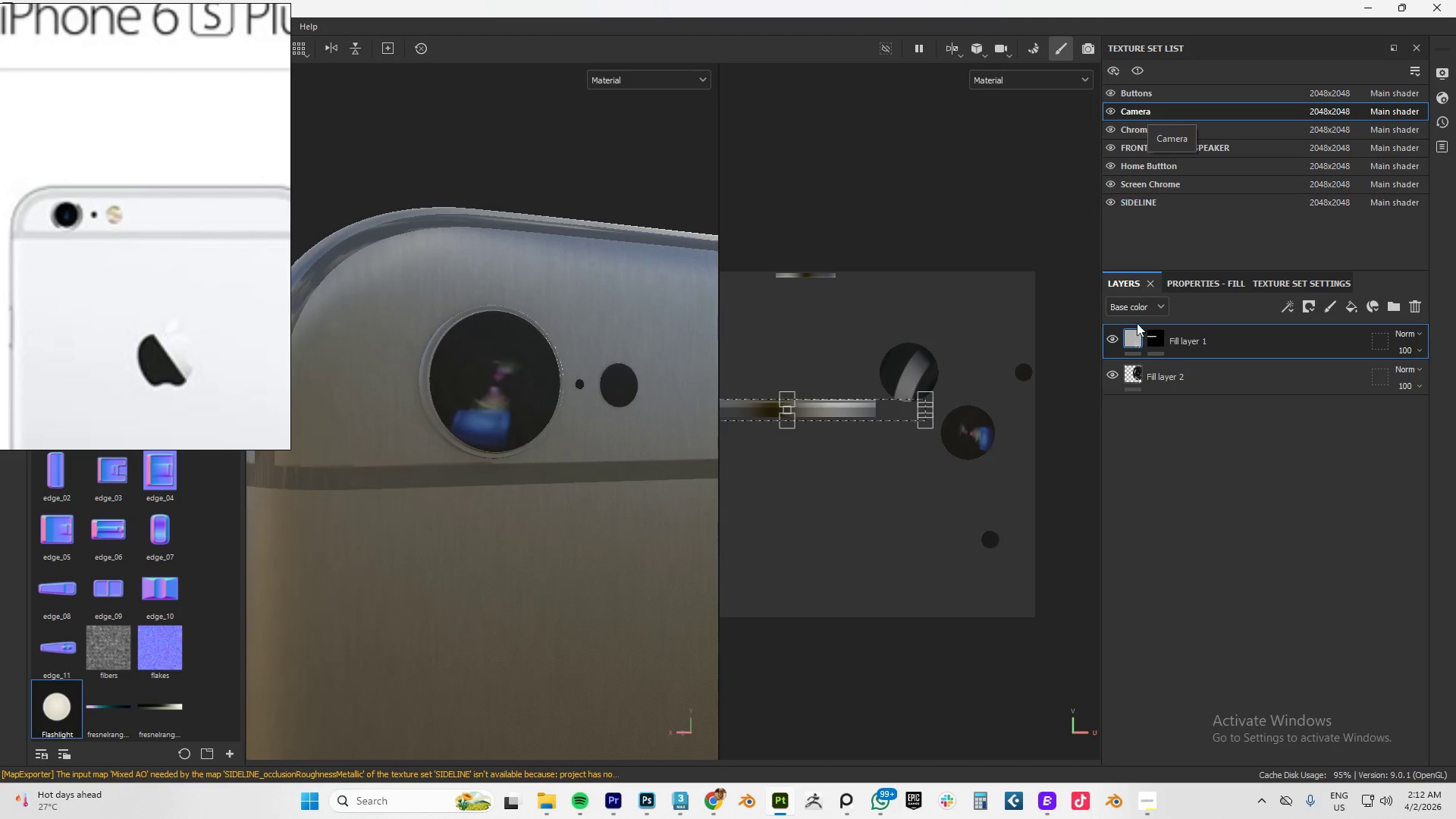 
left_click([1112, 337])
 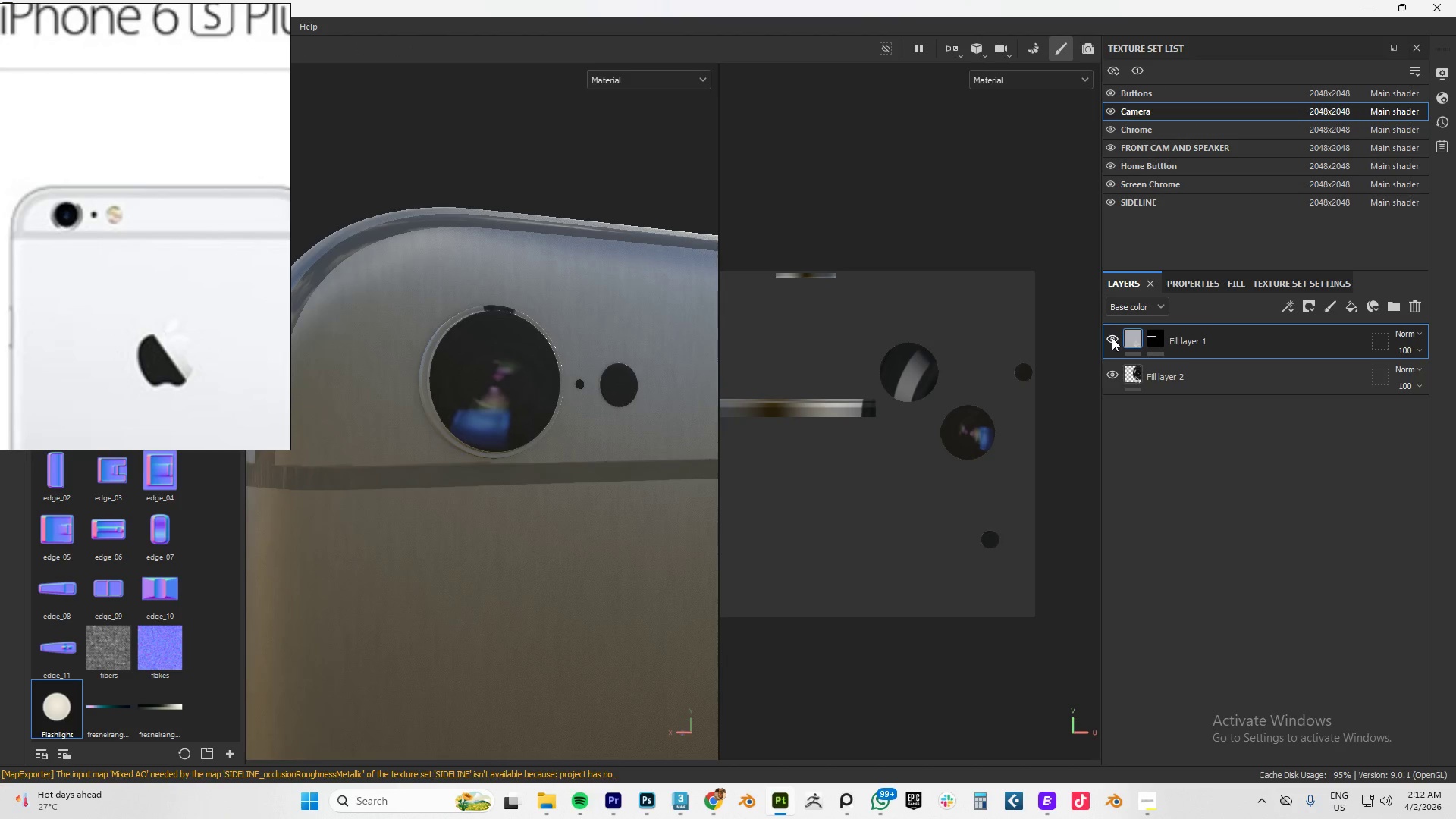 
left_click([1112, 337])
 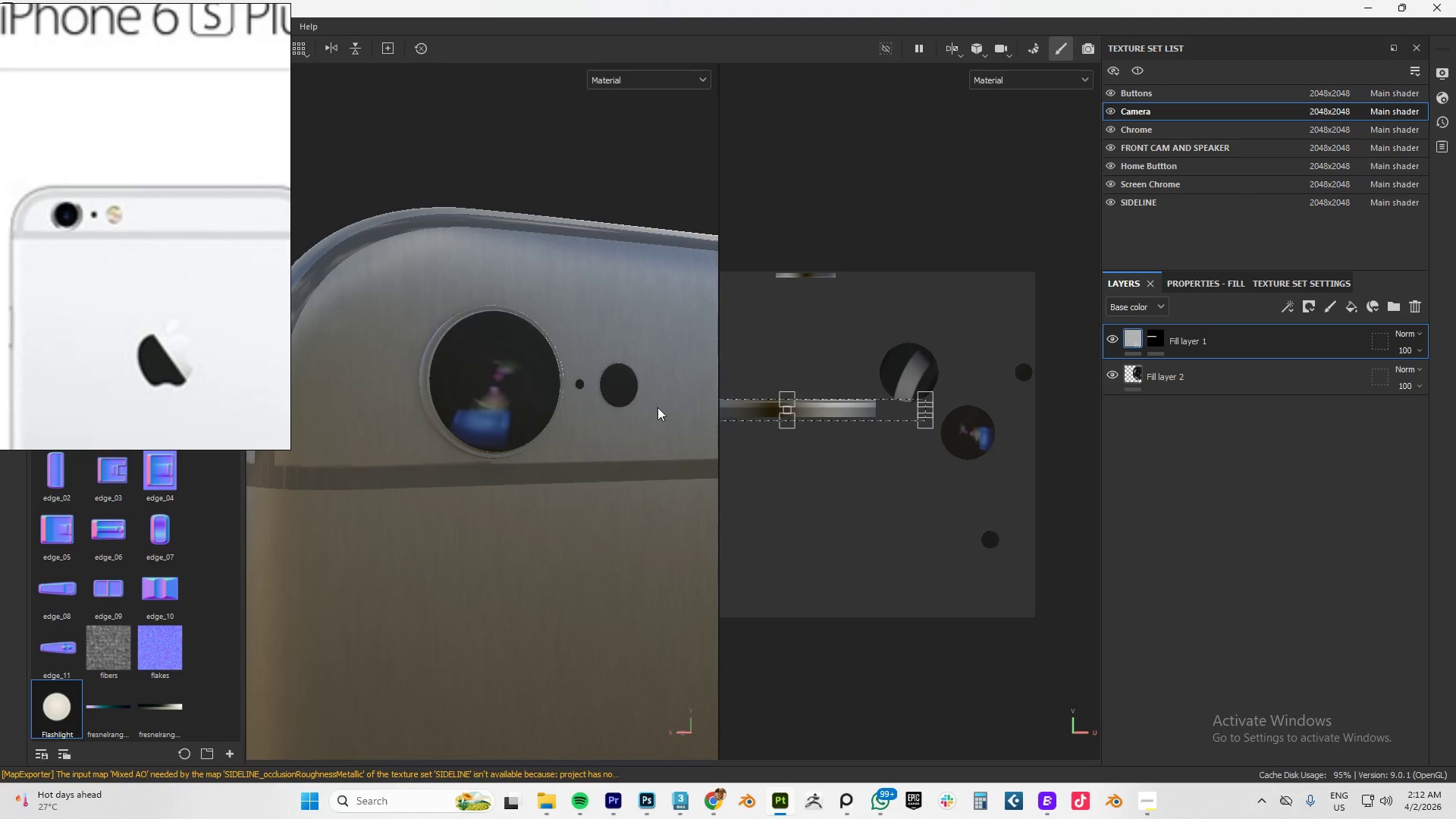 
scroll: coordinate [620, 384], scroll_direction: up, amount: 5.0
 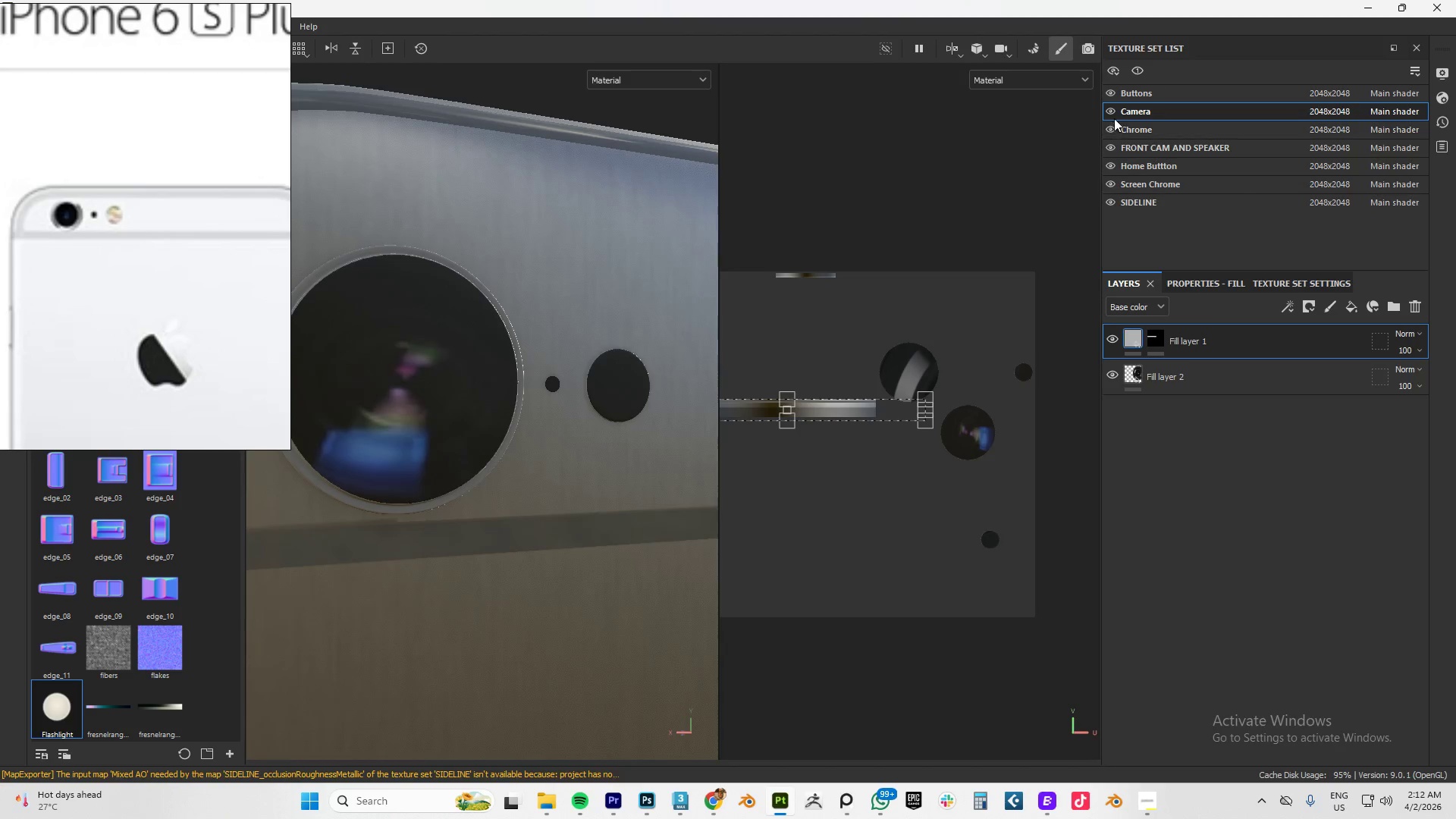 
left_click([1113, 112])
 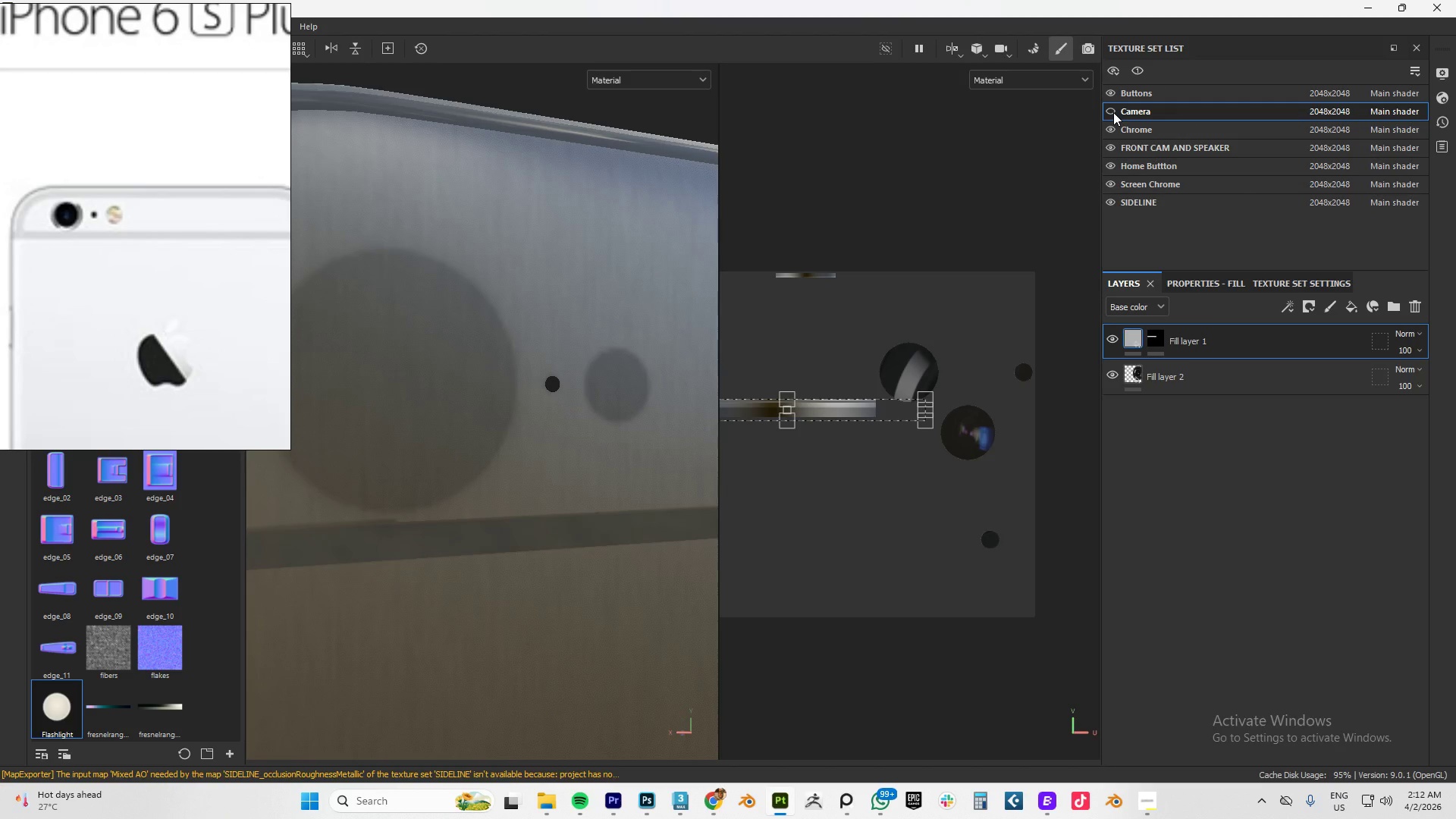 
left_click([1113, 112])
 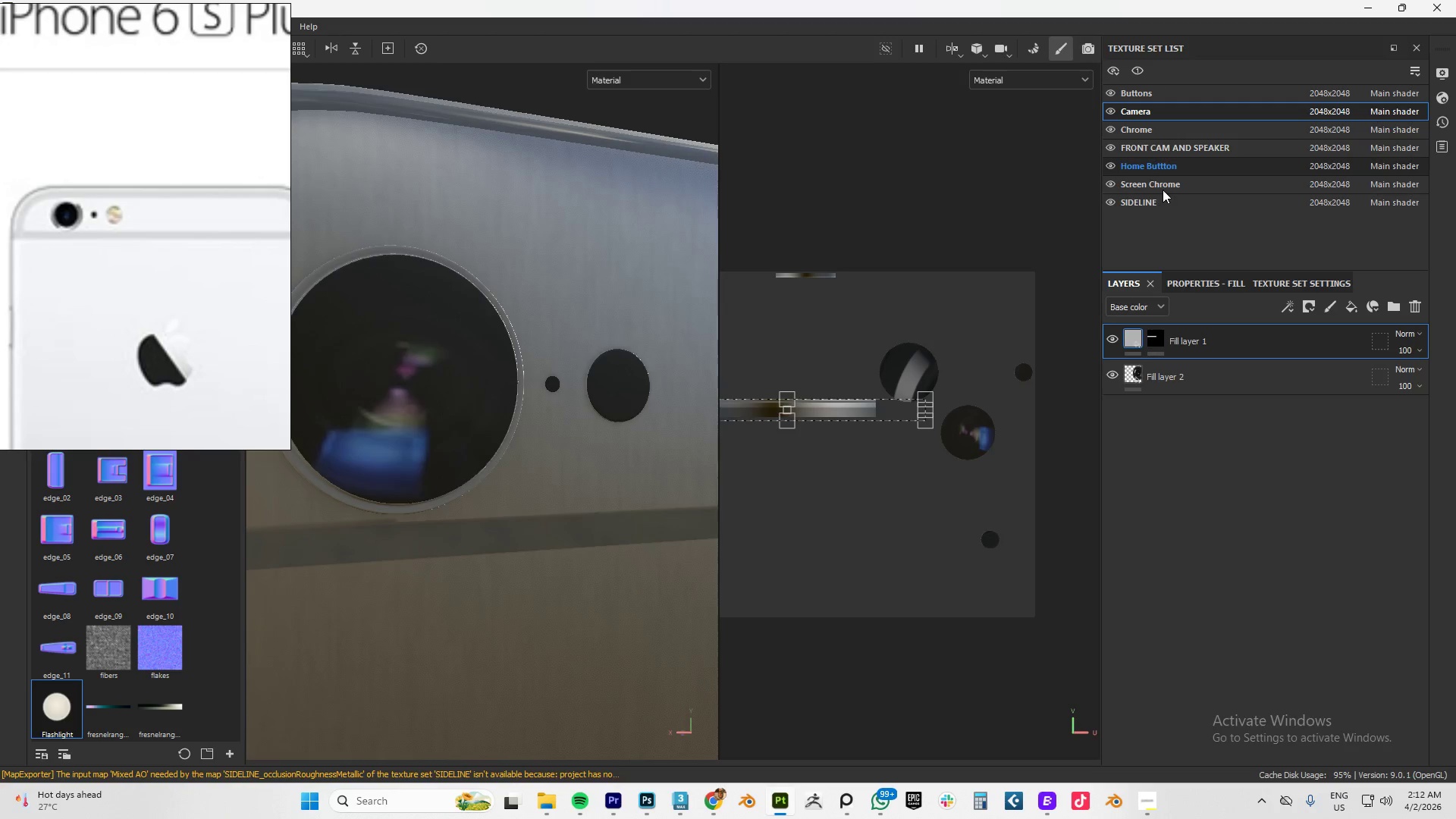 
left_click([1115, 341])
 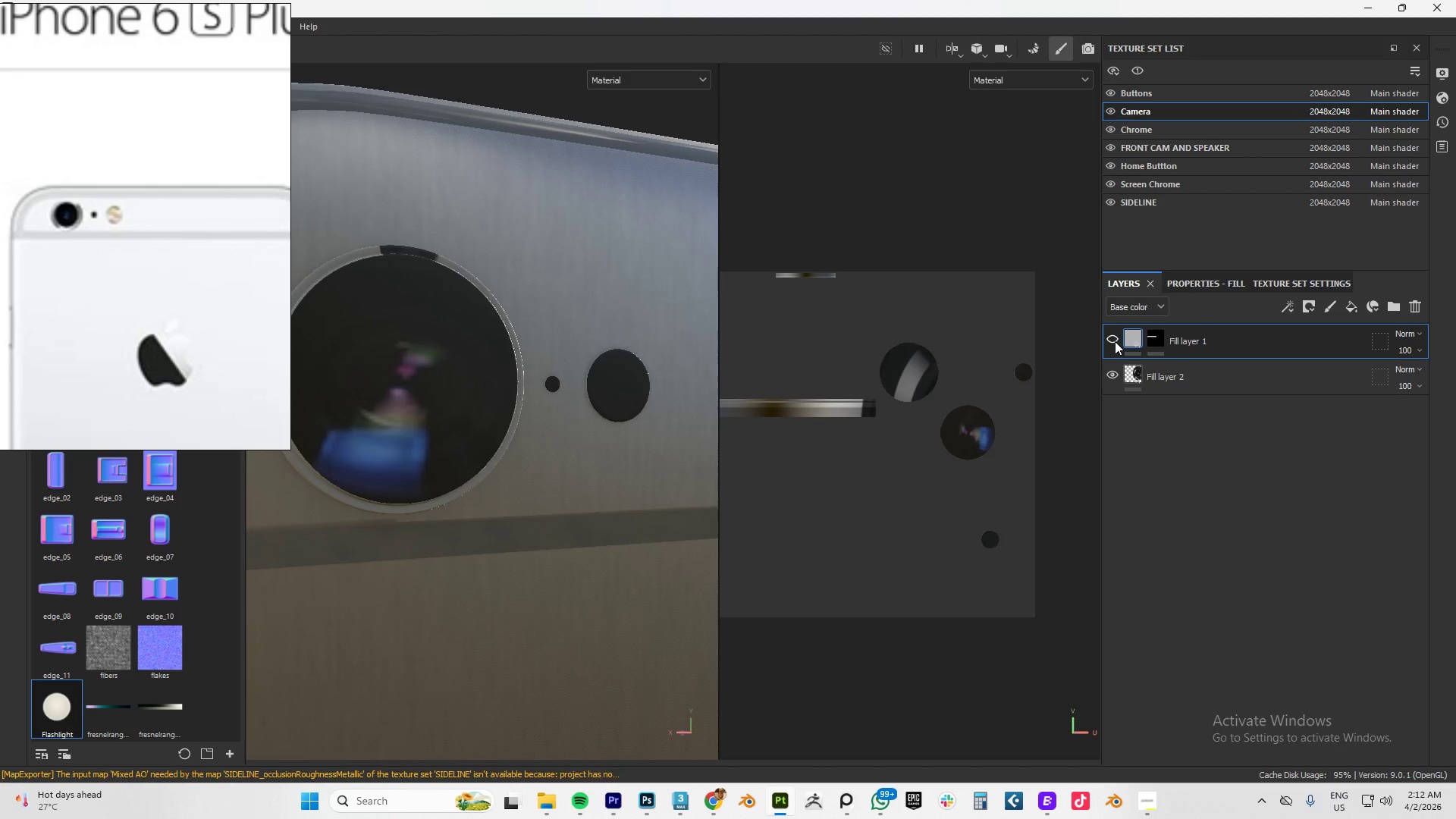 
left_click([1115, 341])
 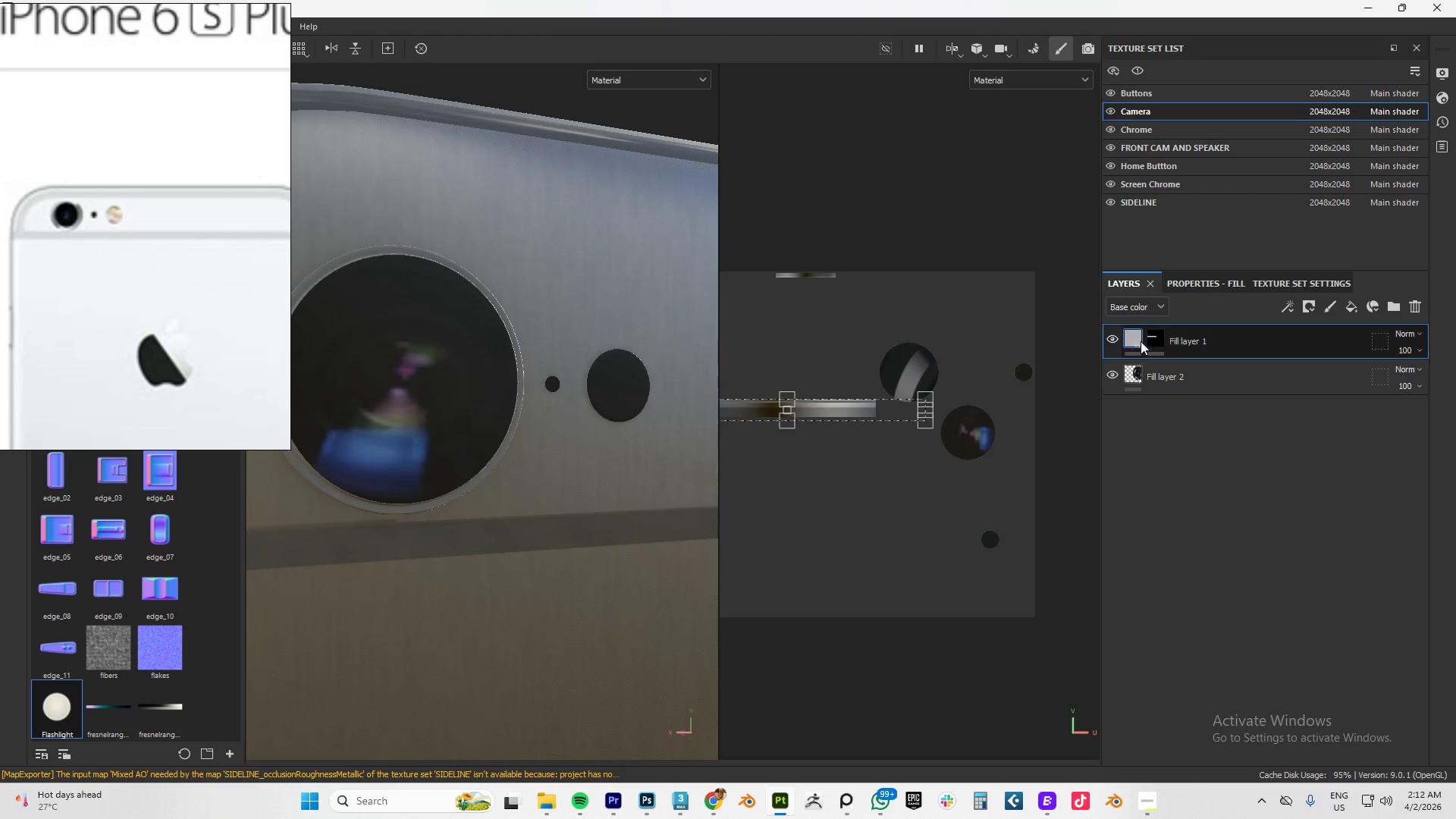 
left_click([1207, 341])
 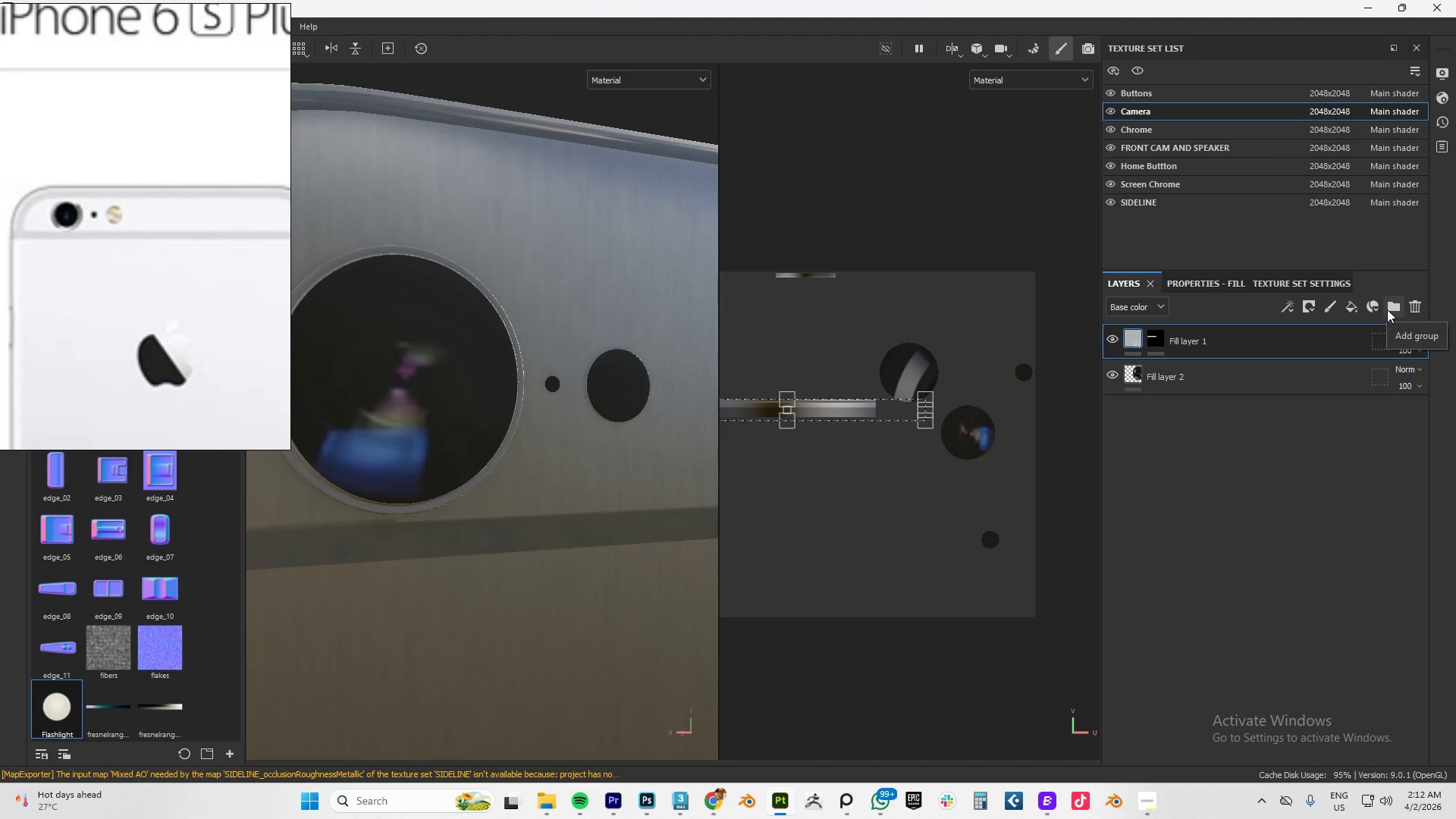 
wait(6.03)
 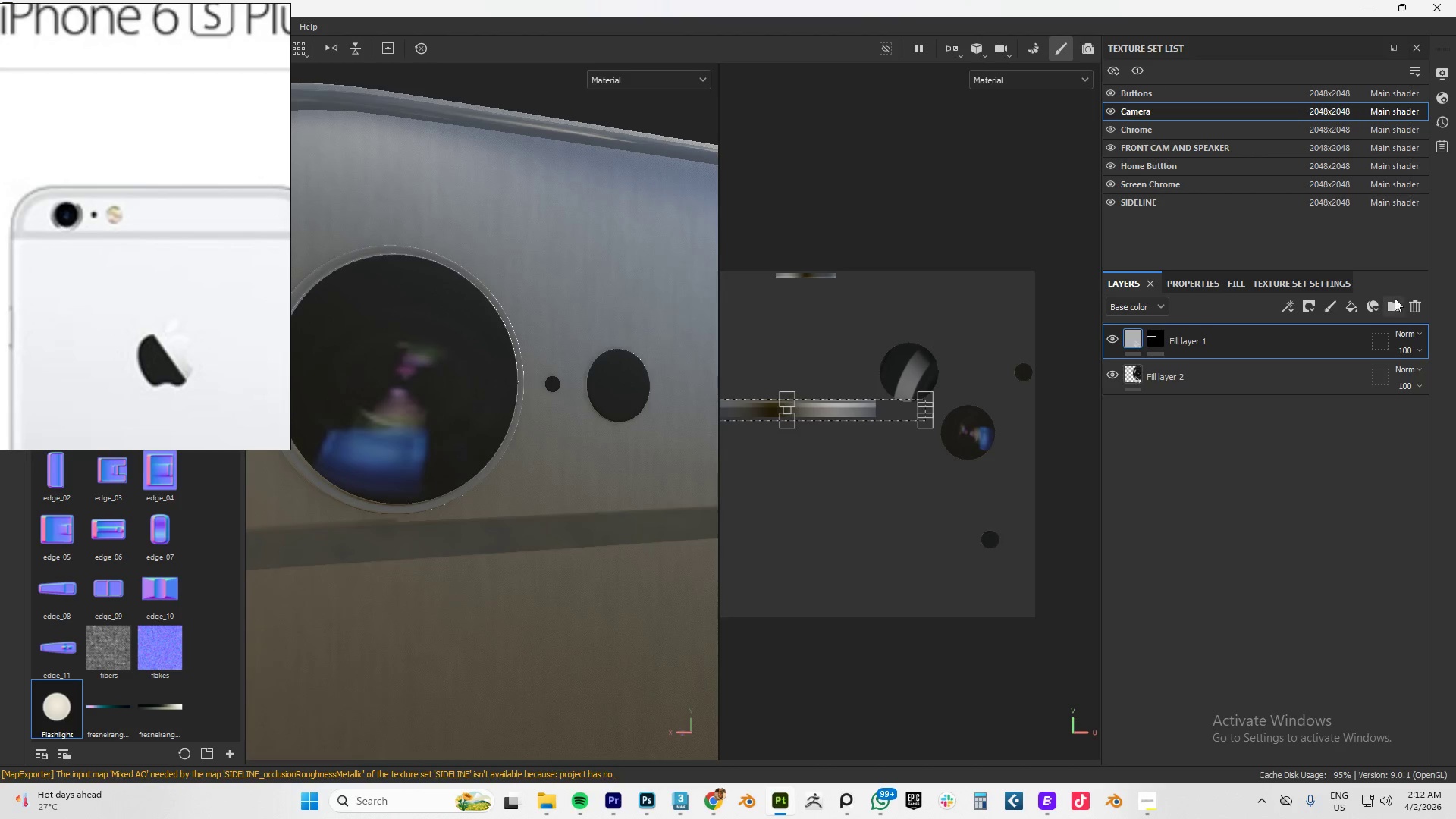 
left_click([1347, 308])
 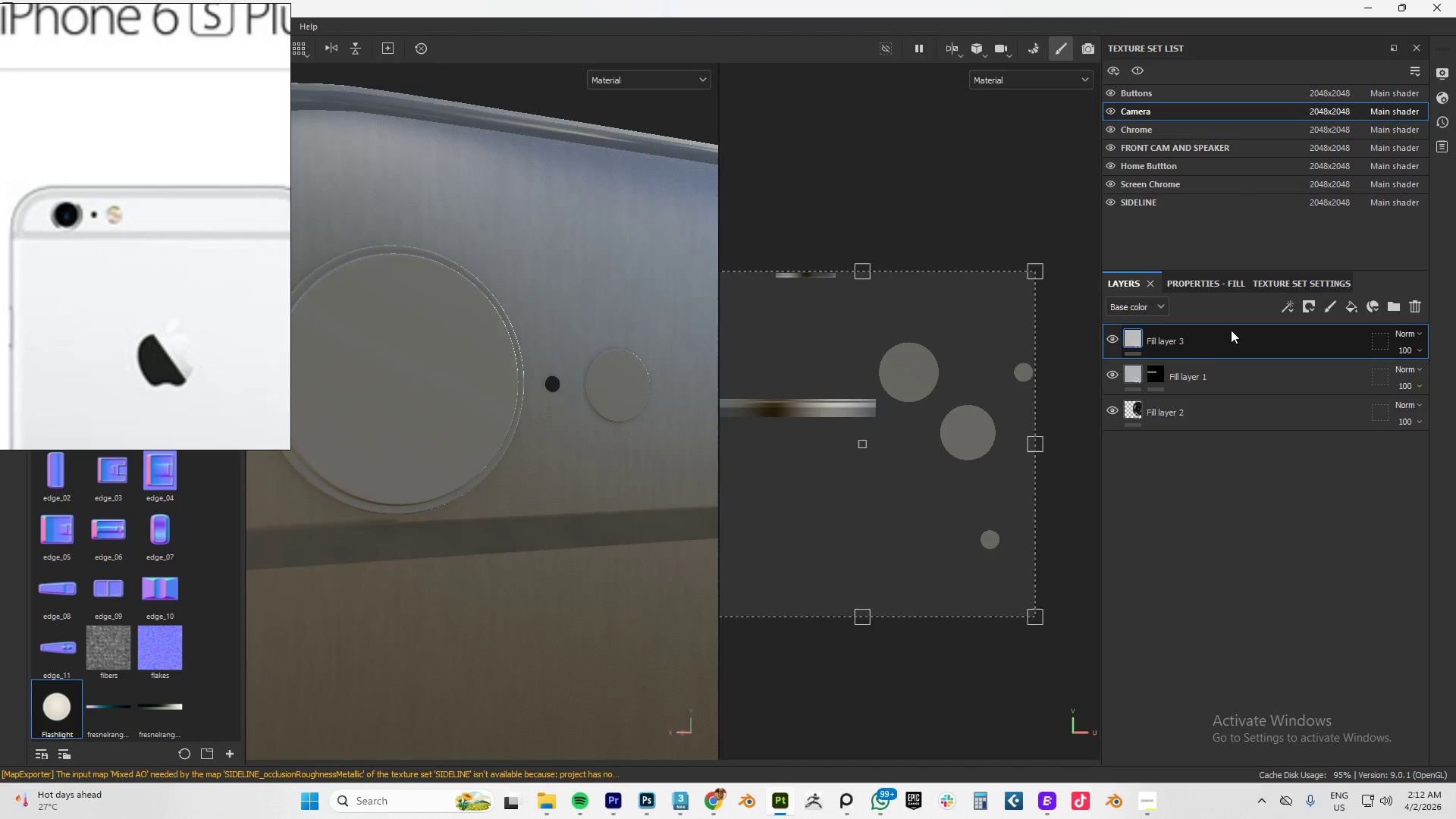 
left_click([1313, 306])
 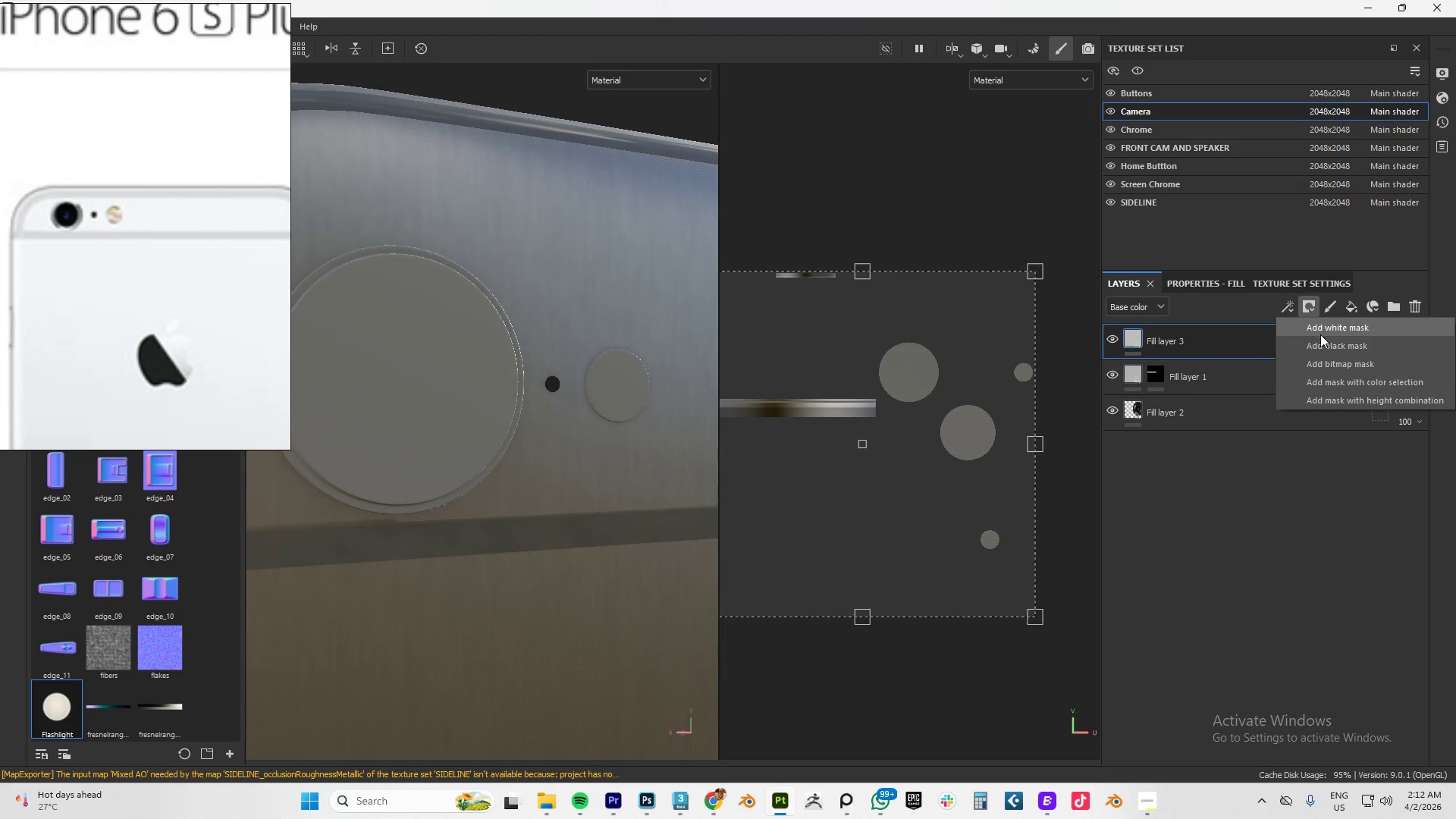 
left_click([1320, 340])
 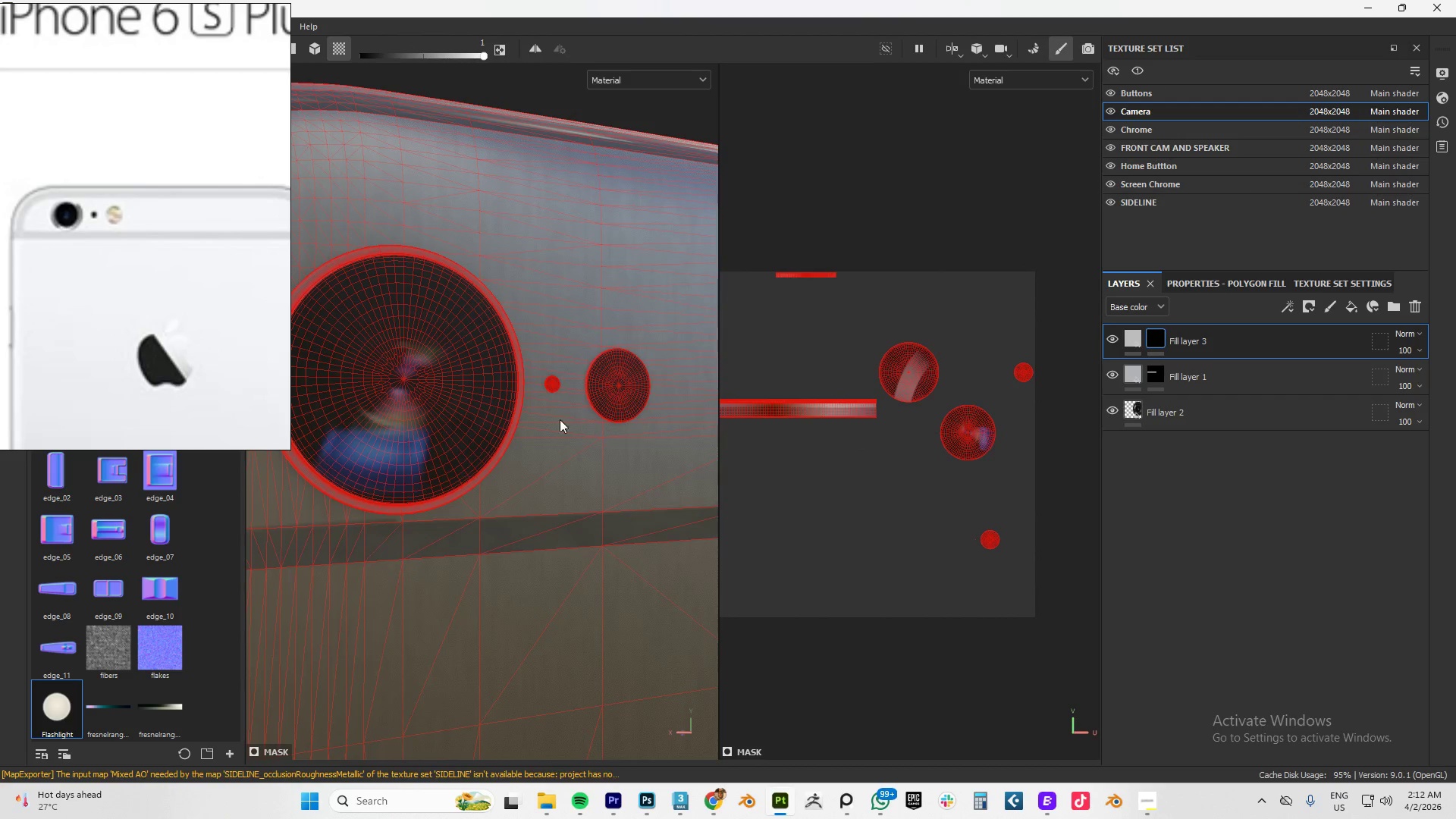 
scroll: coordinate [616, 379], scroll_direction: up, amount: 14.0
 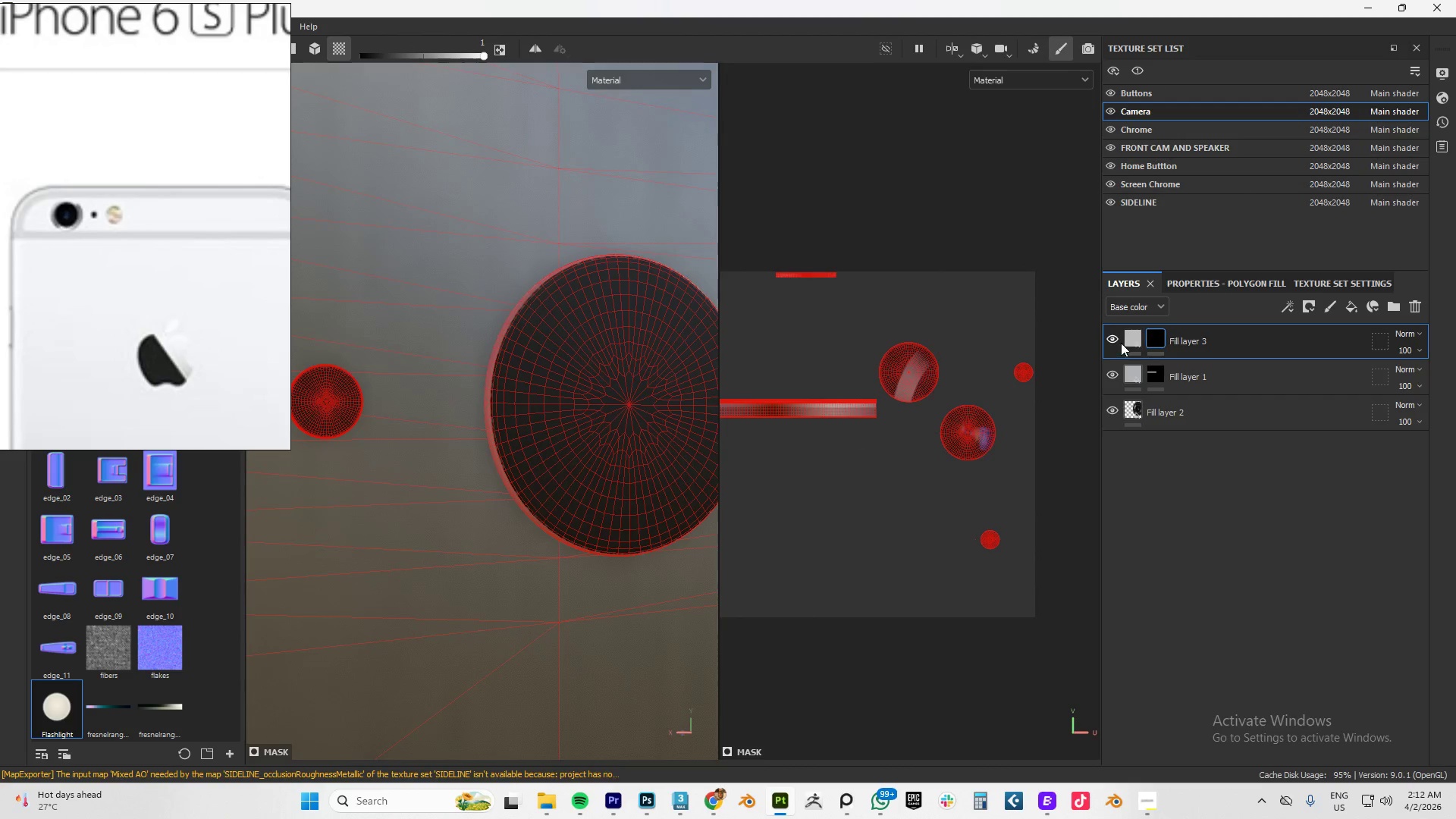 
left_click([1128, 338])
 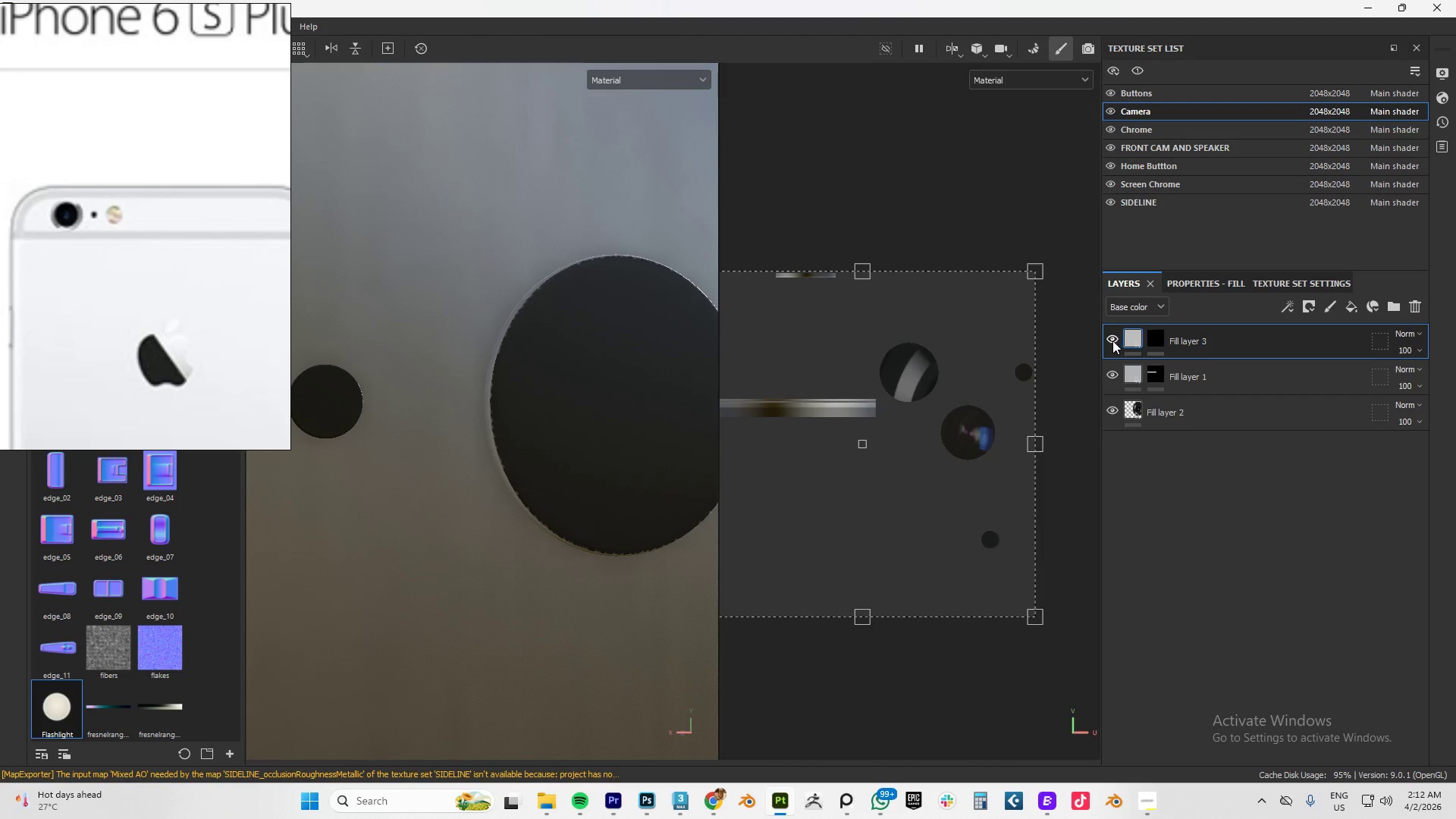 
left_click([1112, 340])
 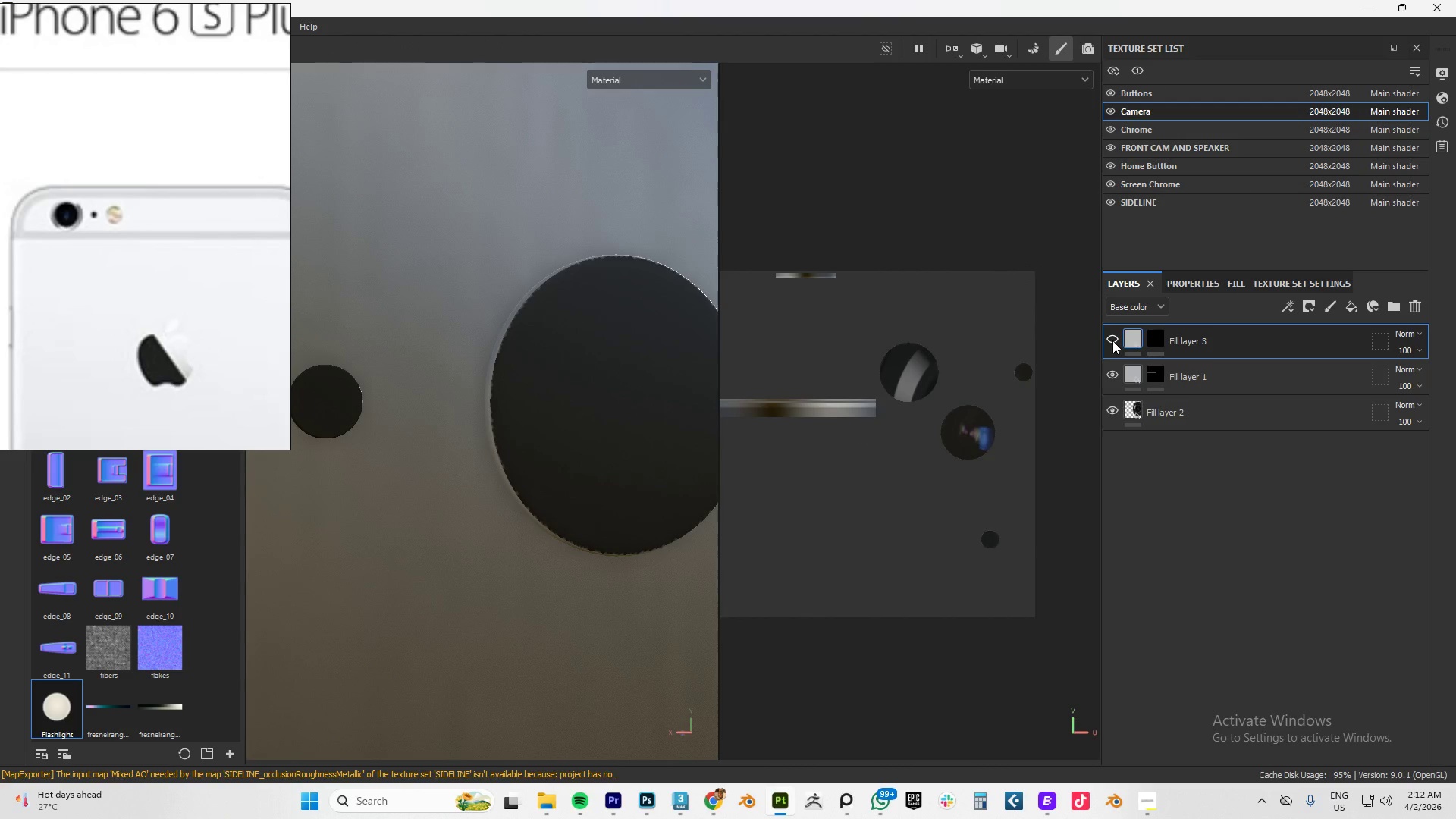 
left_click([1112, 340])
 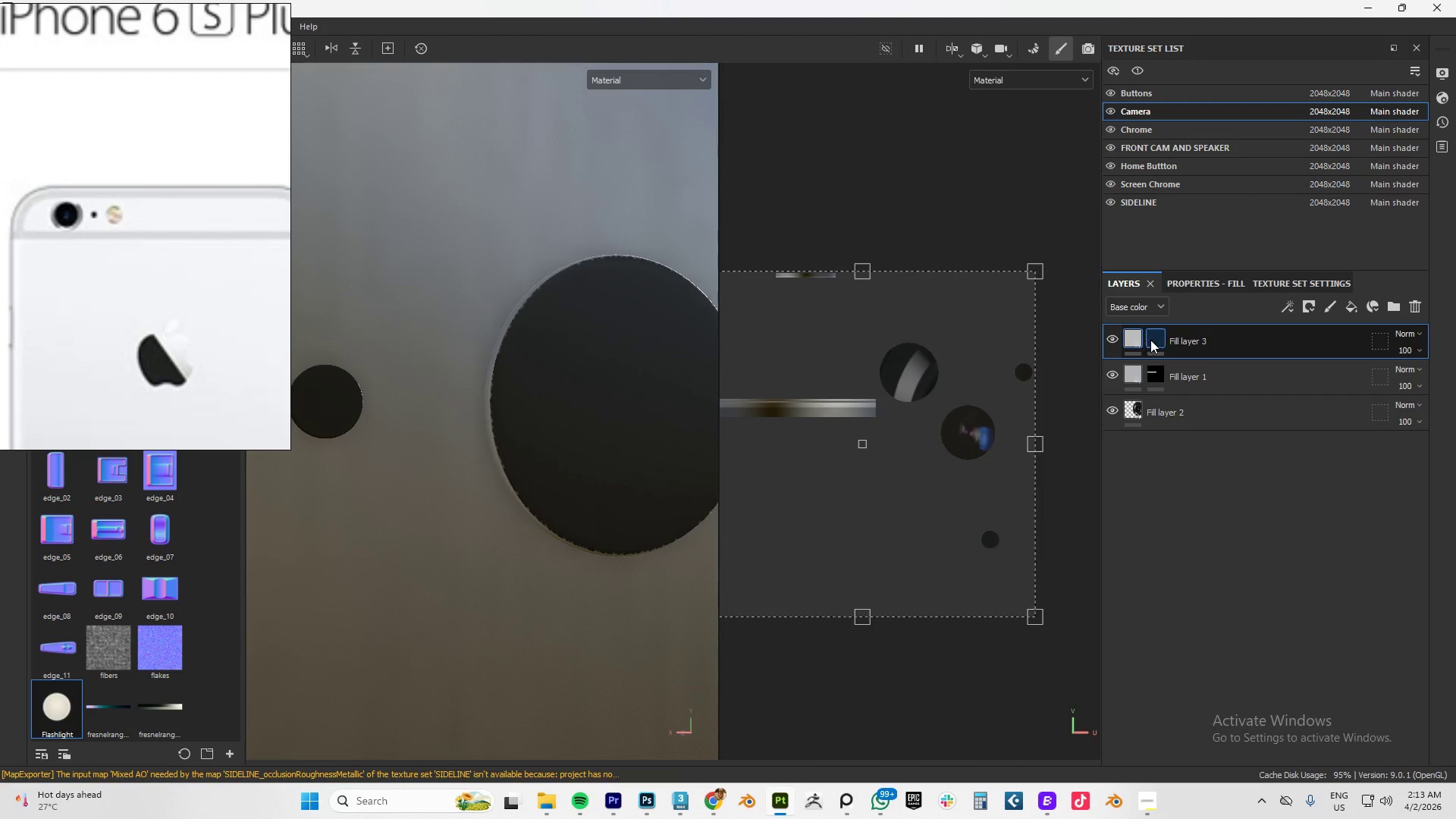 
left_click([1151, 340])
 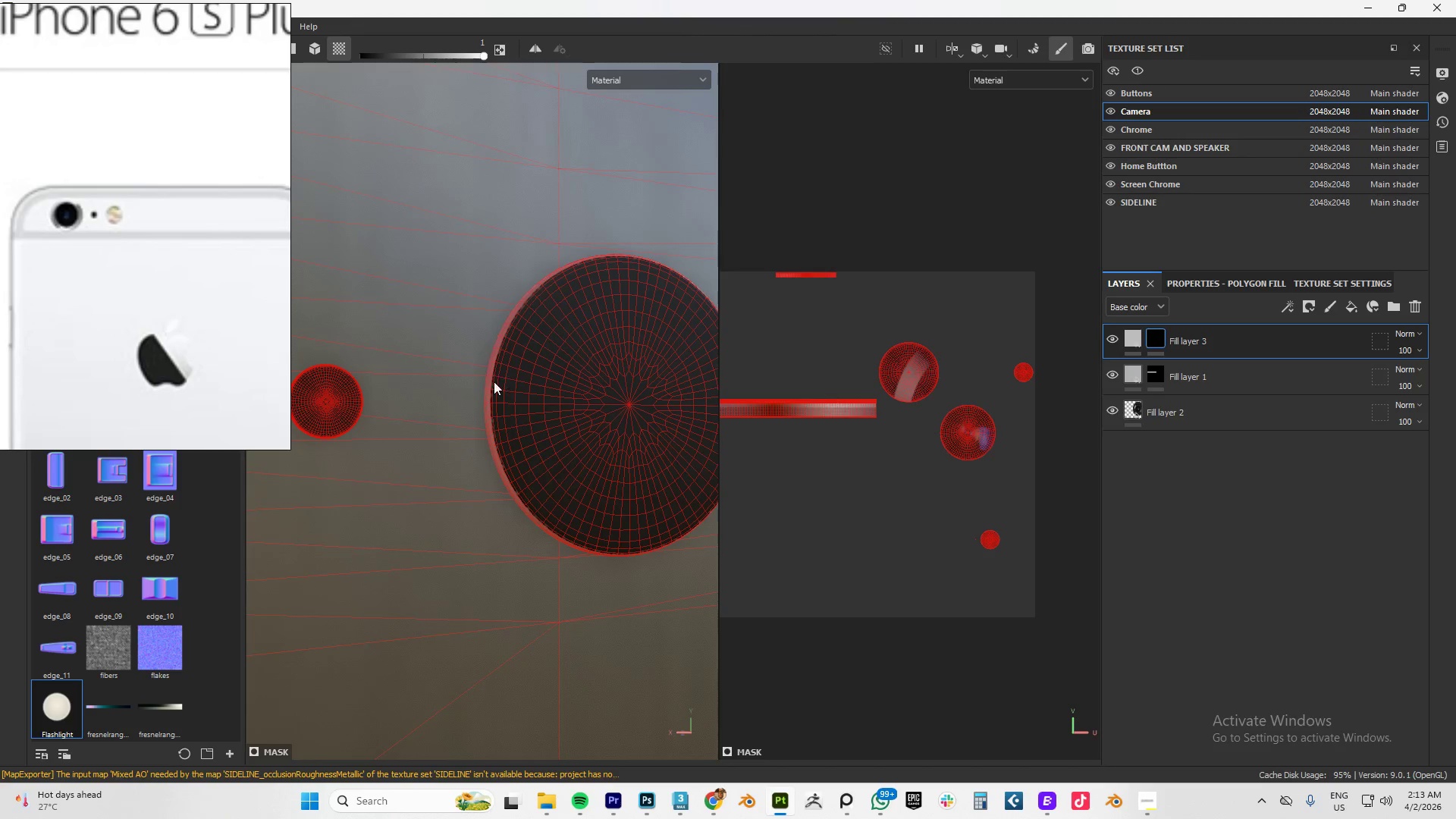 
left_click([491, 383])
 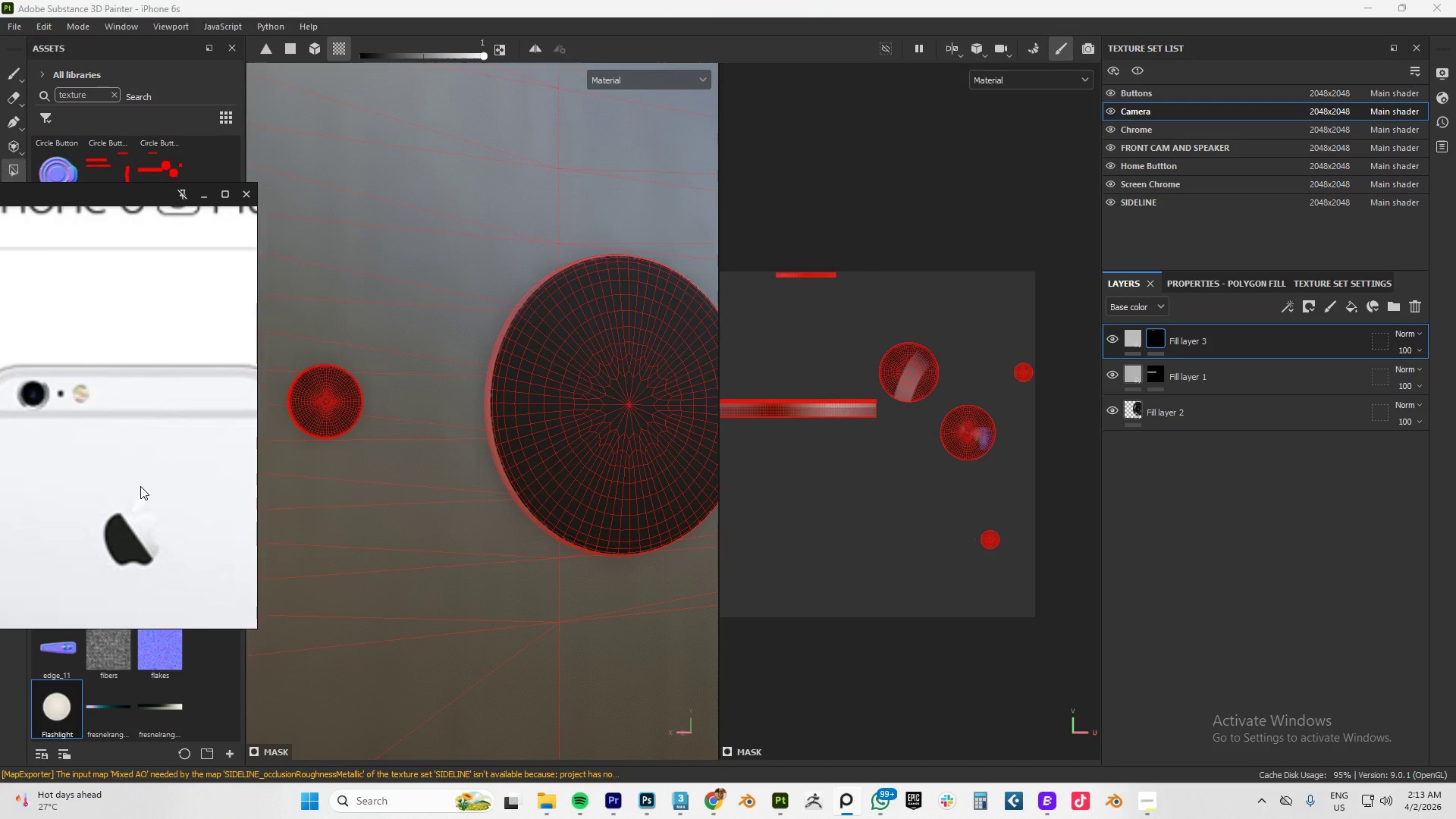 
scroll: coordinate [548, 360], scroll_direction: up, amount: 10.0
 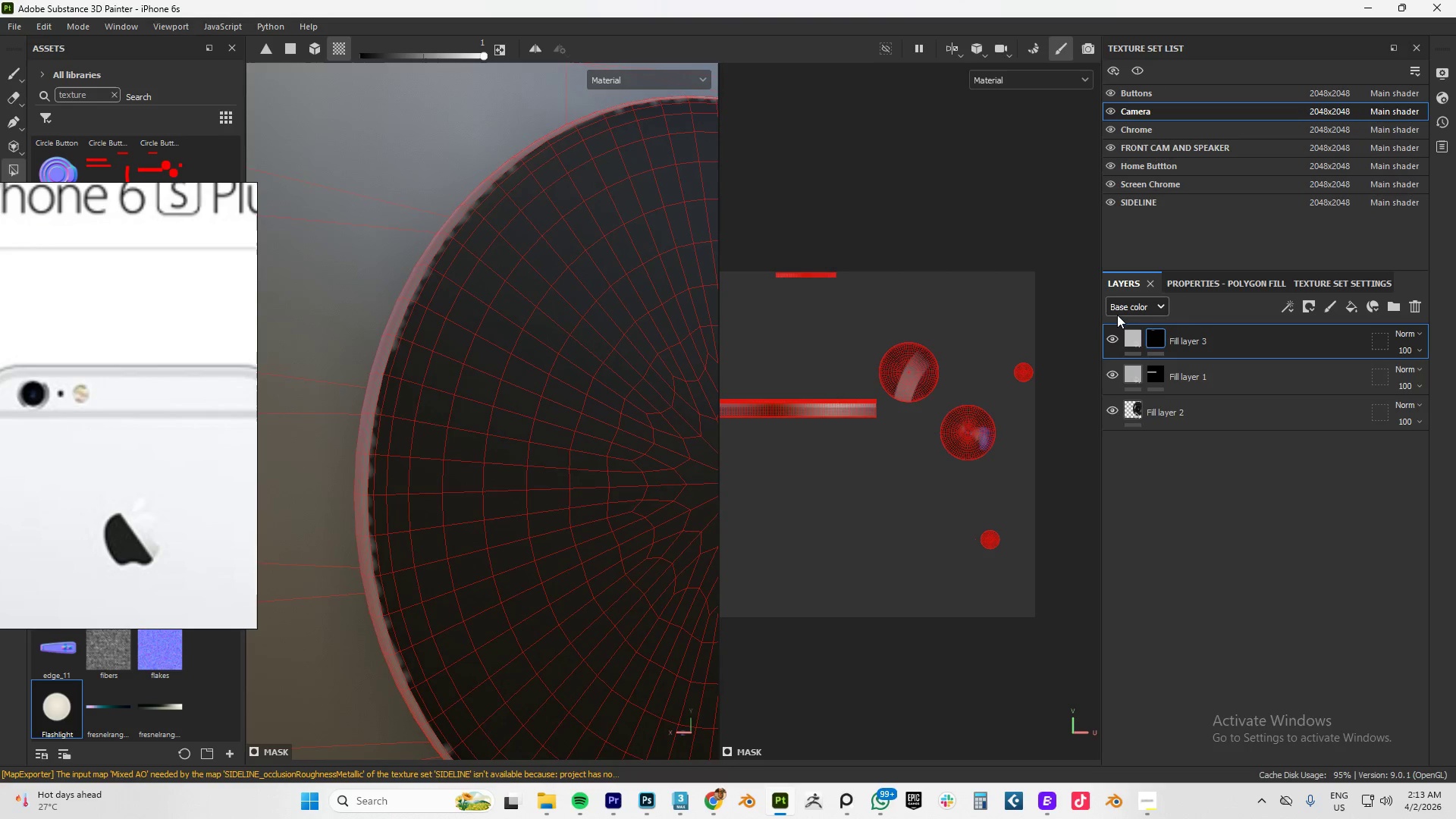 
left_click([1111, 335])
 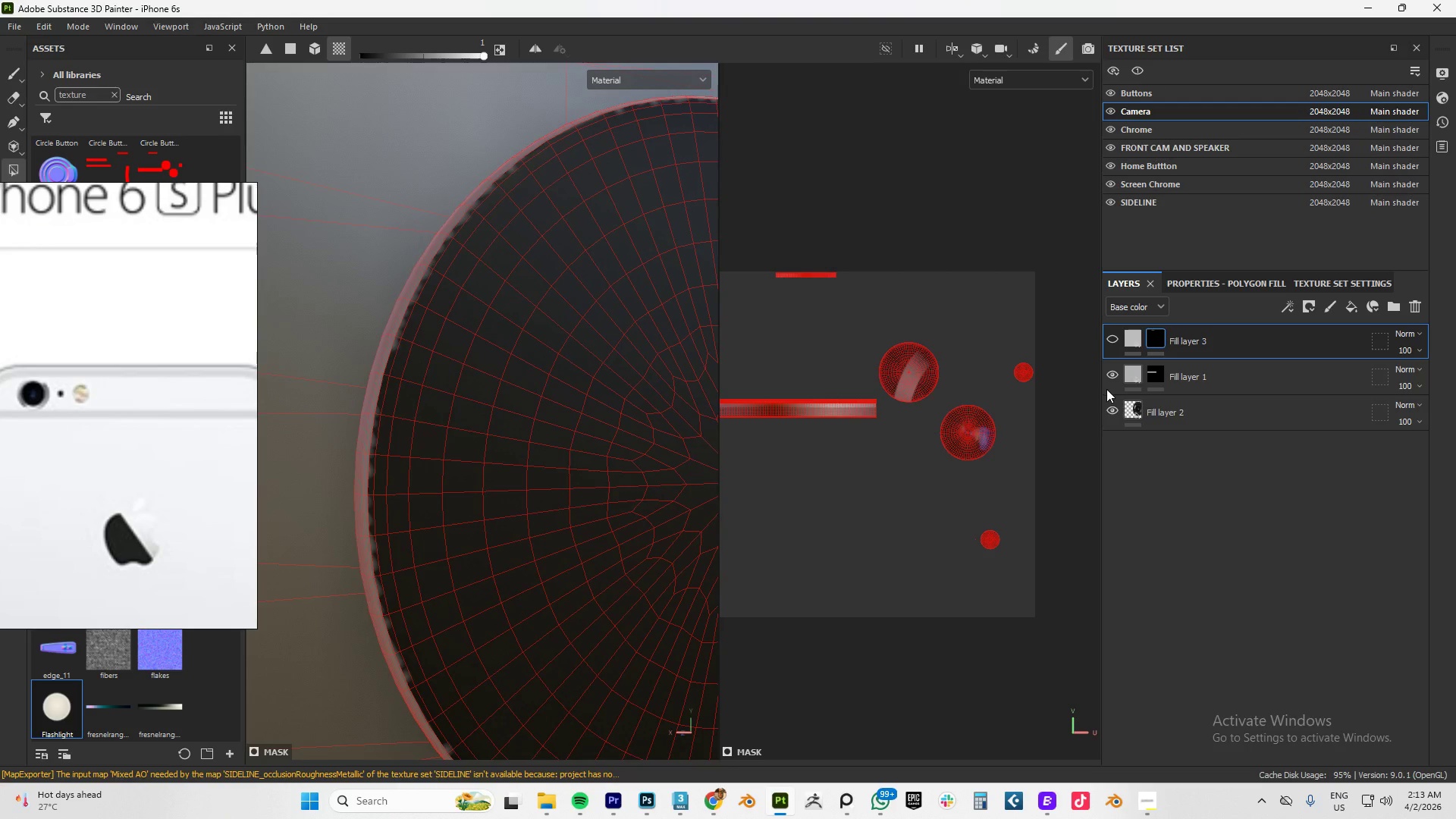 
left_click([1112, 375])
 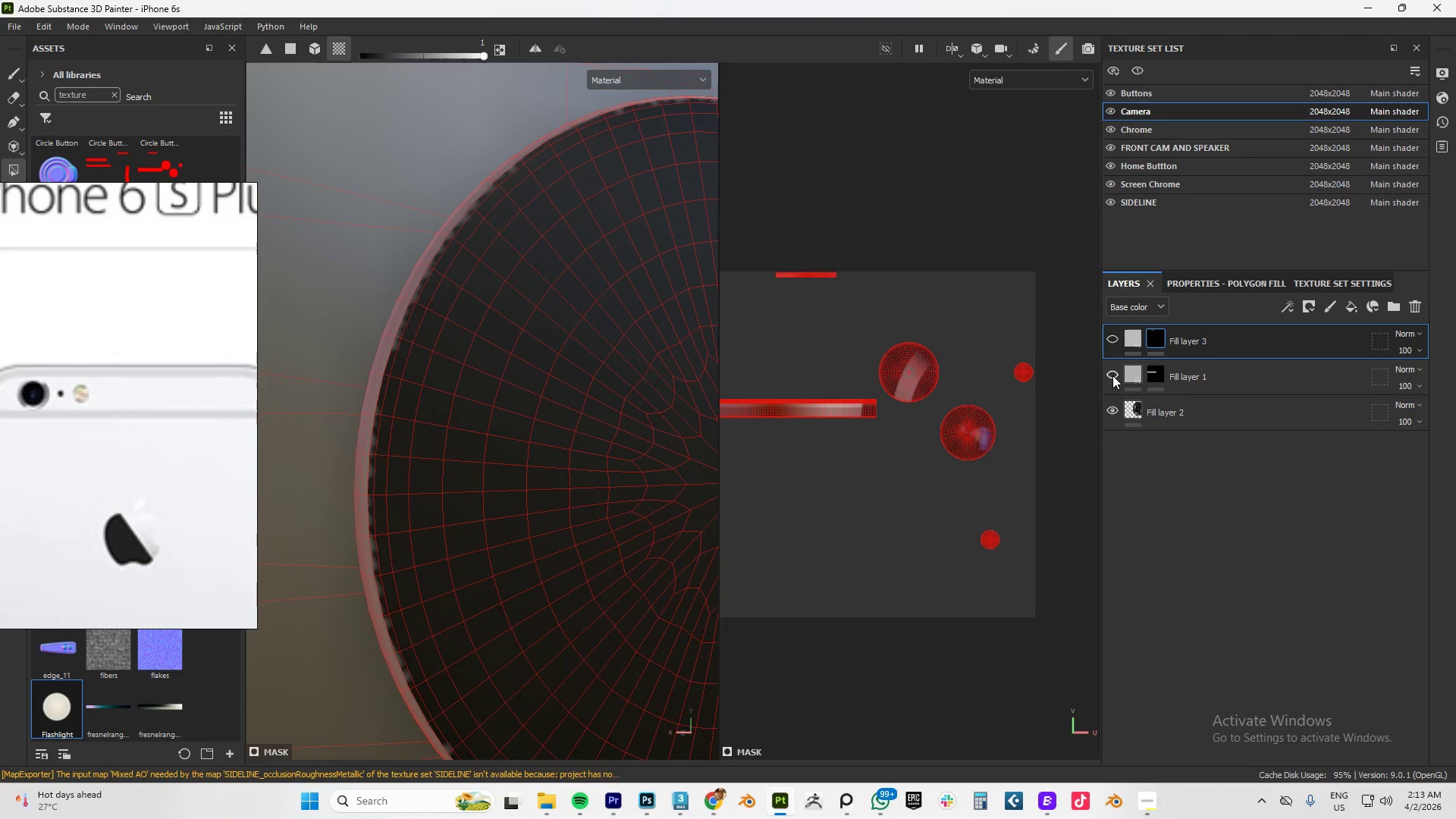 
left_click([1112, 375])
 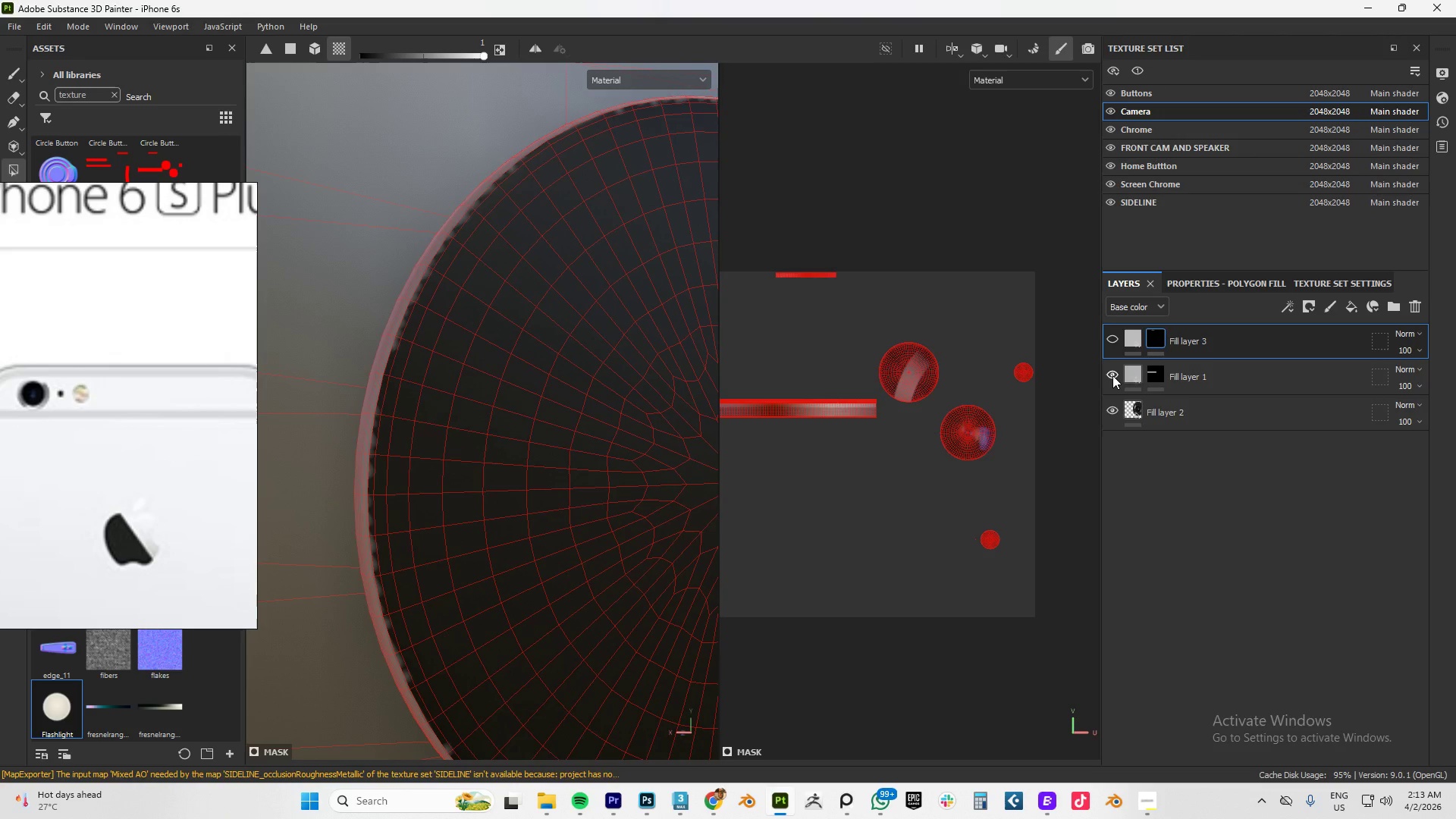 
left_click([1112, 375])
 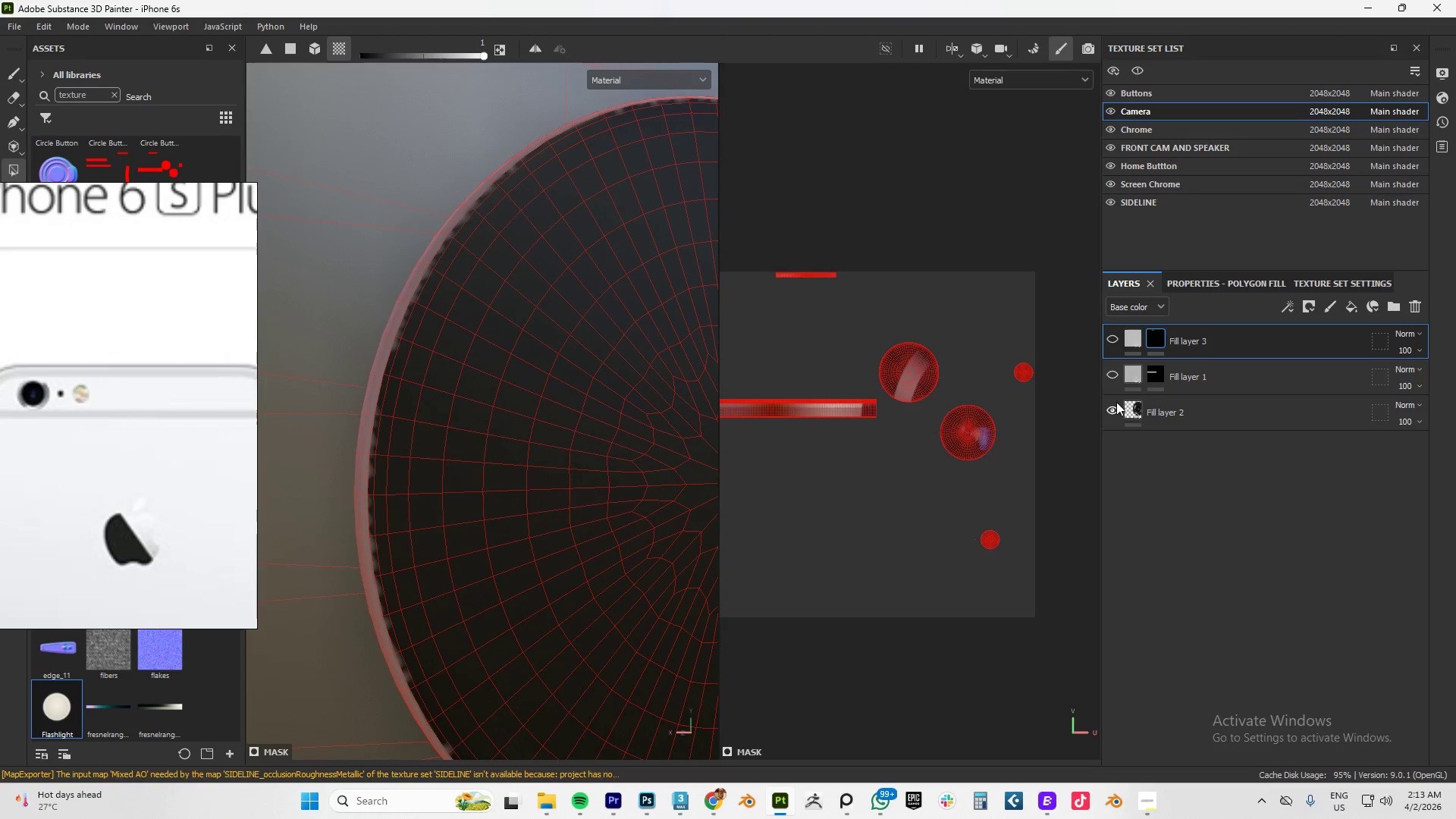 
left_click([1112, 406])
 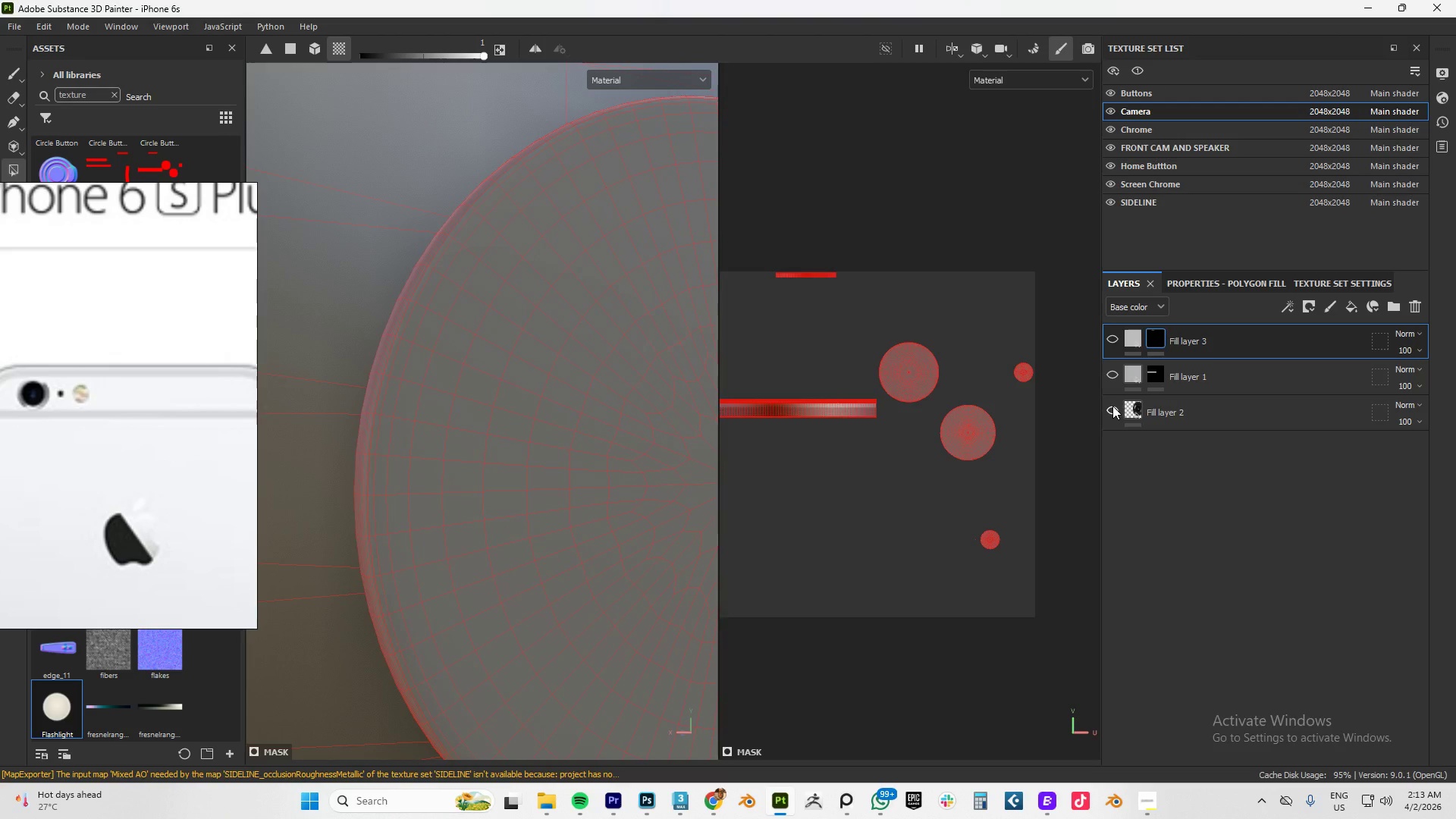 
left_click([1112, 406])
 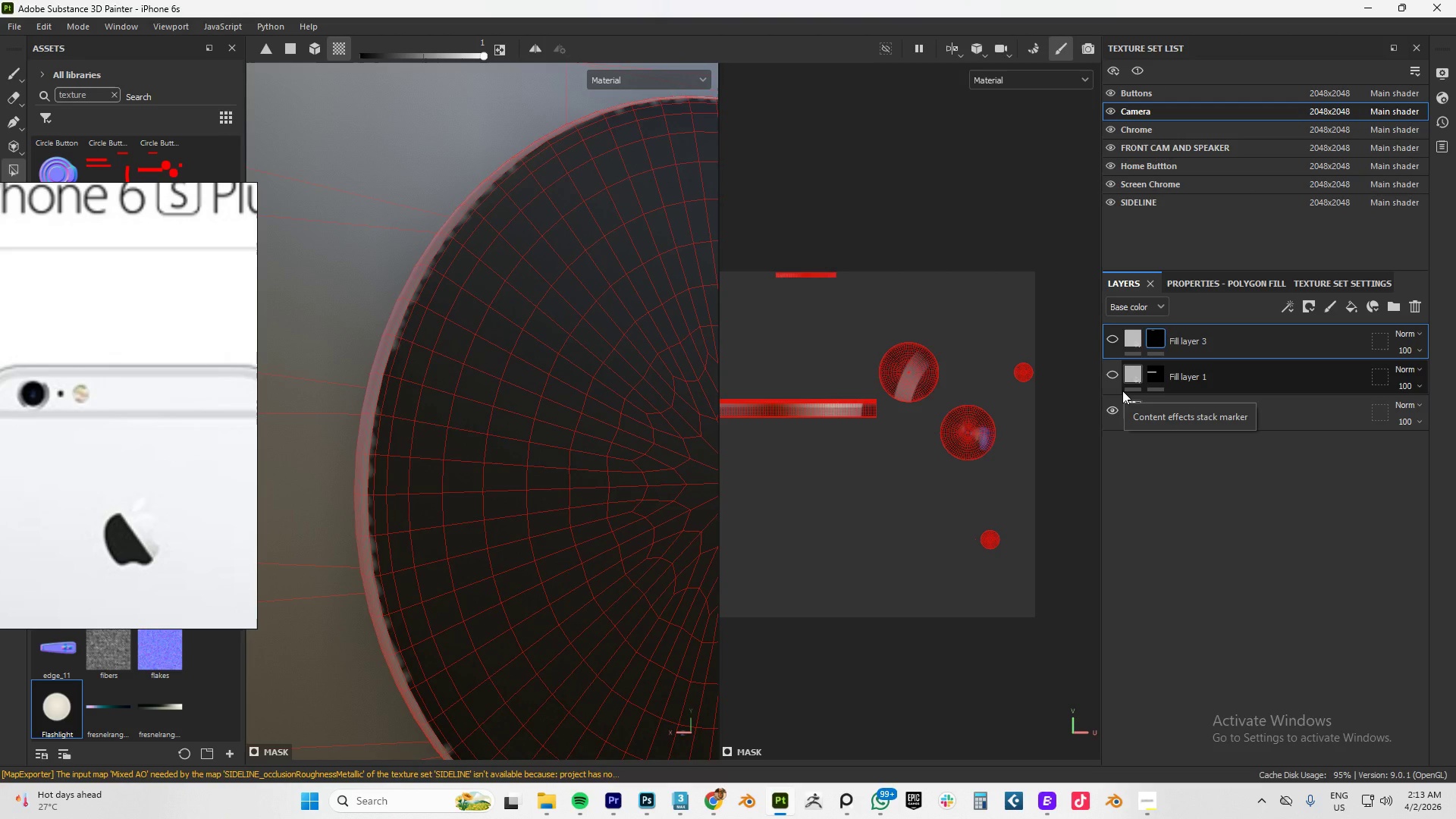 
scroll: coordinate [504, 482], scroll_direction: down, amount: 29.0
 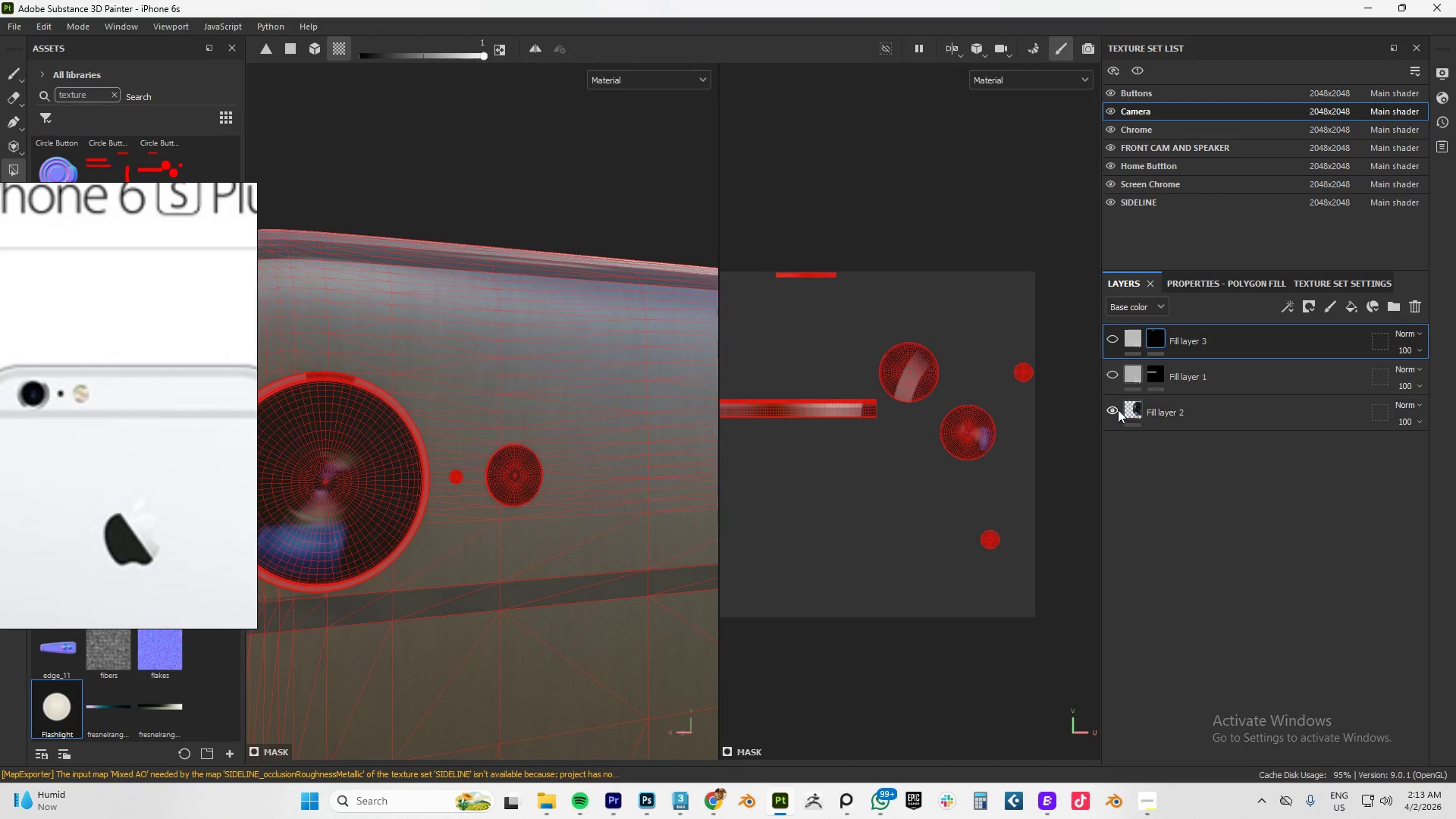 
left_click([1113, 410])
 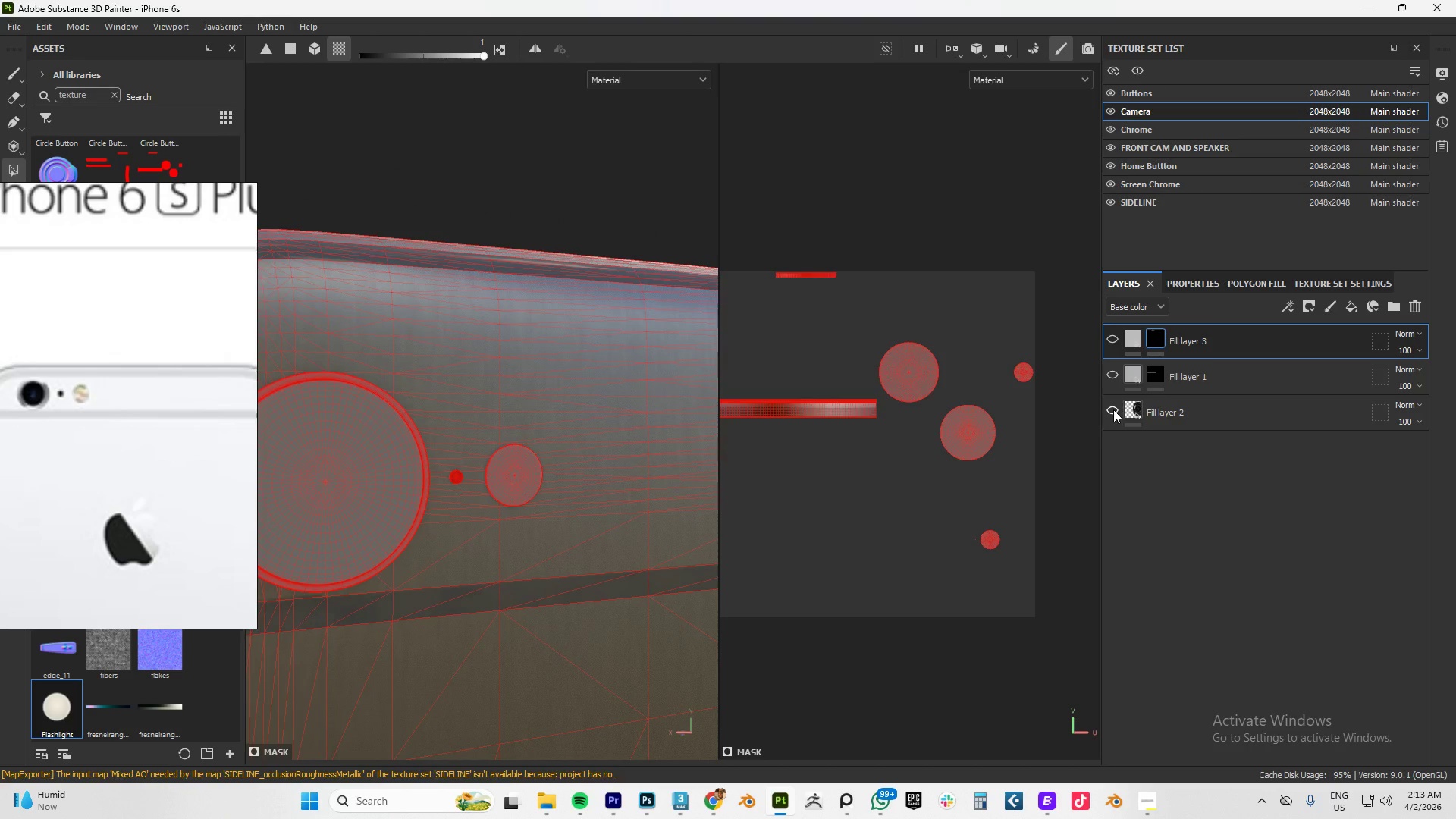 
left_click([1113, 410])
 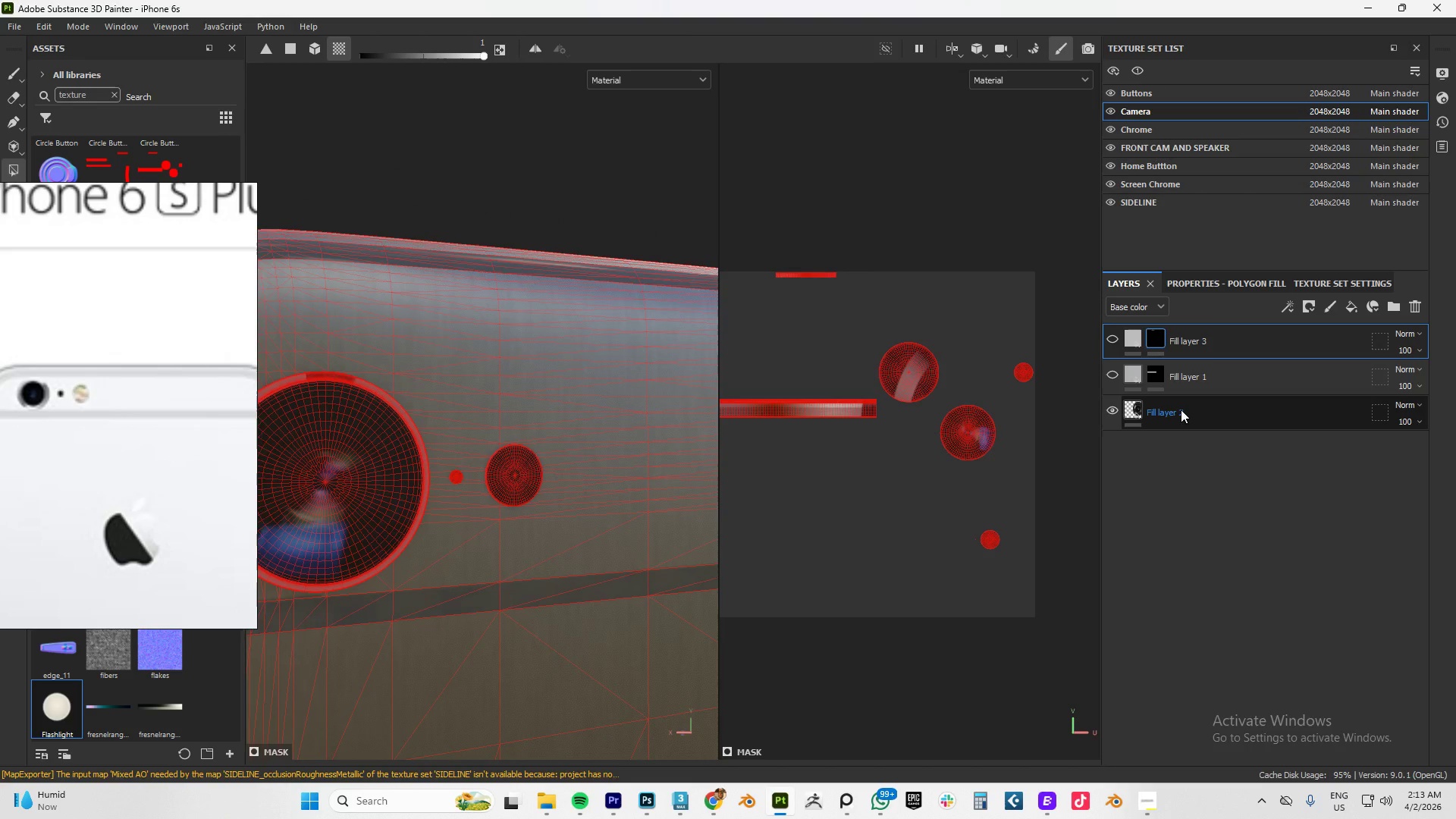 
left_click([1181, 410])
 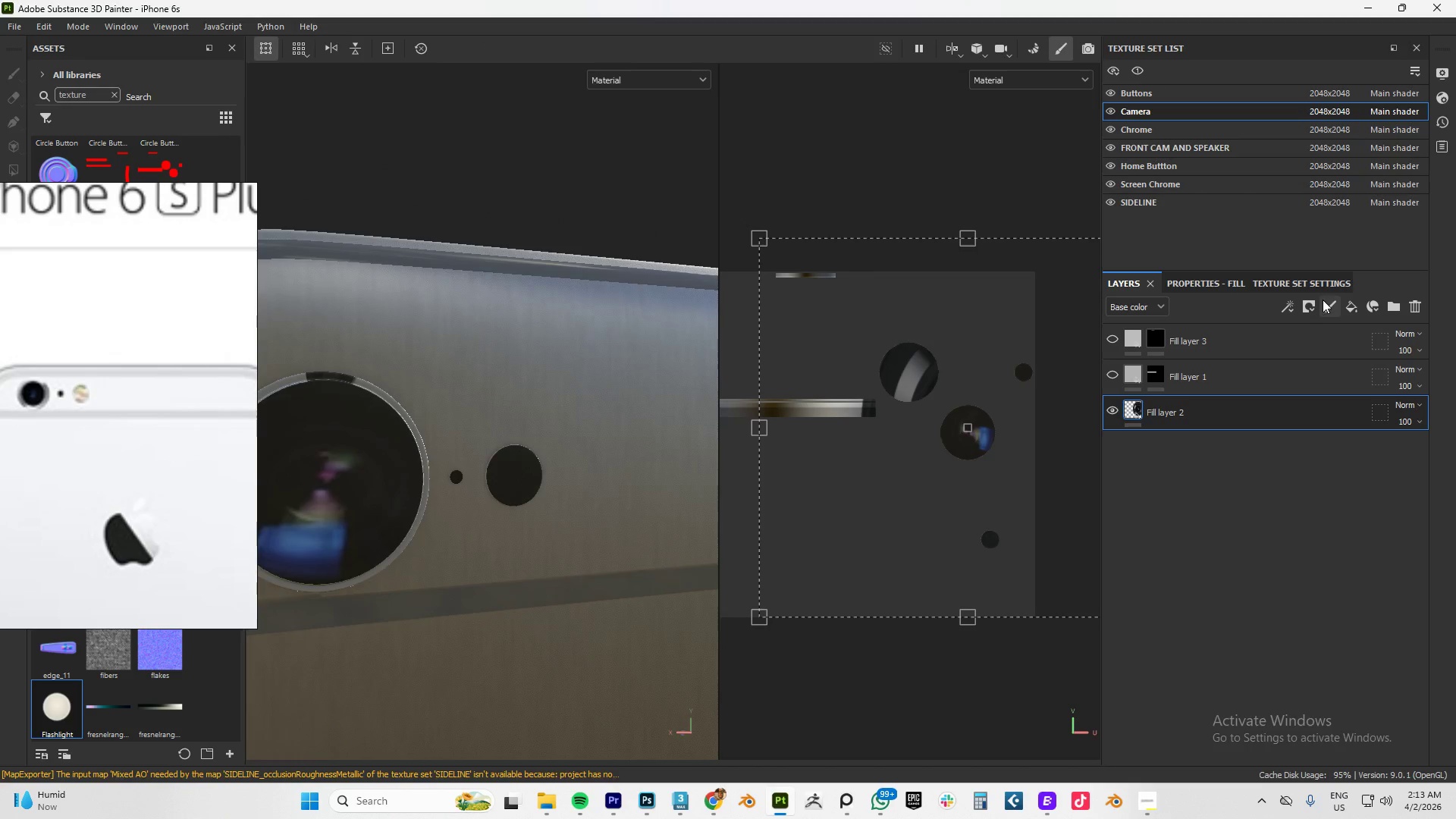 
left_click([1313, 309])
 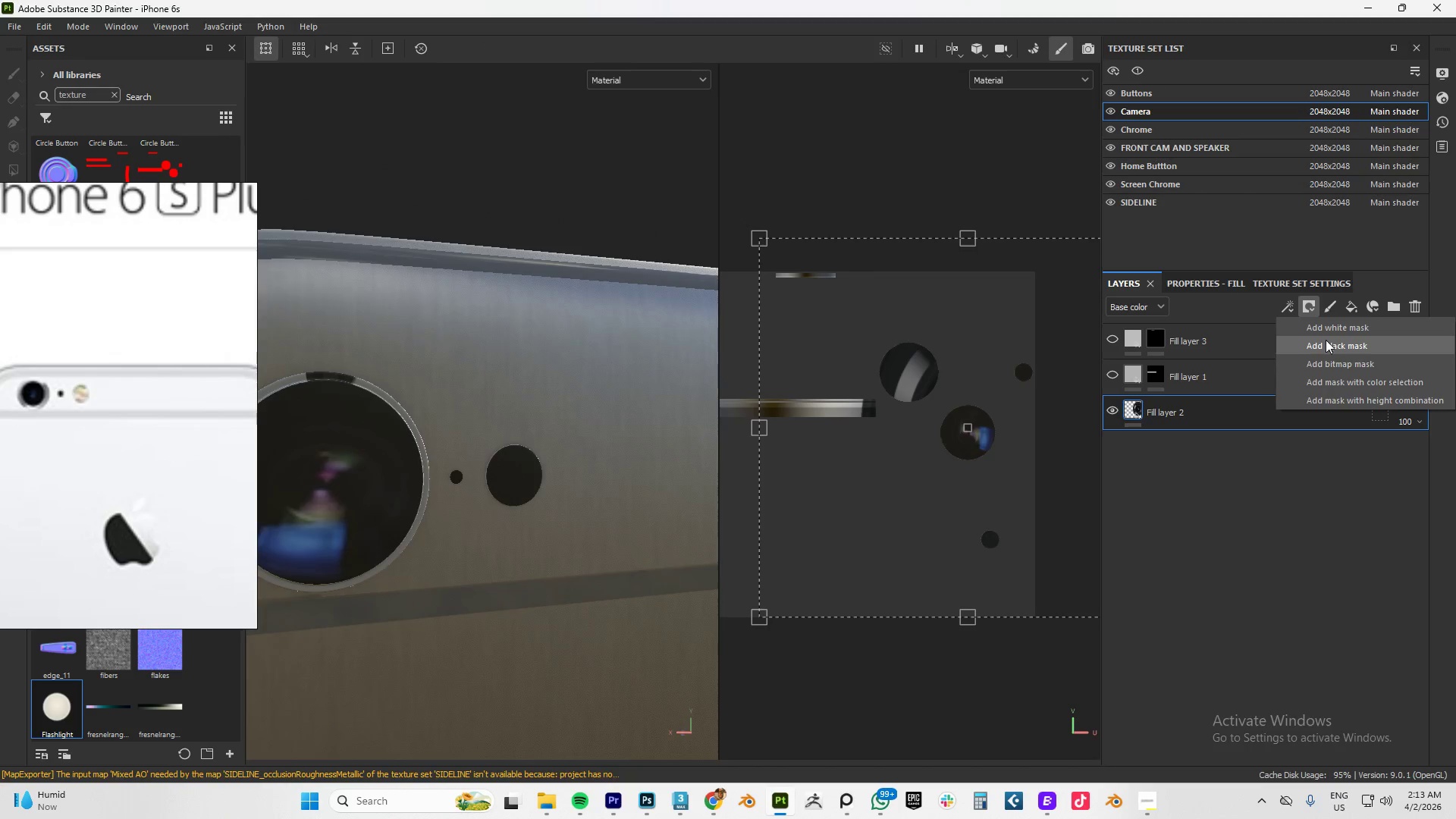 
left_click([1326, 344])
 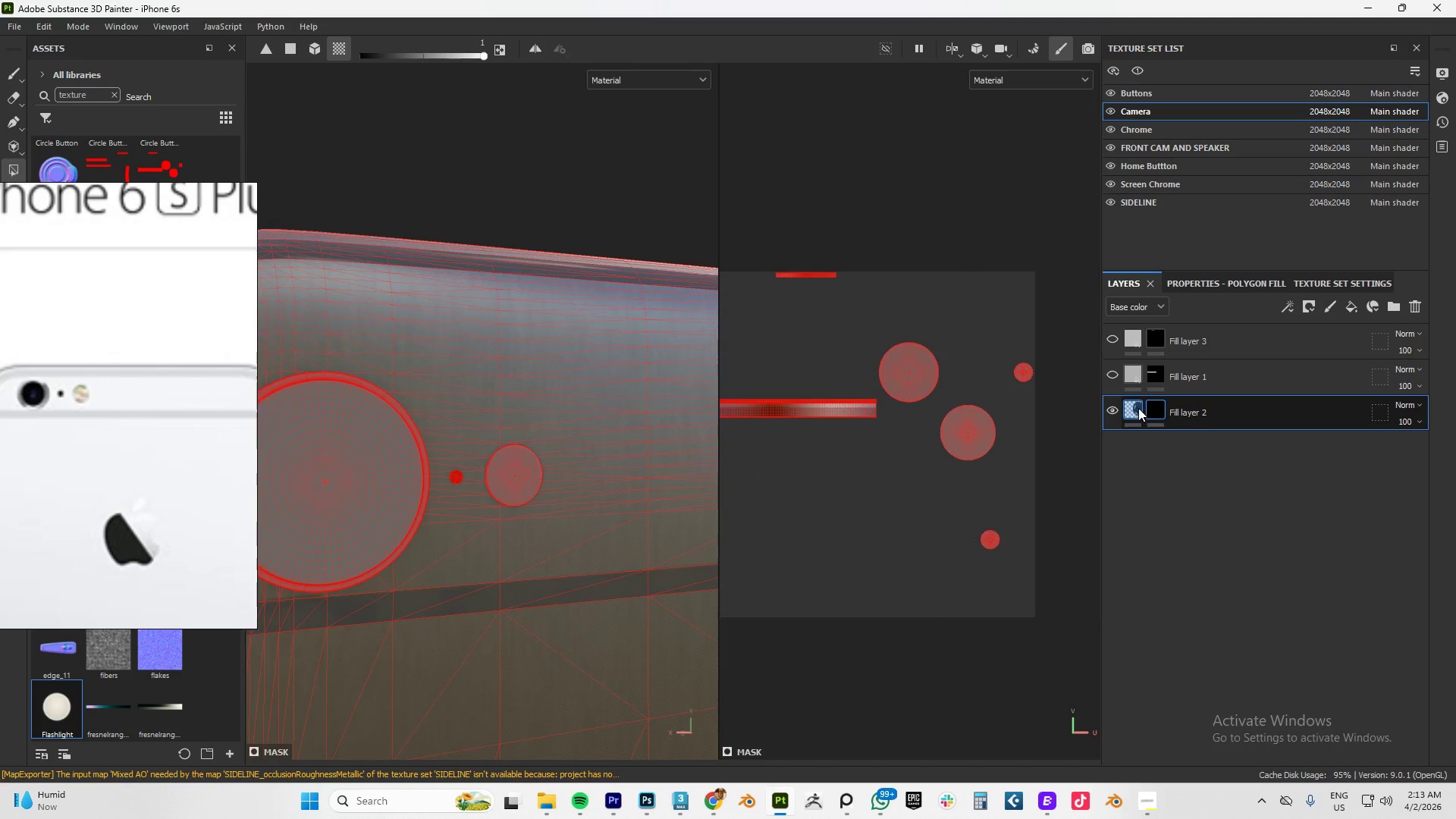 
left_click([1138, 408])
 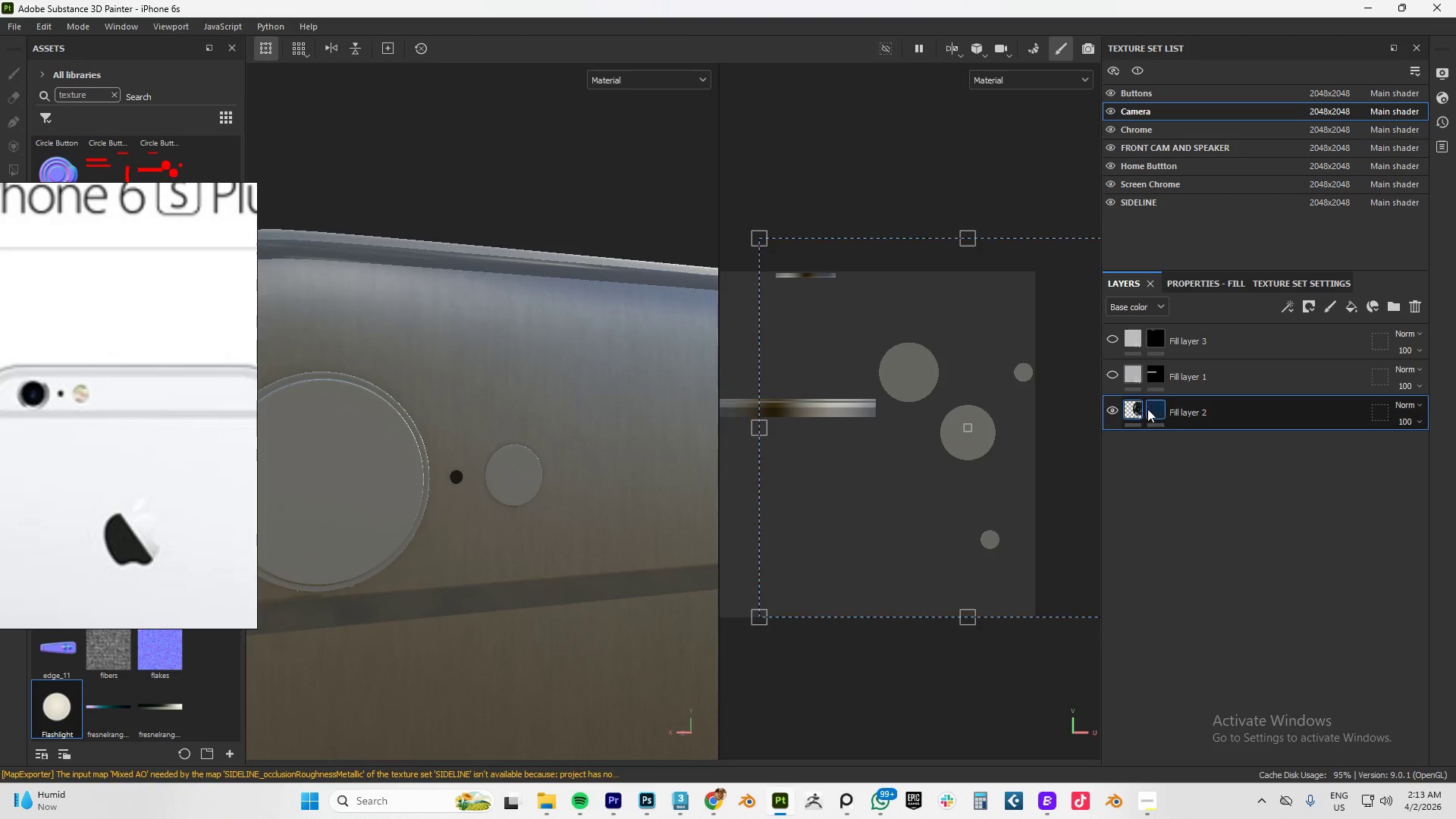 
left_click([1159, 410])
 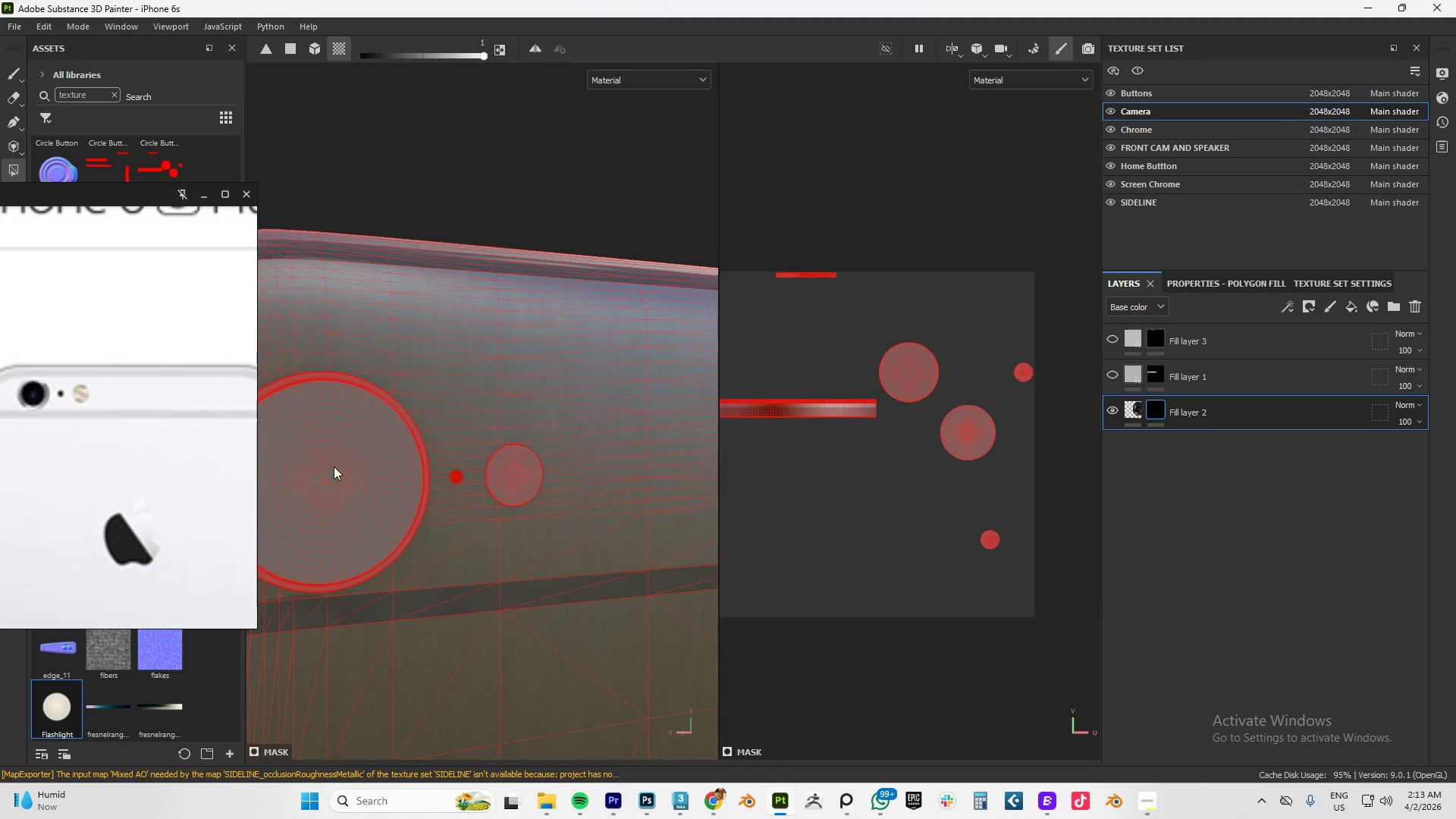 
left_click([343, 464])
 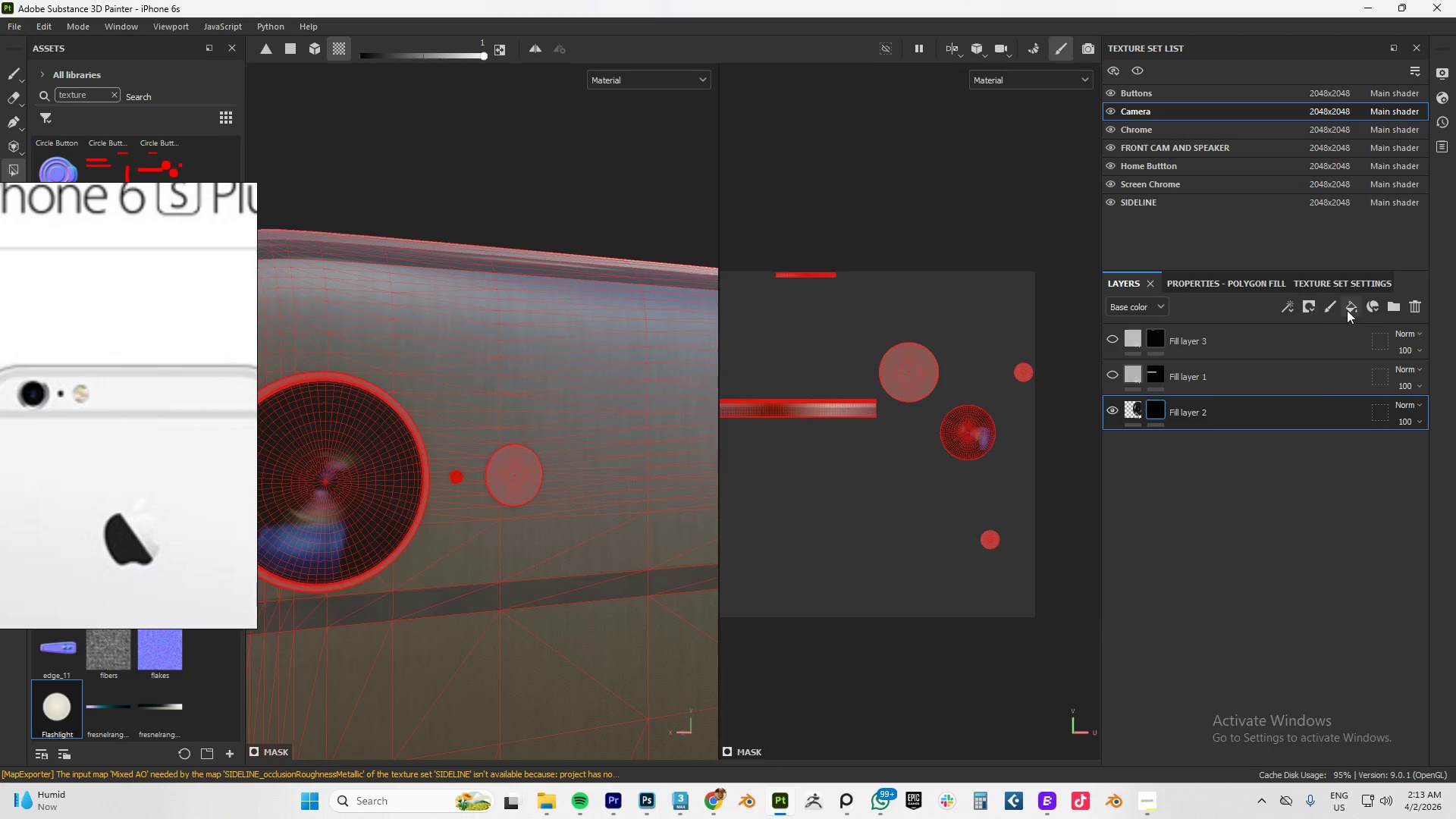 
wait(7.66)
 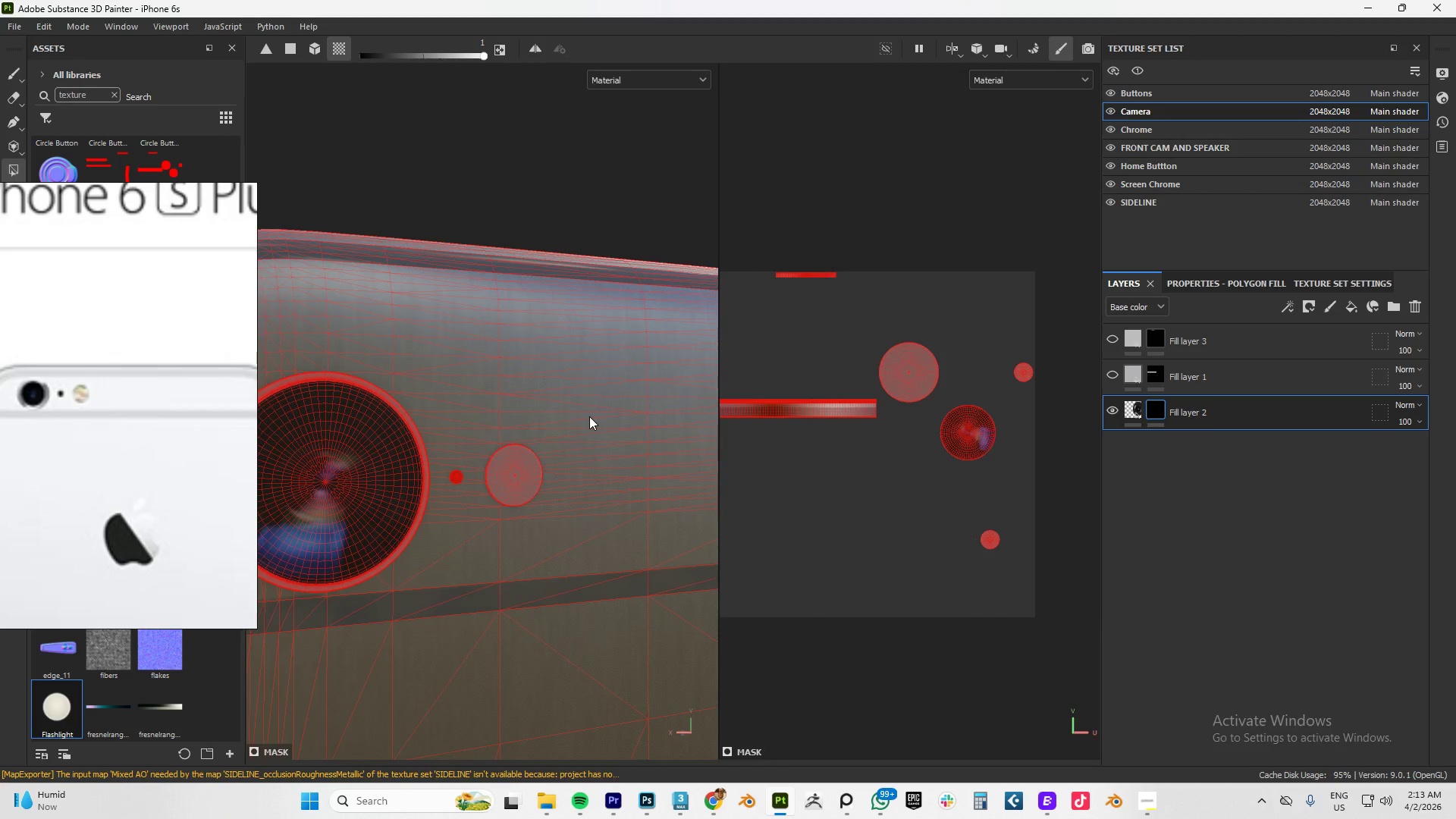 
left_click([1353, 305])
 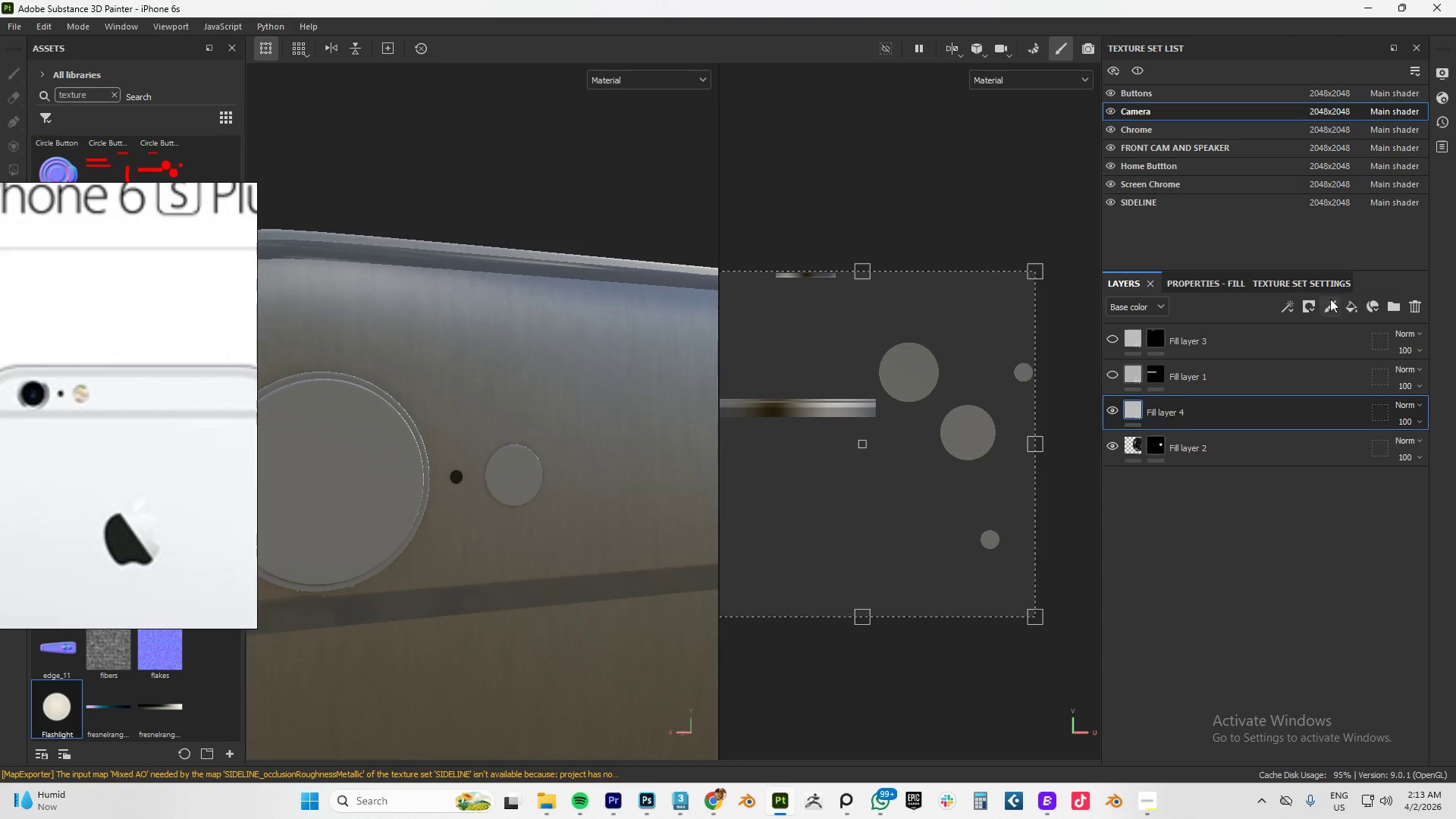 
left_click([1310, 307])
 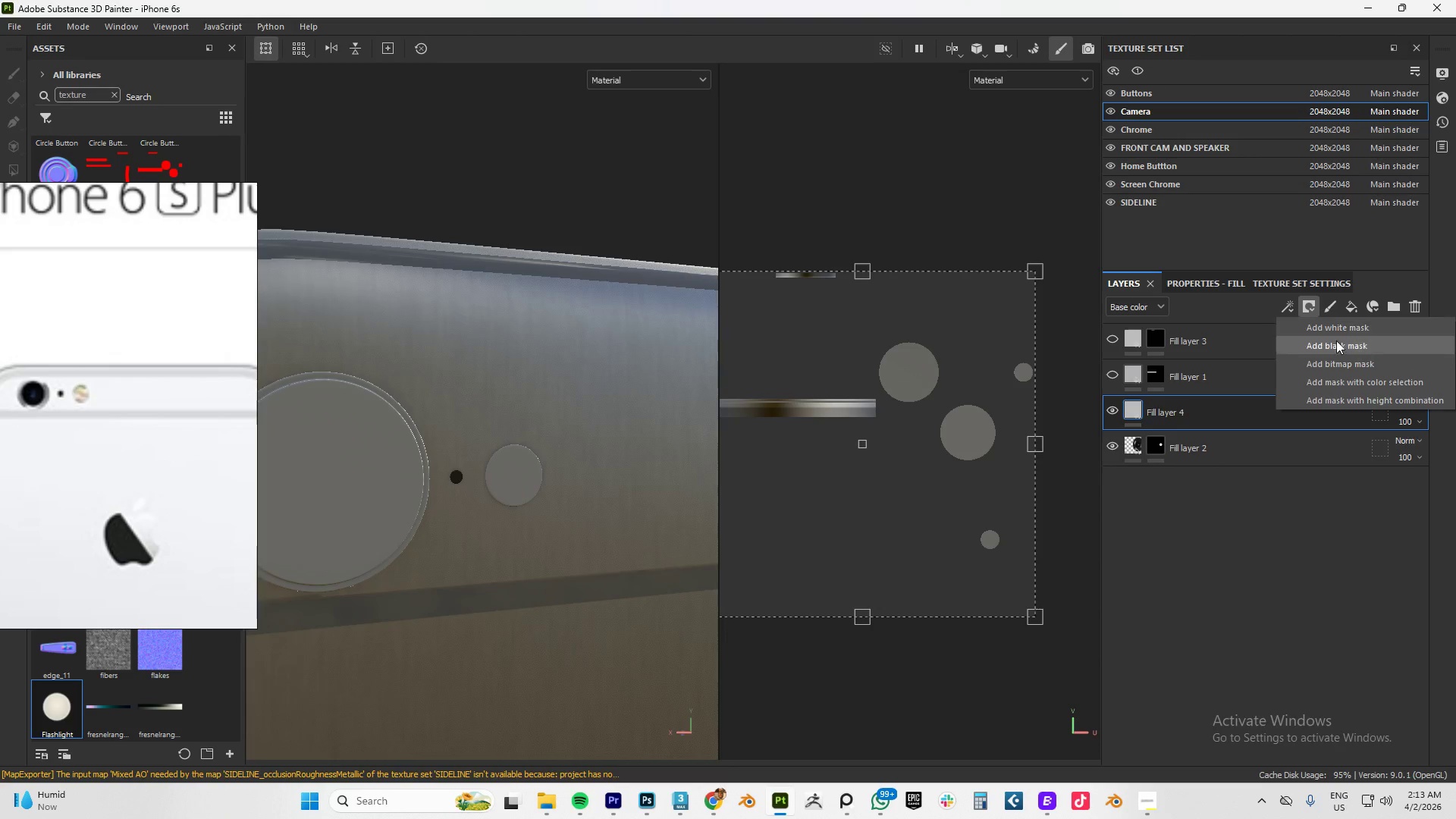 
left_click([1335, 344])
 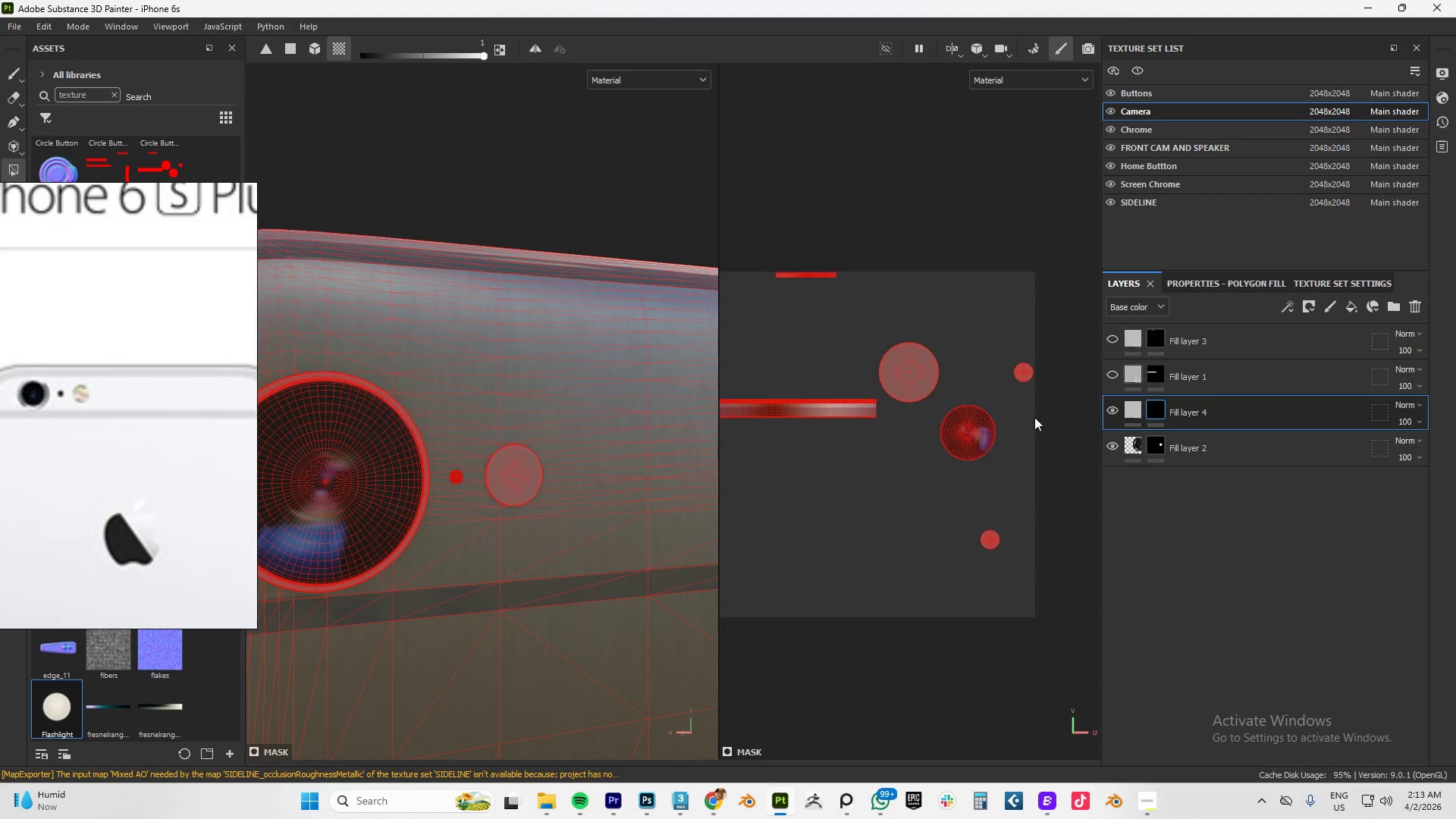 
scroll: coordinate [516, 460], scroll_direction: up, amount: 5.0
 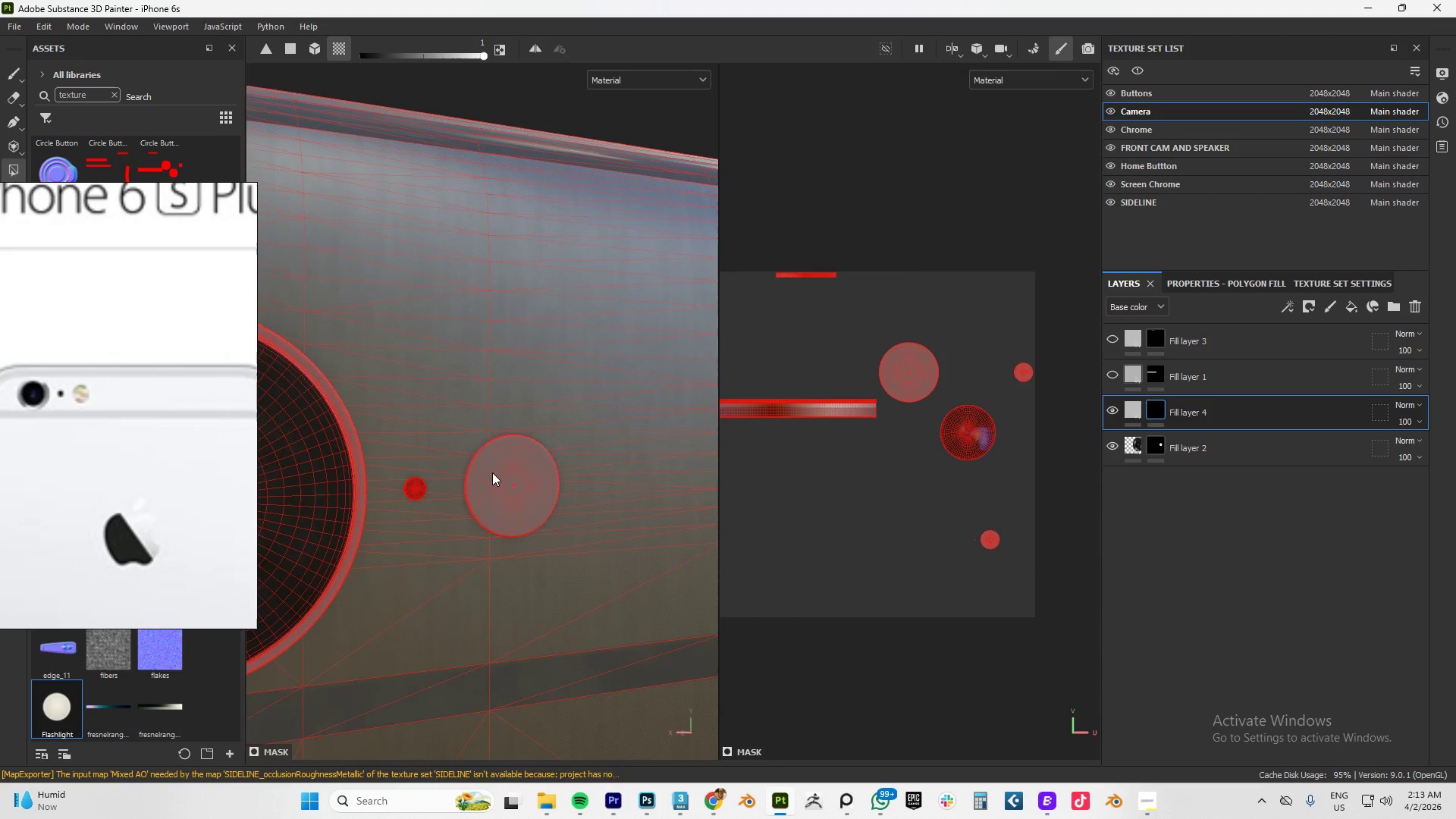 
left_click([492, 472])
 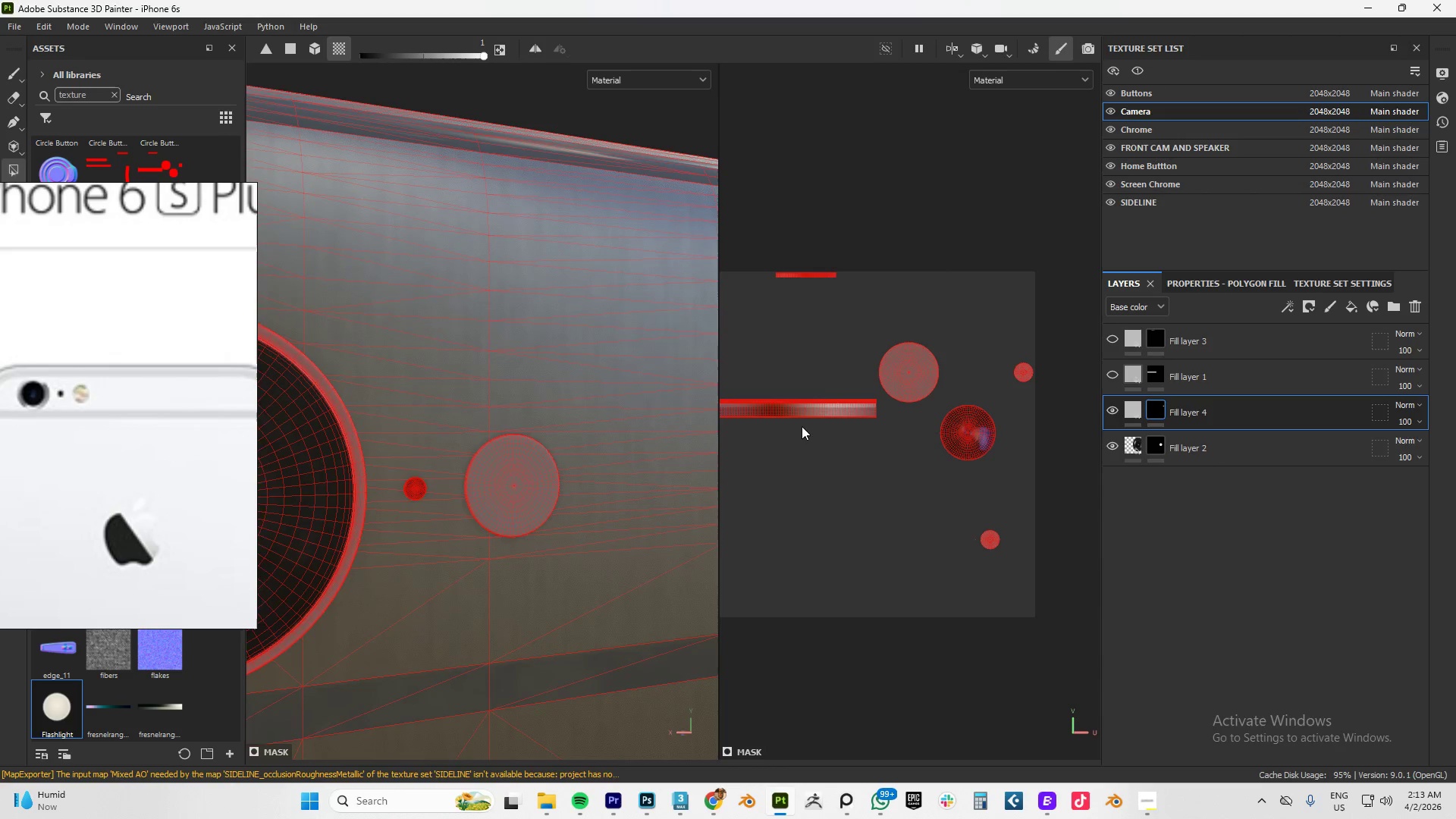 
scroll: coordinate [479, 469], scroll_direction: up, amount: 9.0
 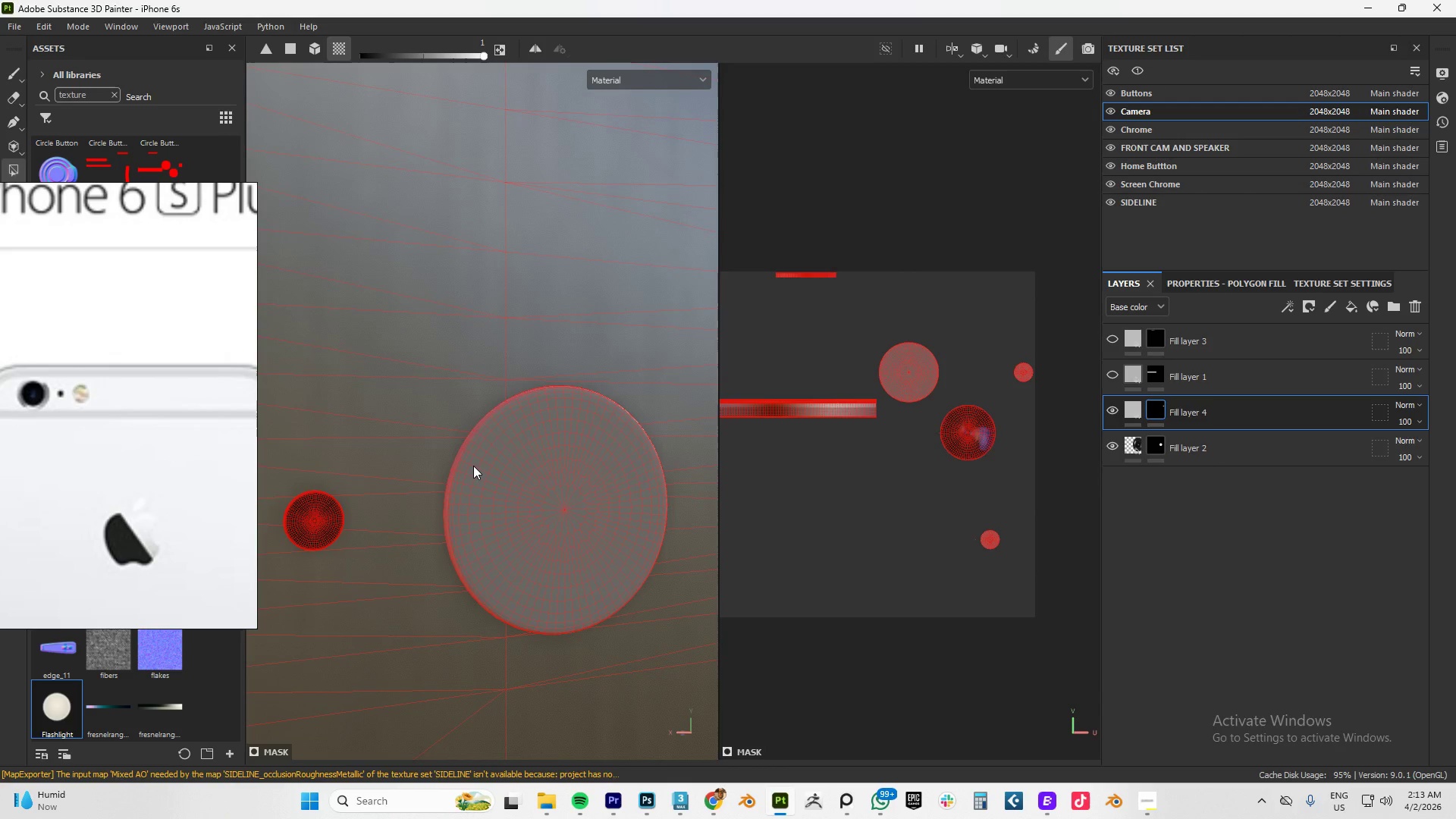 
left_click([473, 466])
 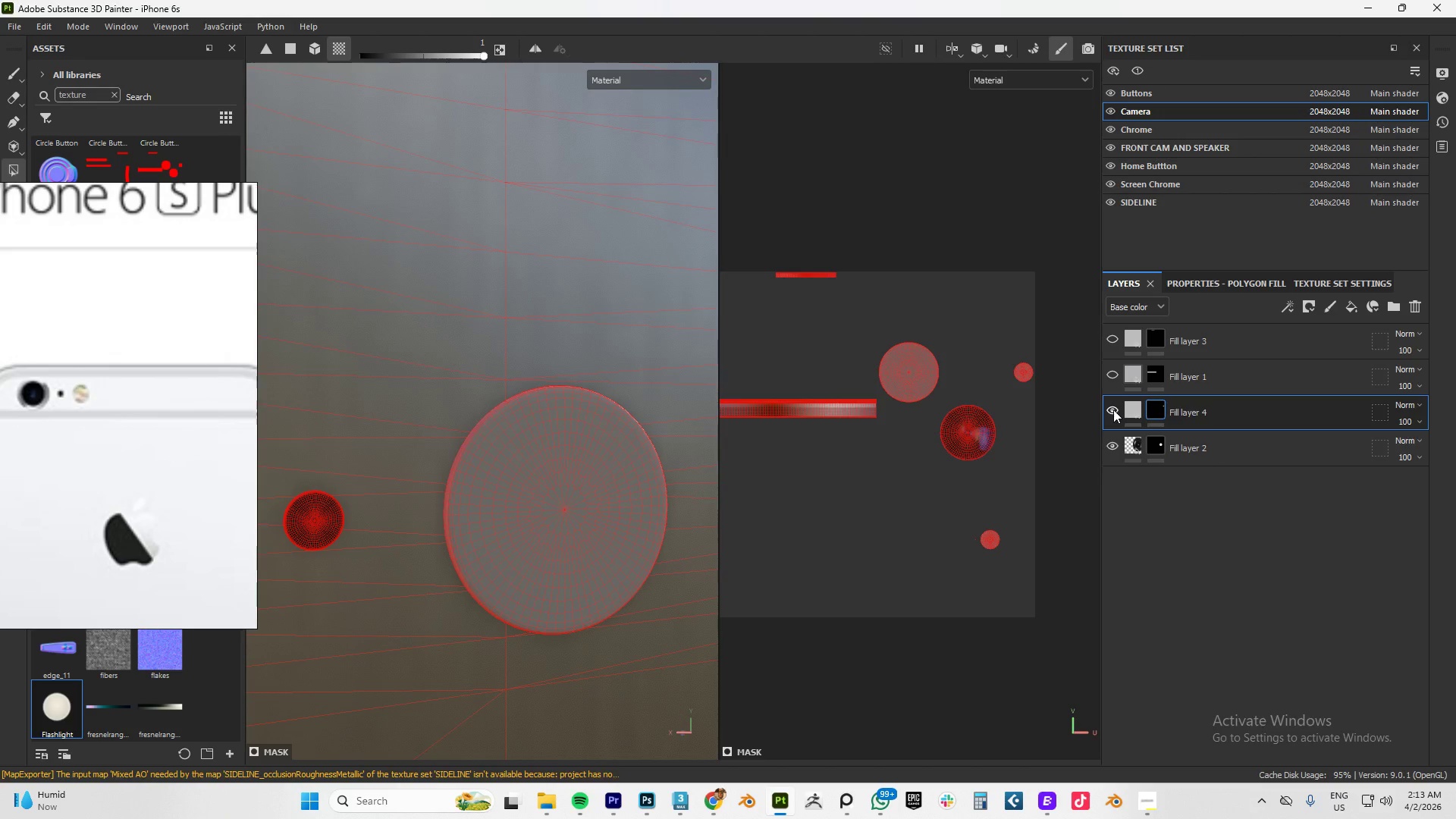 
left_click([1136, 411])
 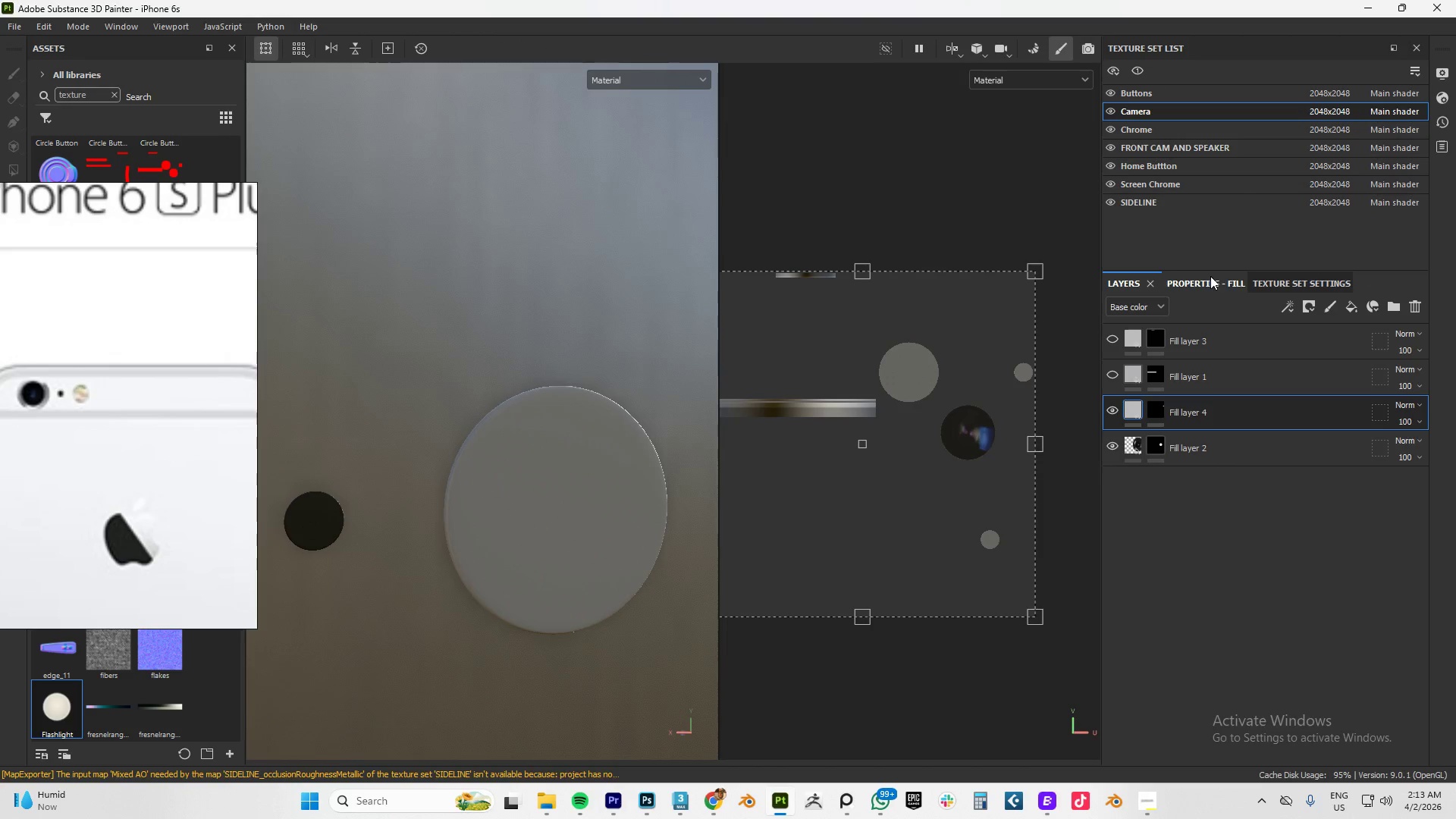 
left_click([1207, 281])
 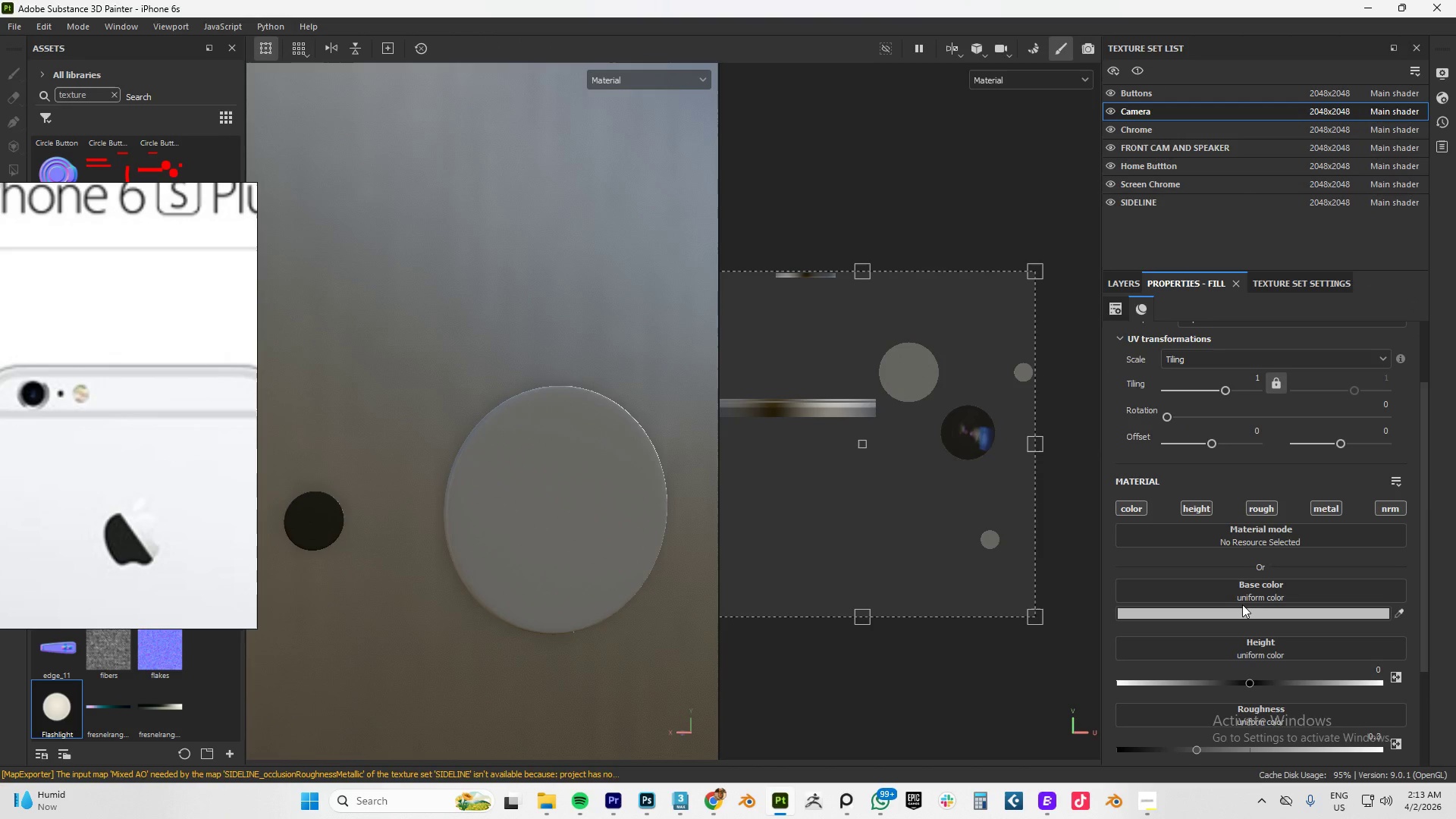 
left_click([1235, 614])
 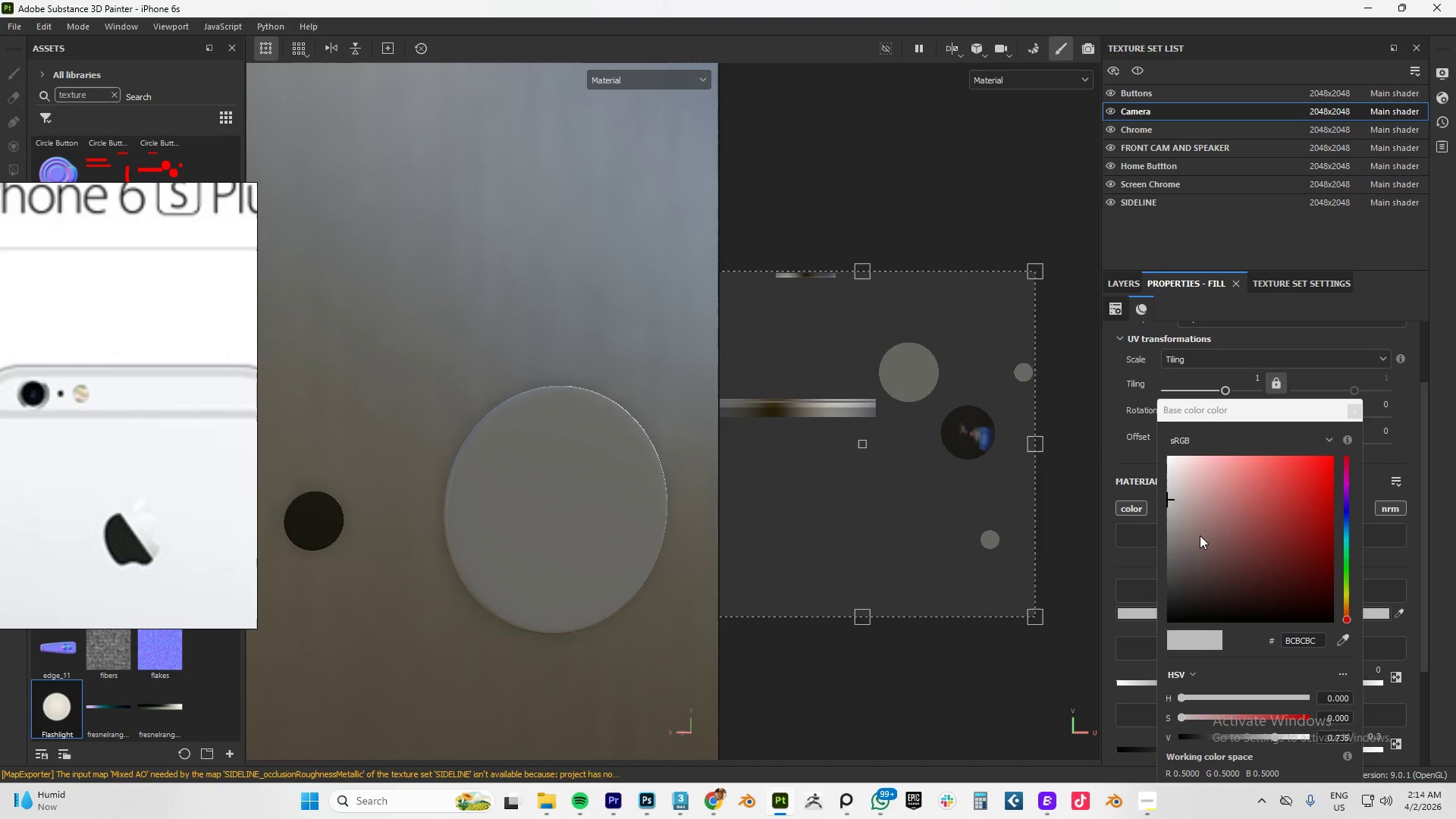 
left_click_drag(start_coordinate=[1202, 554], to_coordinate=[1154, 626])
 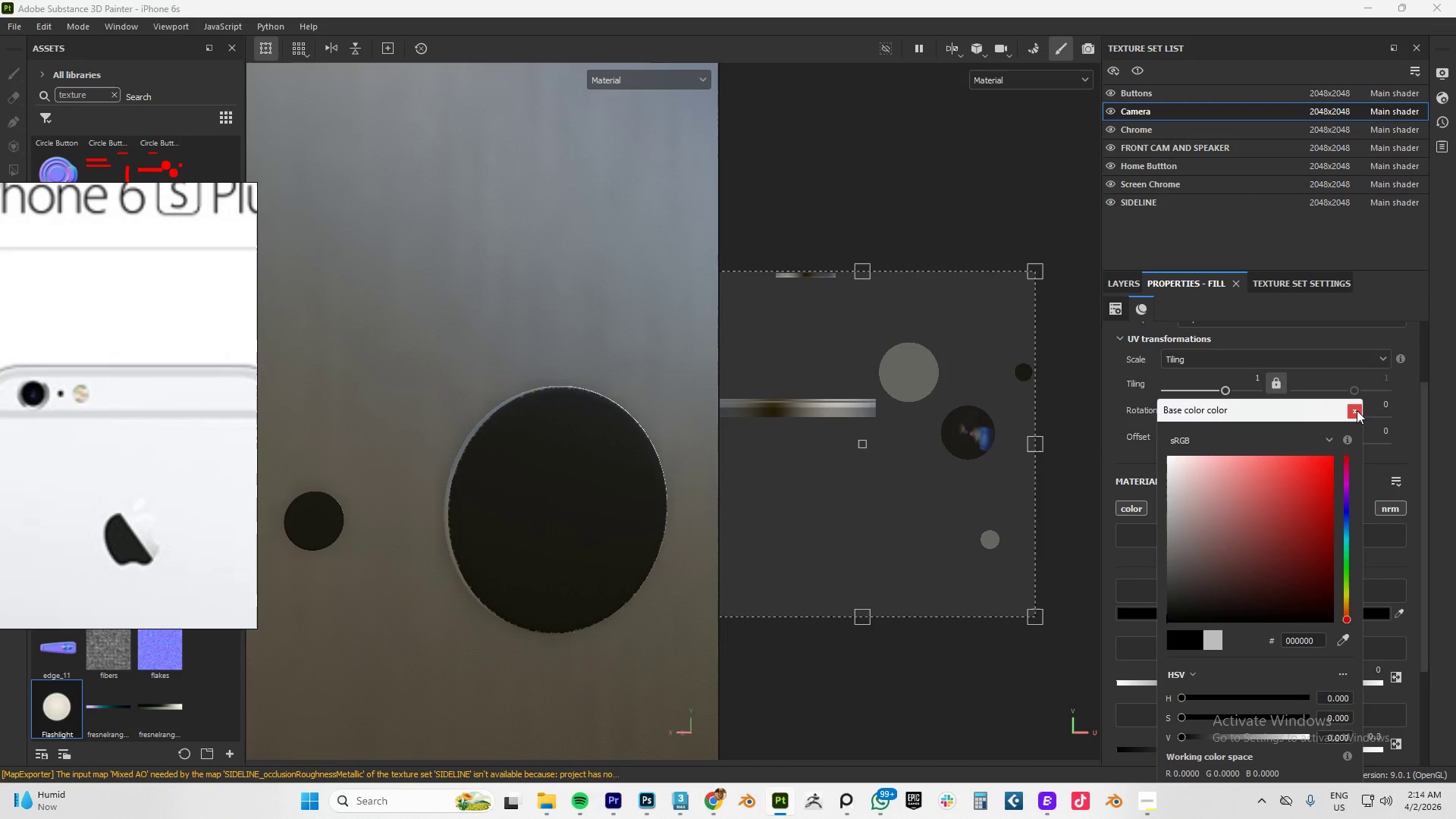 
left_click([1355, 410])
 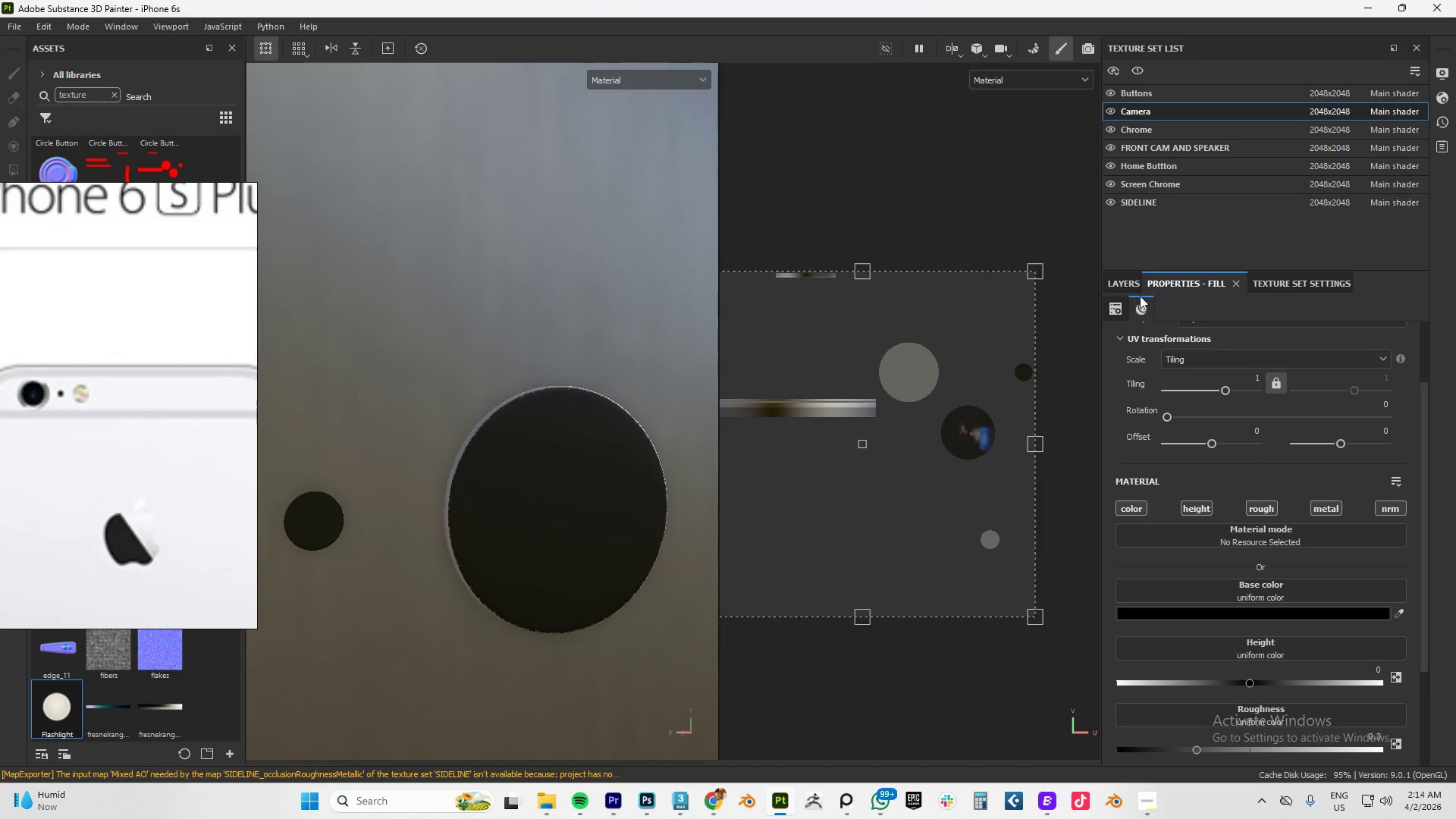 
left_click([1128, 281])
 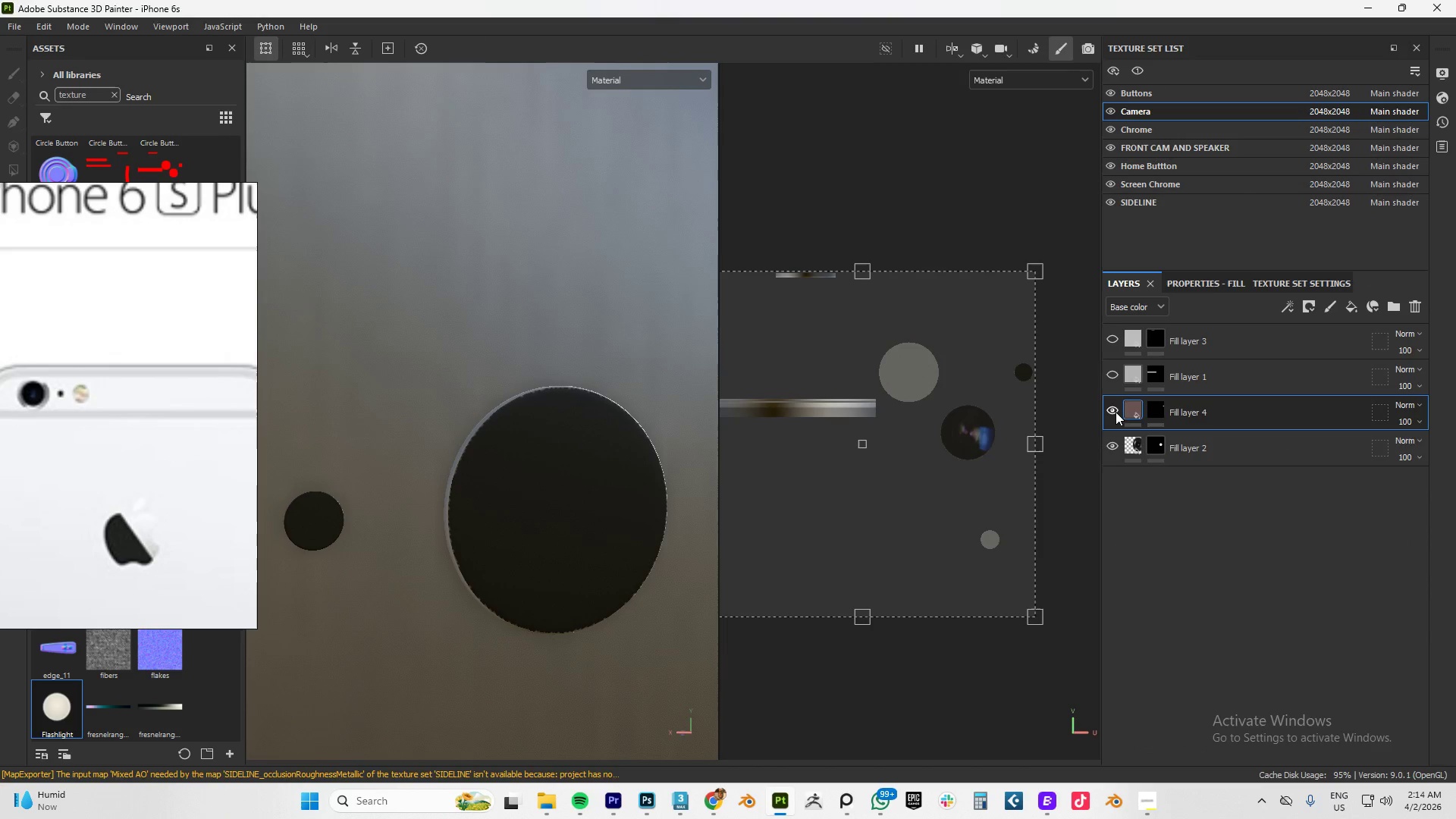 
left_click([1111, 411])
 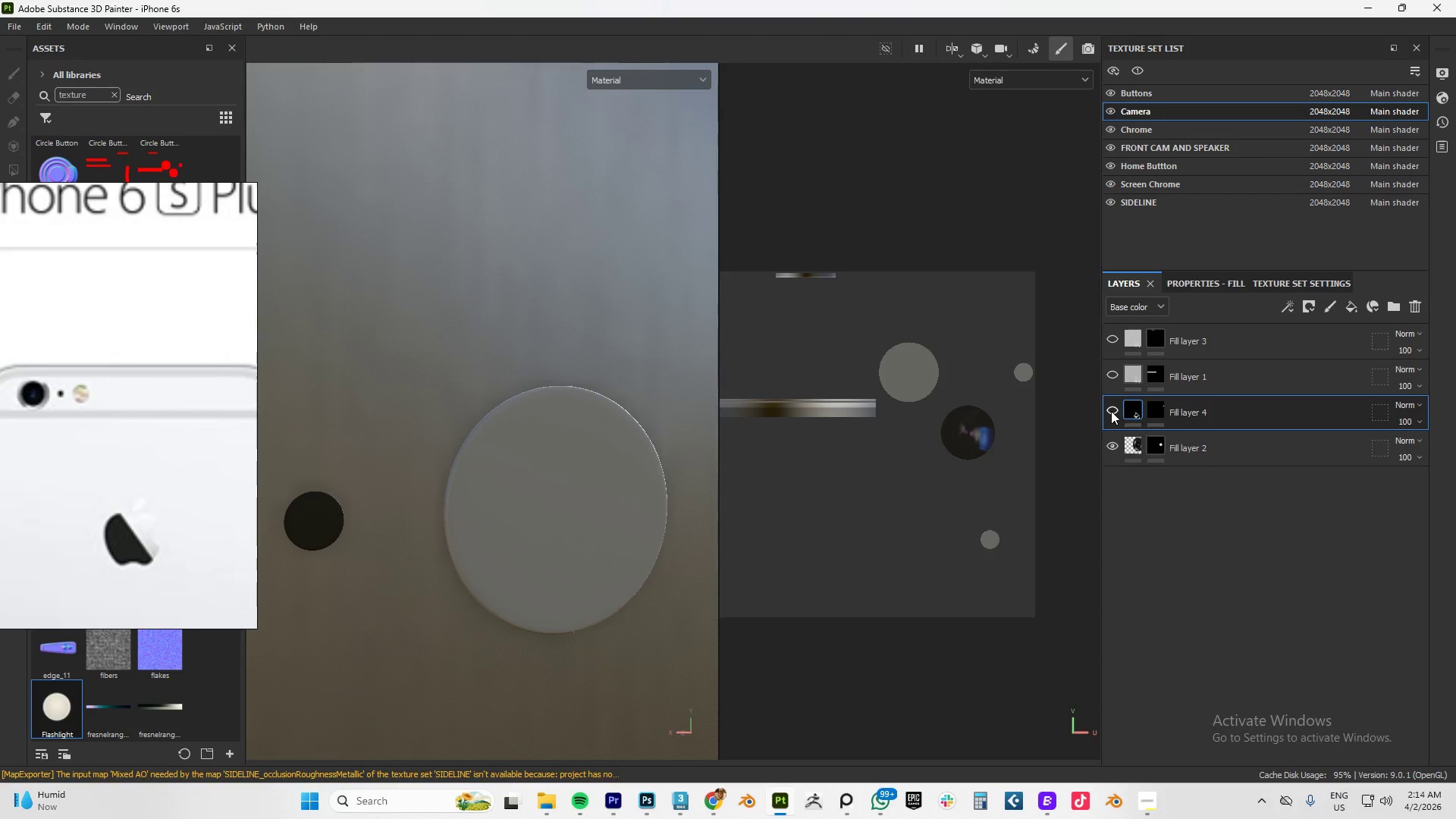 
left_click([1111, 411])
 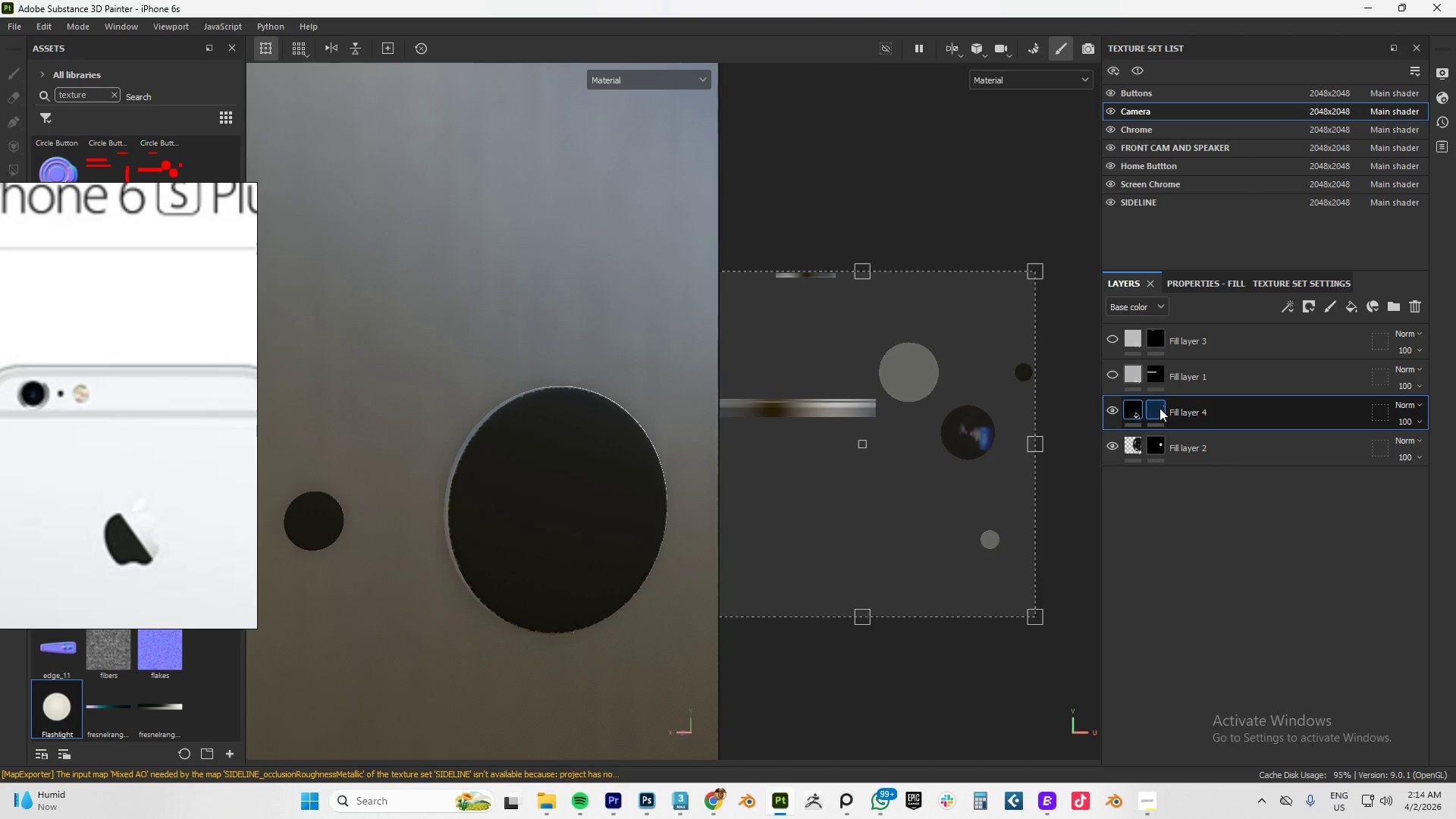 
left_click([1159, 408])
 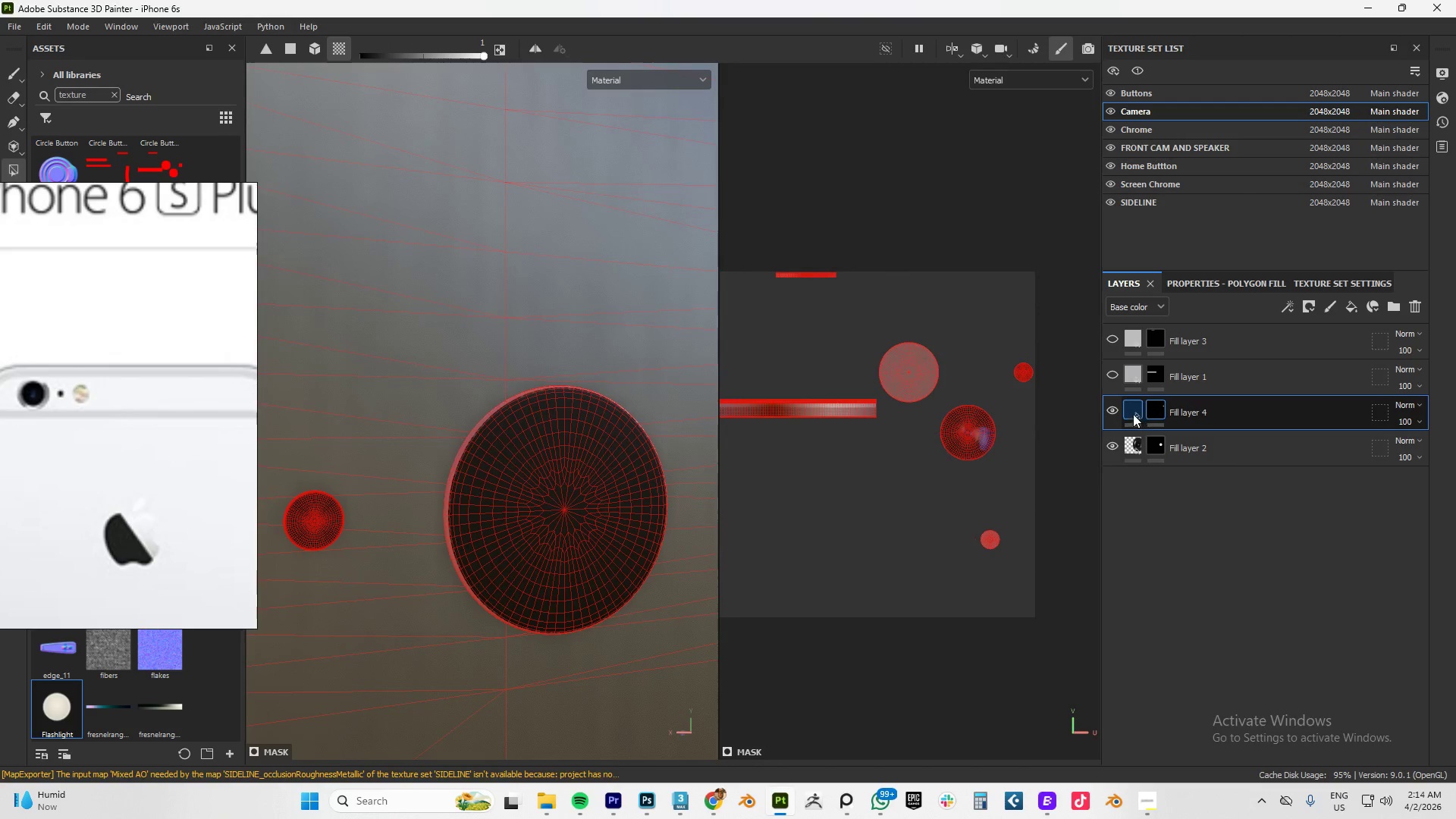 
left_click([1131, 405])
 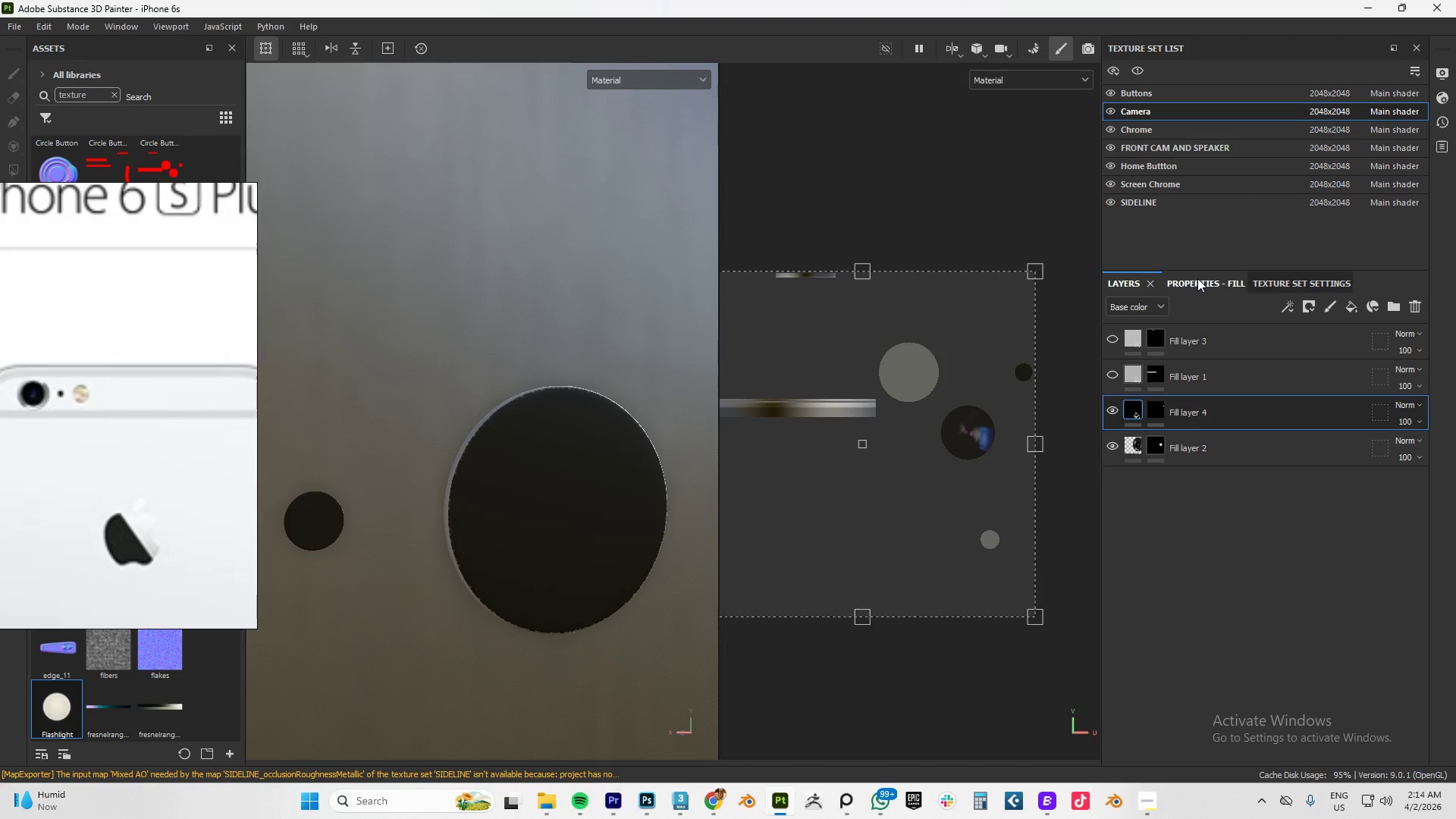 
left_click([1197, 278])
 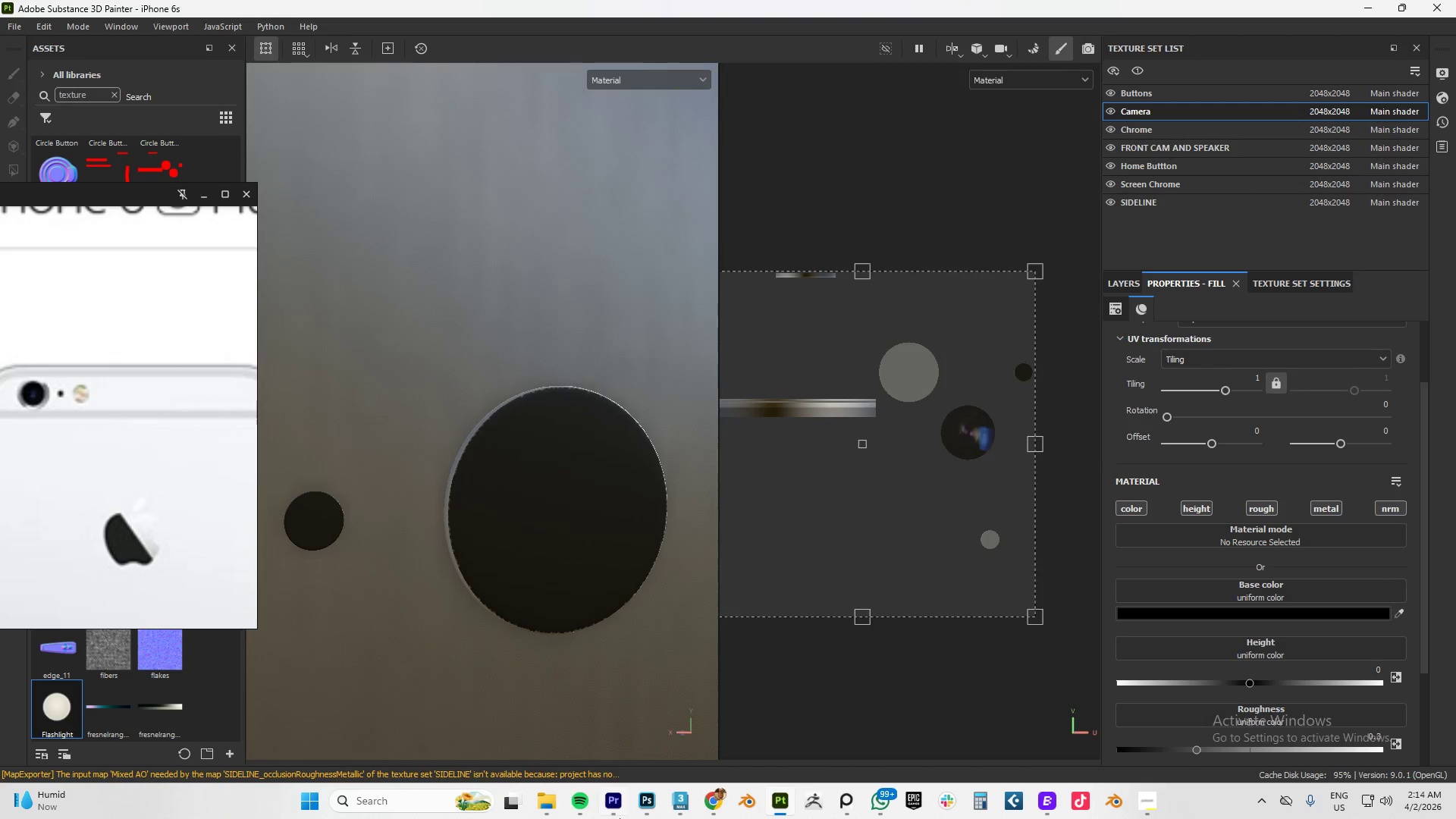 
left_click([540, 808])
 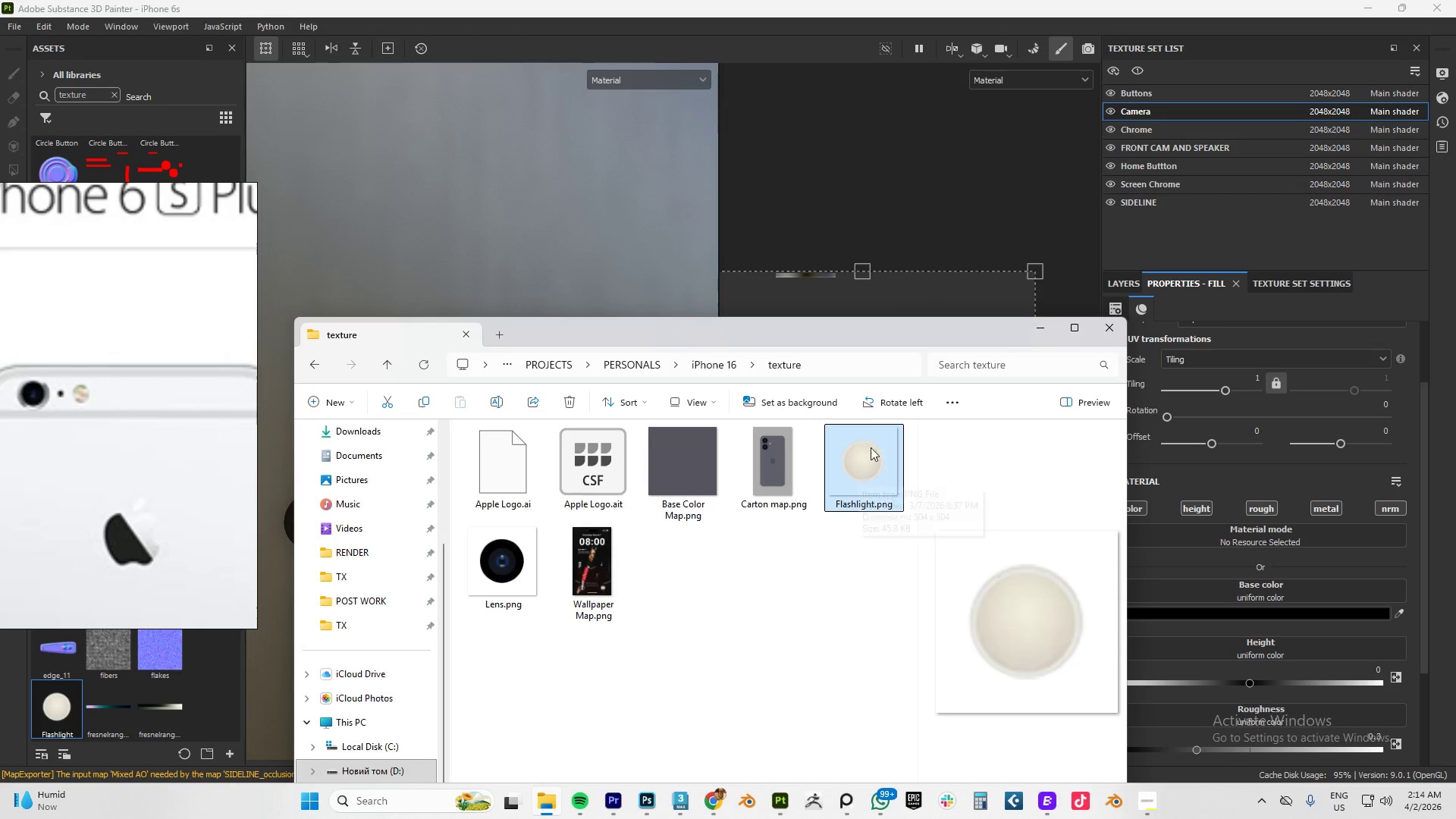 
left_click_drag(start_coordinate=[859, 332], to_coordinate=[827, 339])
 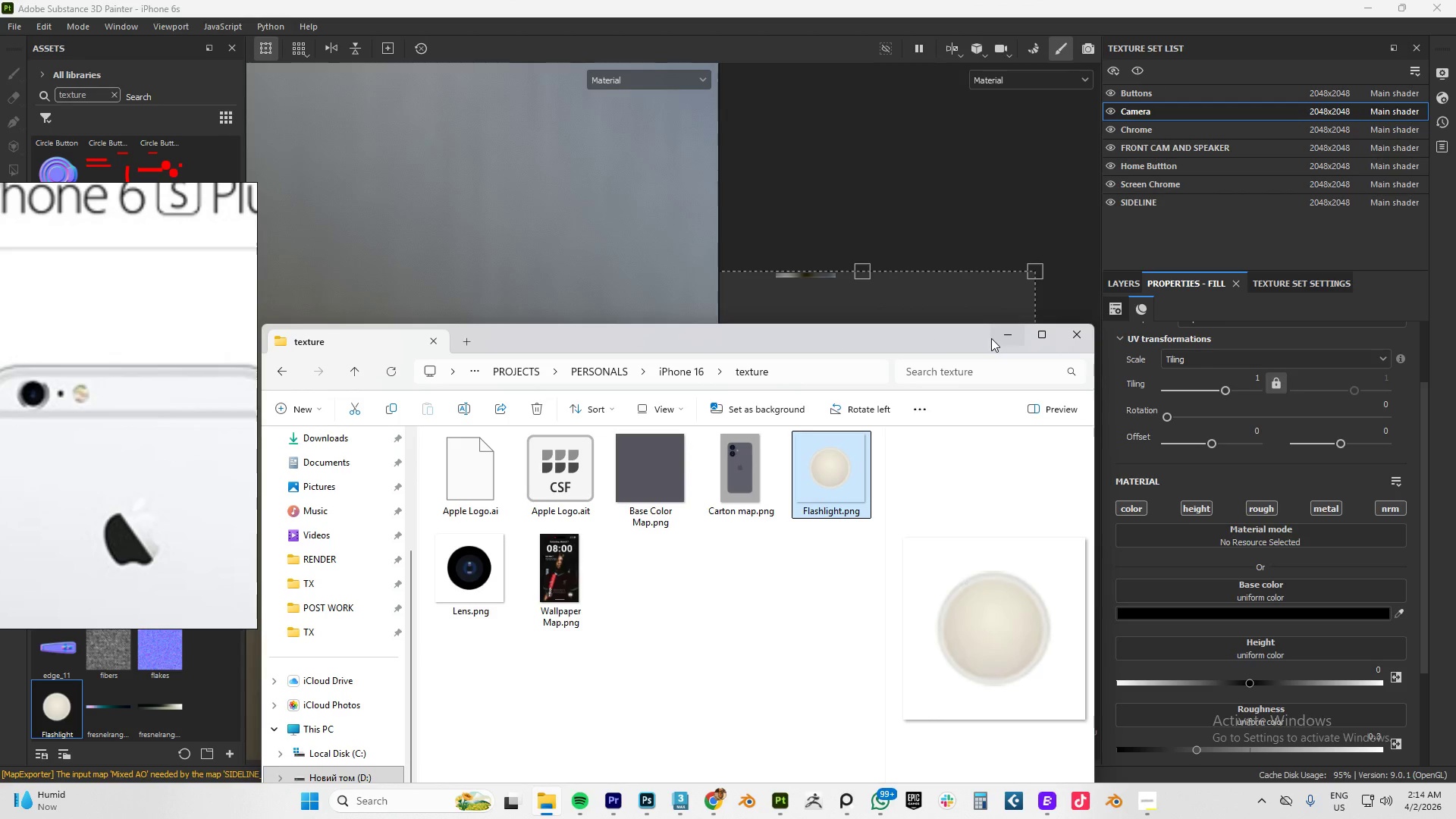 
left_click([1006, 335])
 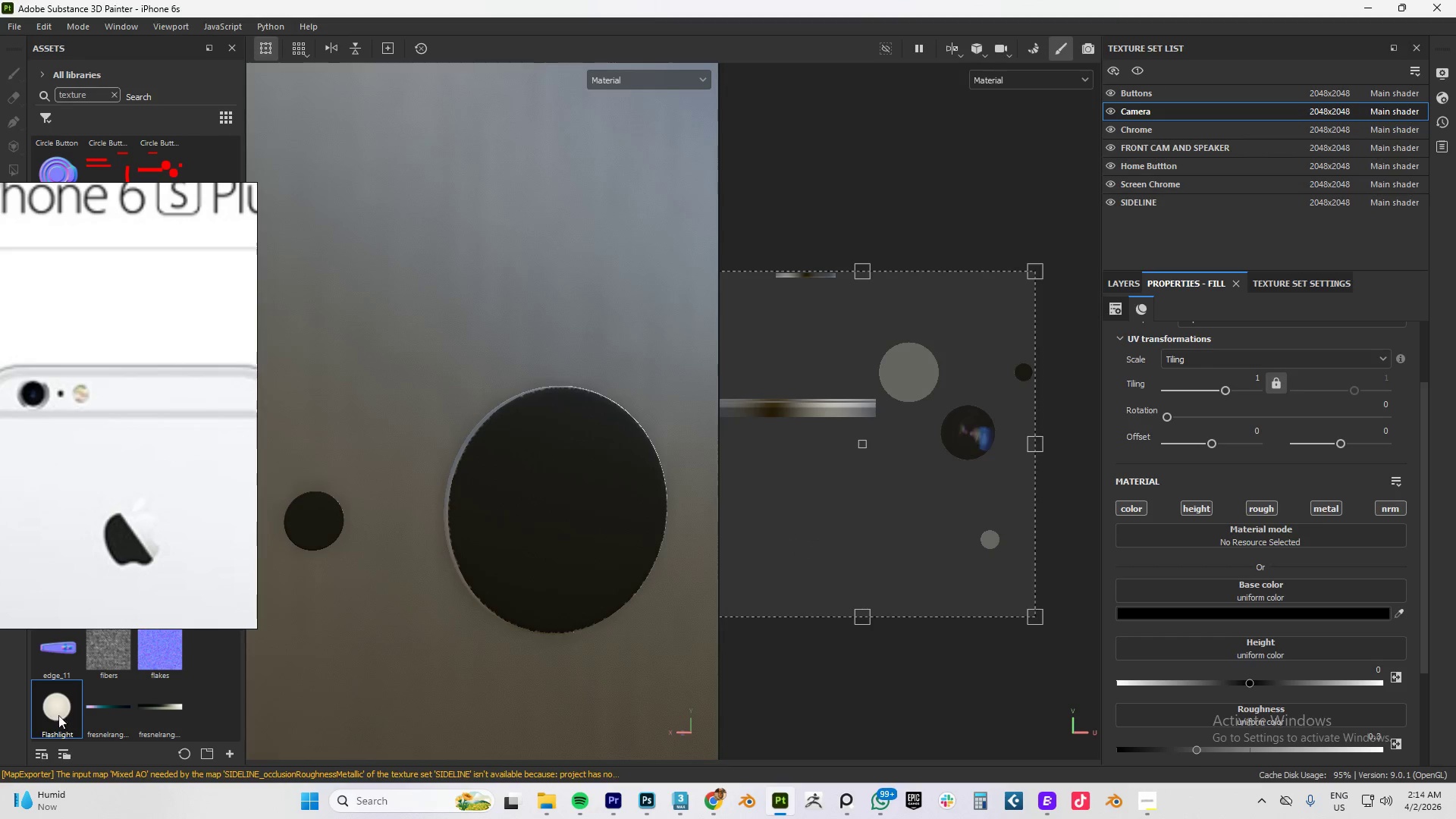 
left_click_drag(start_coordinate=[56, 711], to_coordinate=[1254, 587])
 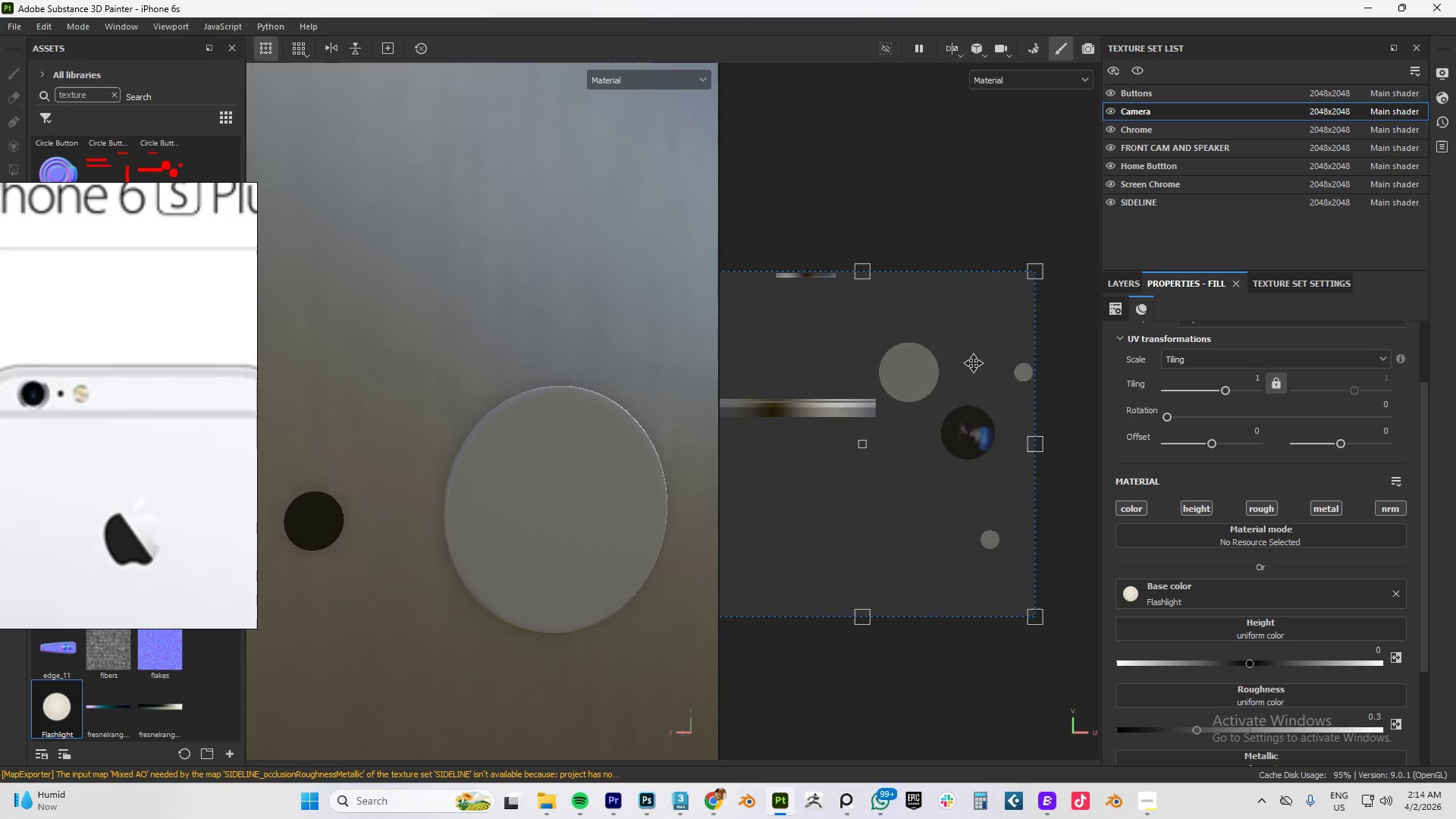 
scroll: coordinate [588, 503], scroll_direction: down, amount: 9.0
 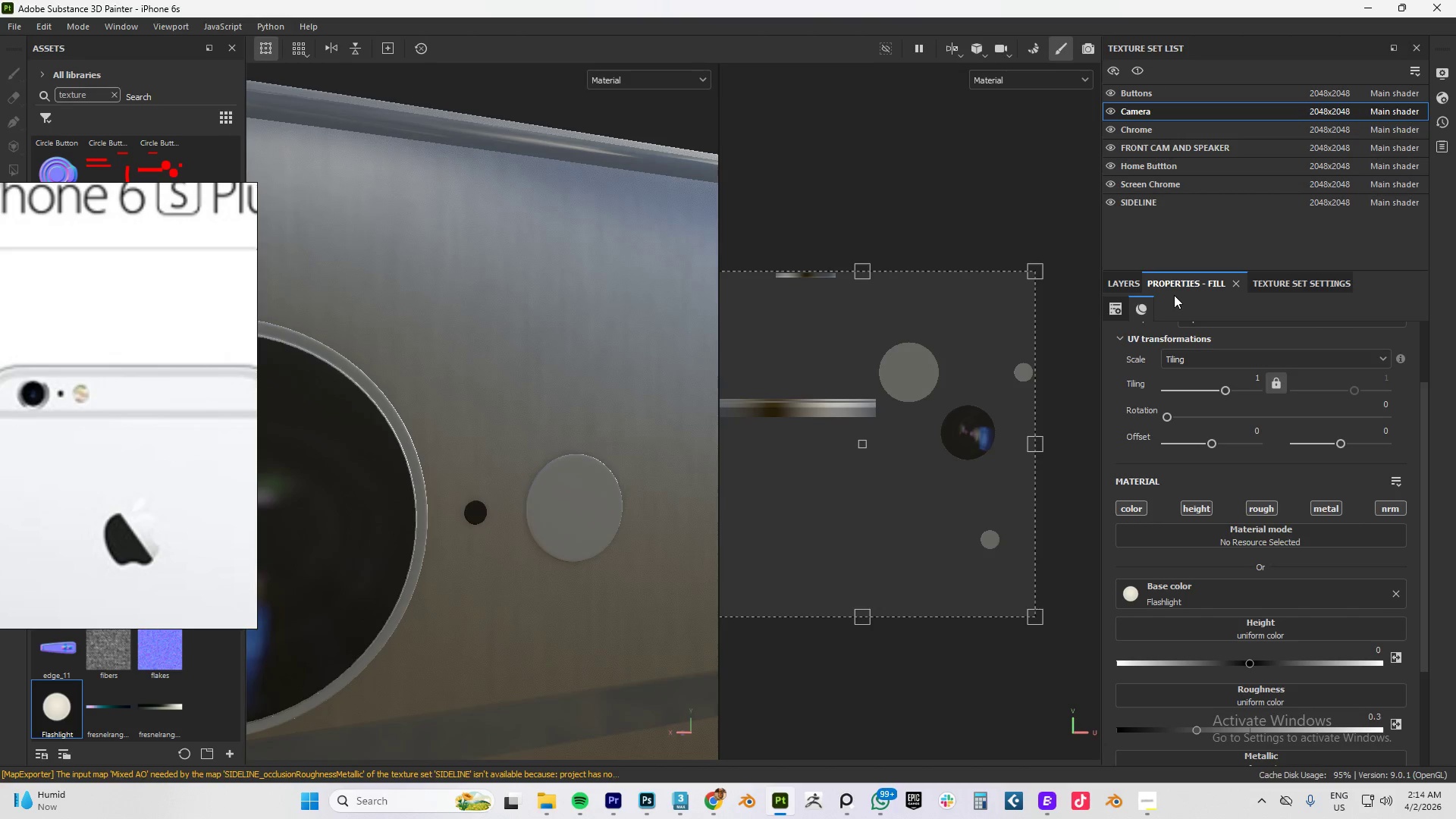 
left_click([1123, 282])
 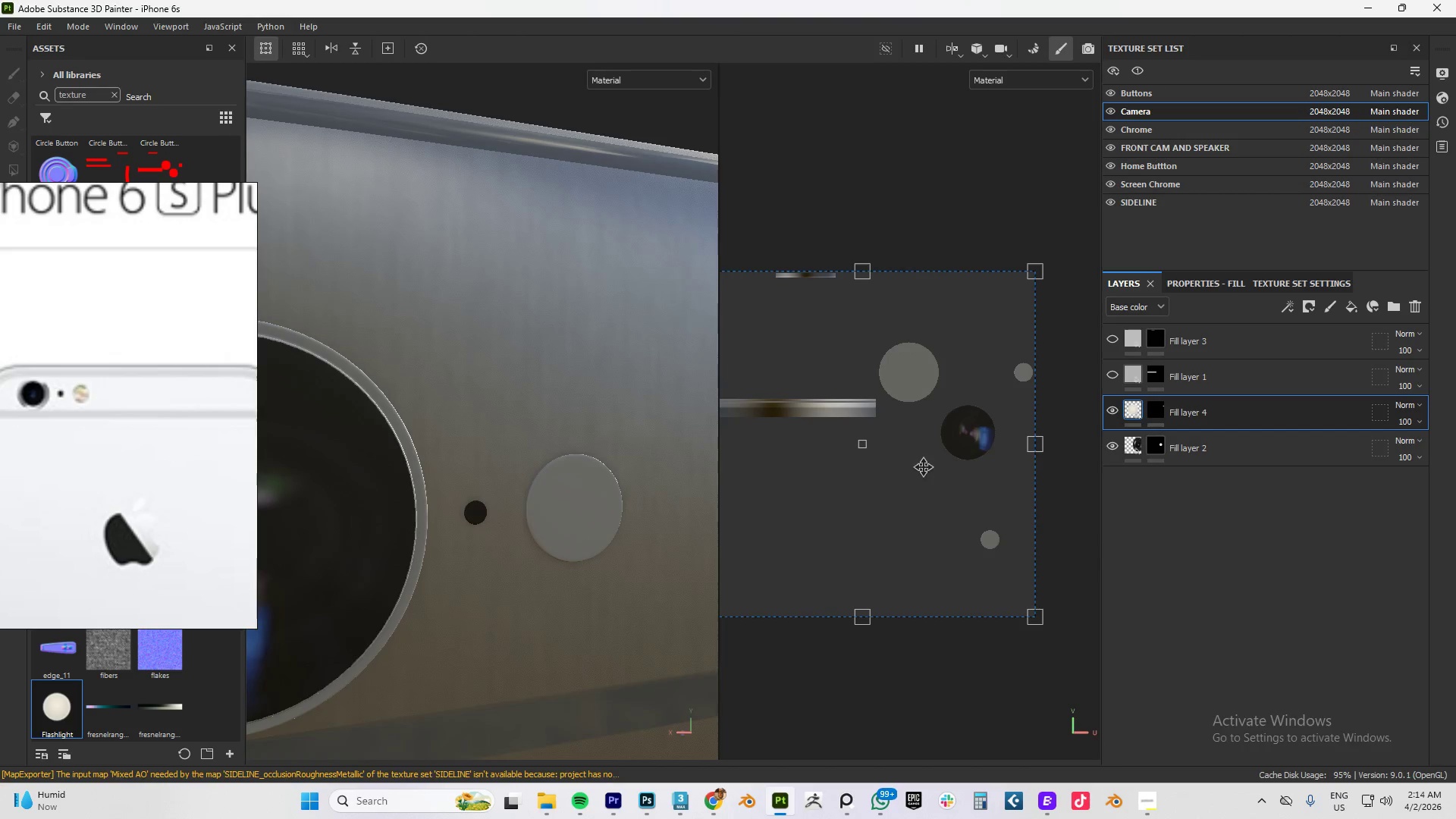 
scroll: coordinate [902, 527], scroll_direction: down, amount: 5.0
 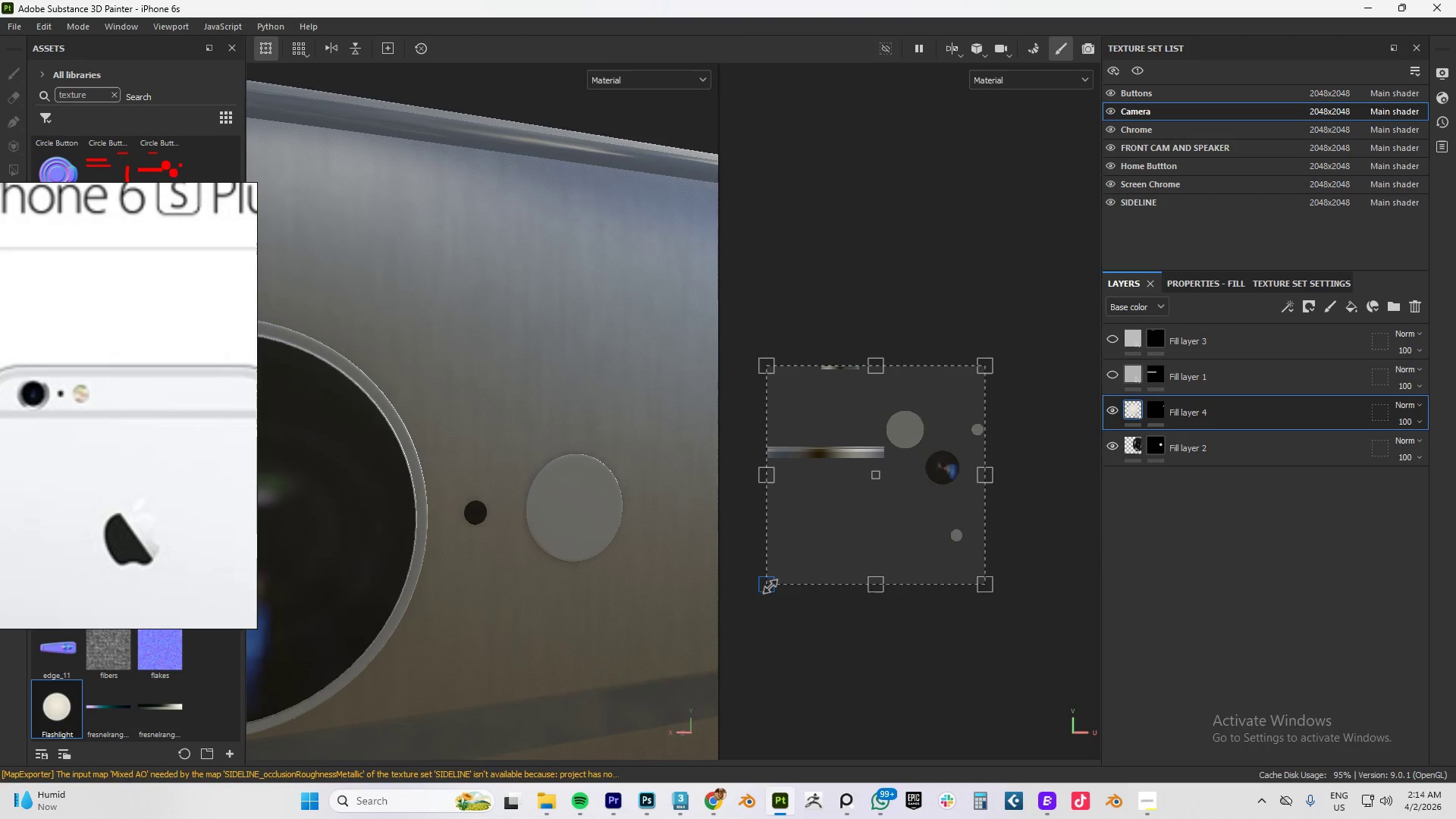 
left_click_drag(start_coordinate=[770, 587], to_coordinate=[1025, 416])
 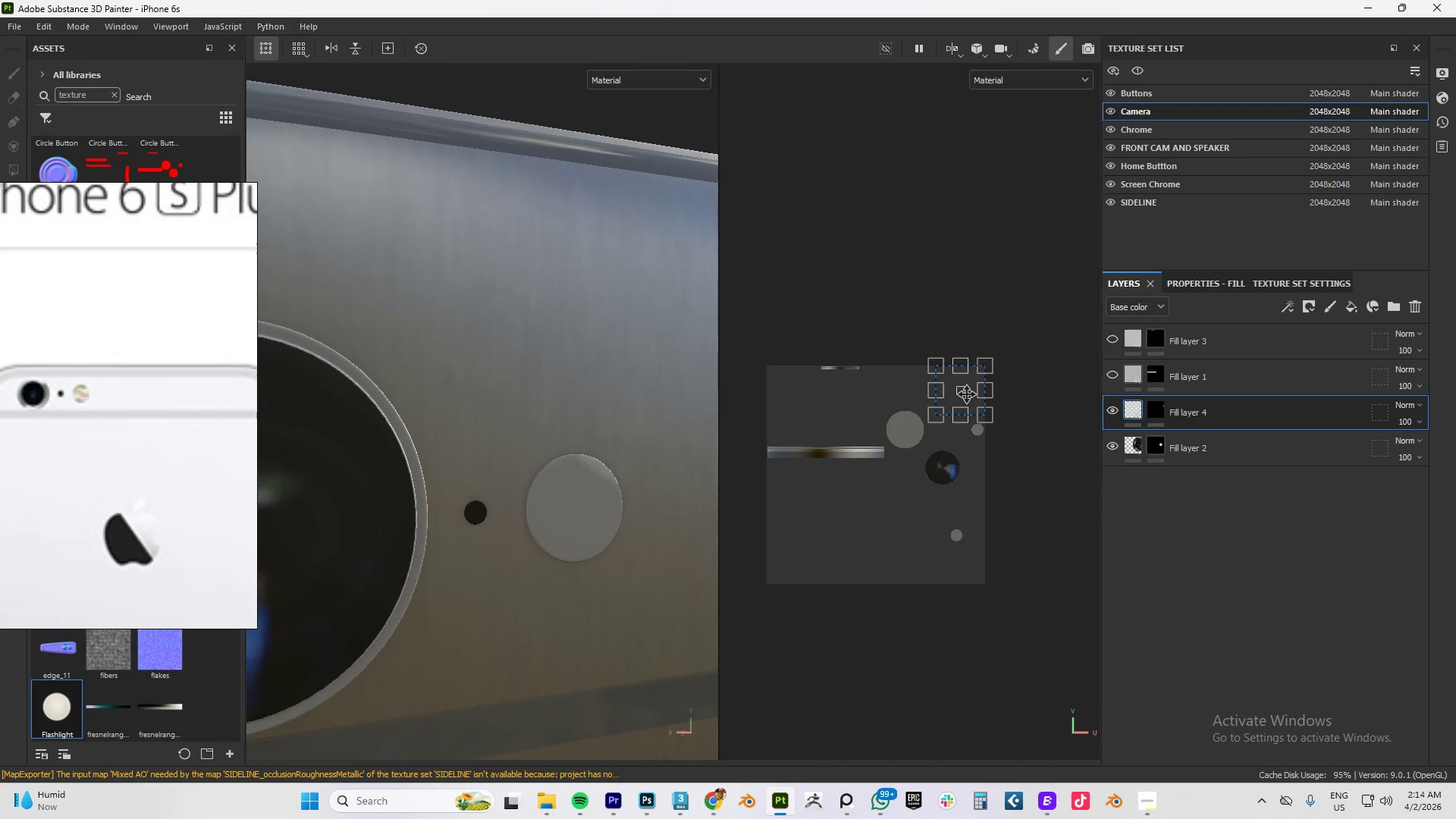 
hold_key(key=ShiftLeft, duration=1.5)
 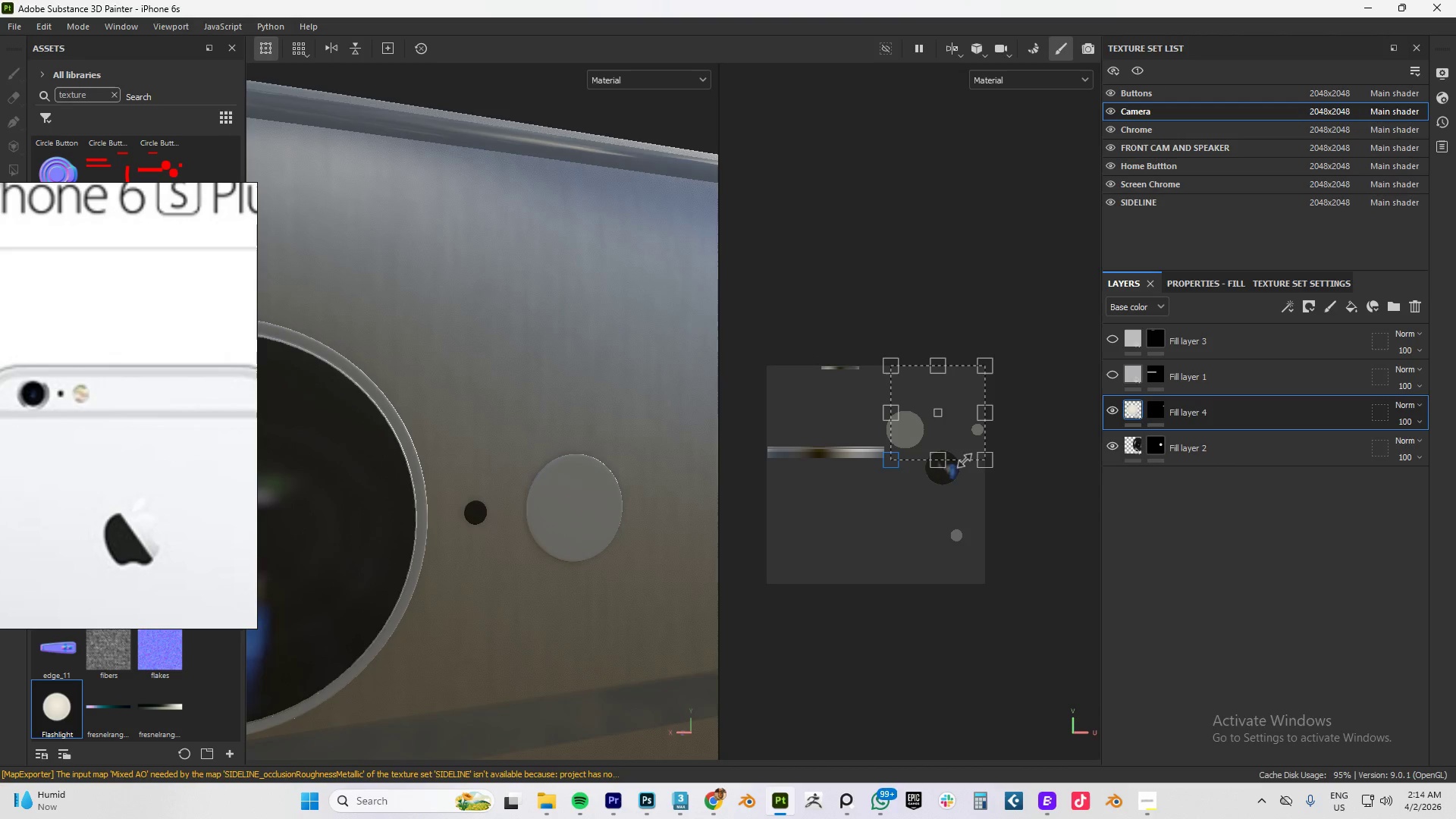 
hold_key(key=ShiftLeft, duration=1.51)
 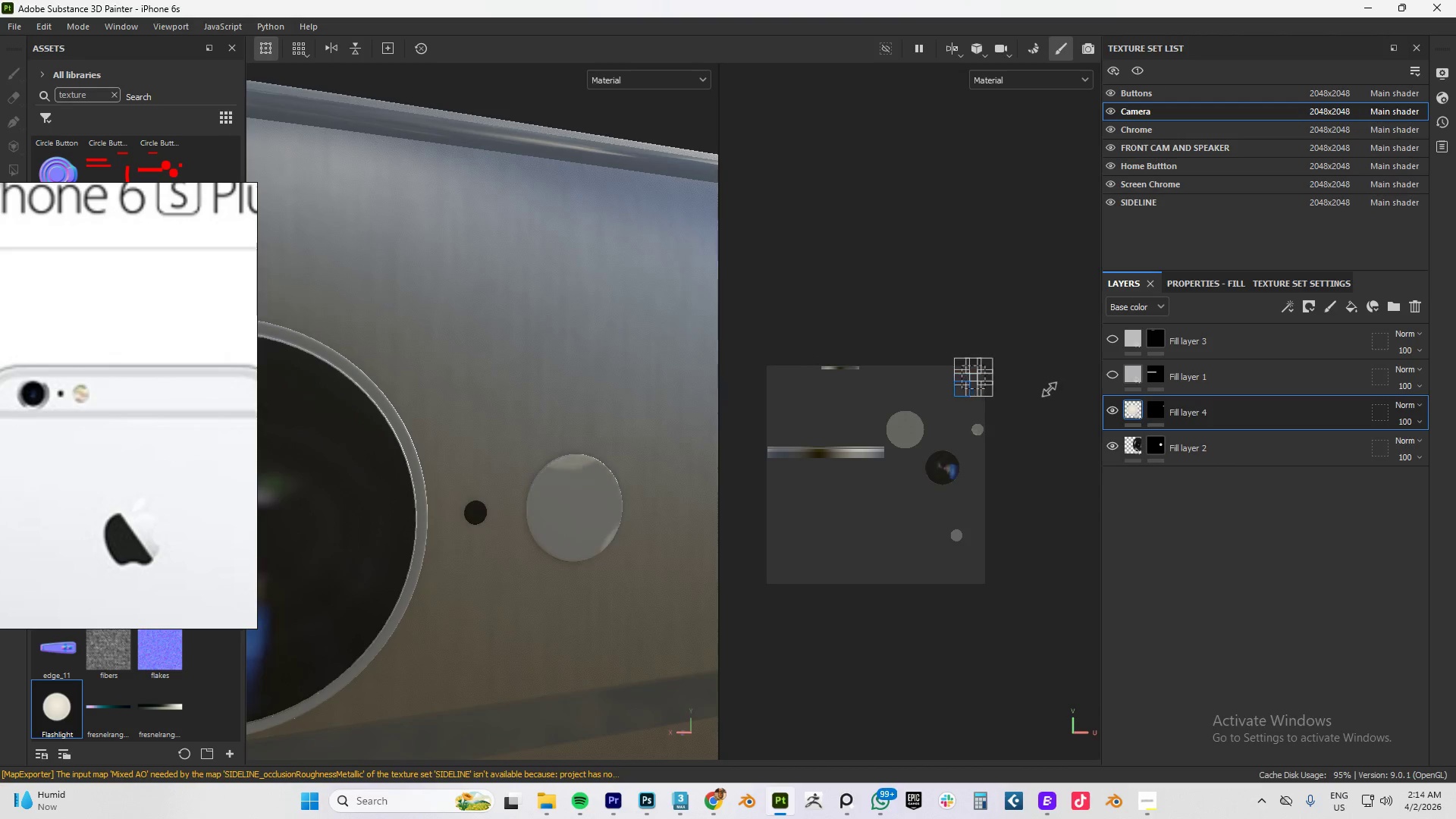 
hold_key(key=ShiftLeft, duration=1.52)
 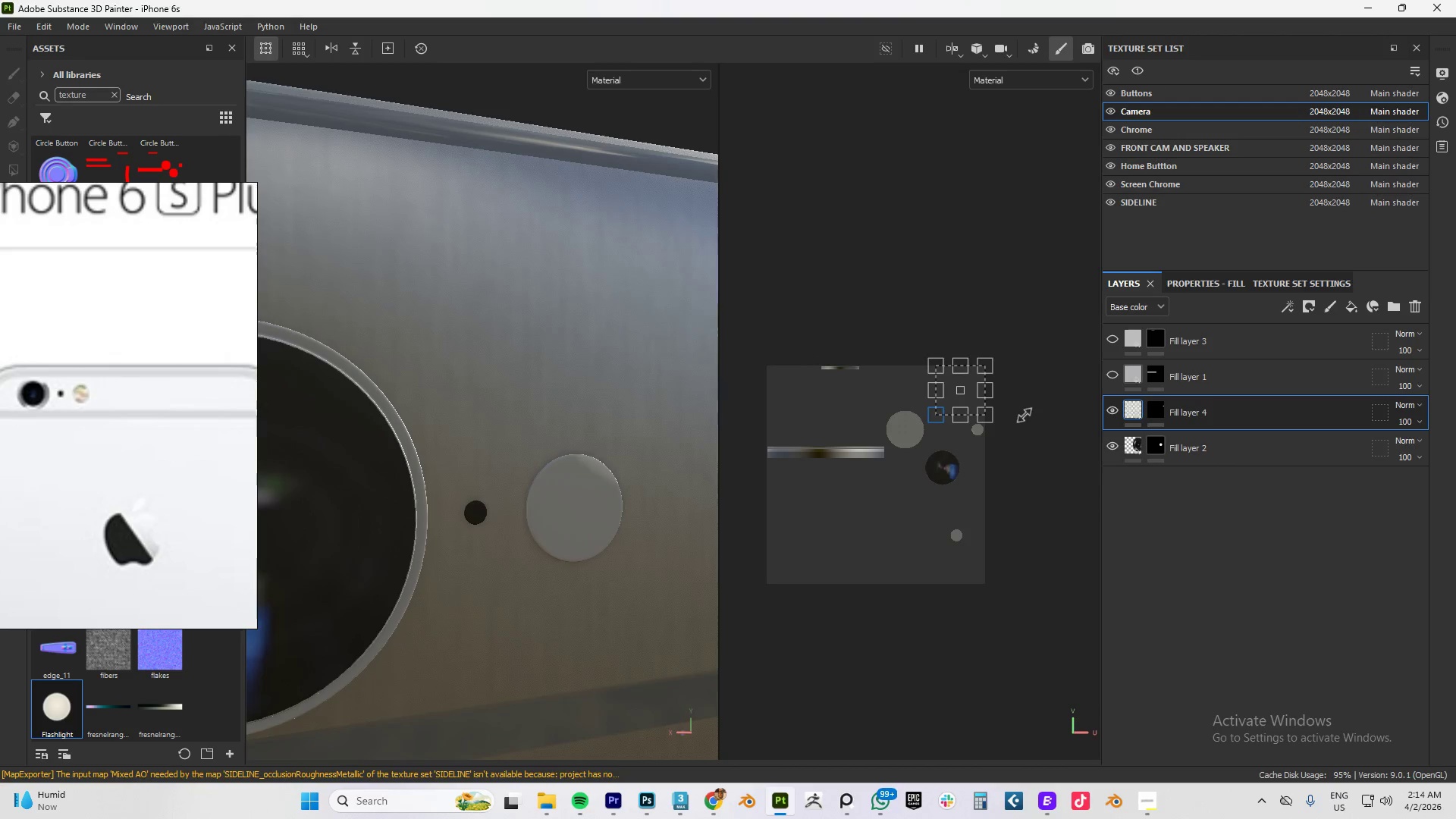 
hold_key(key=ShiftLeft, duration=0.77)
 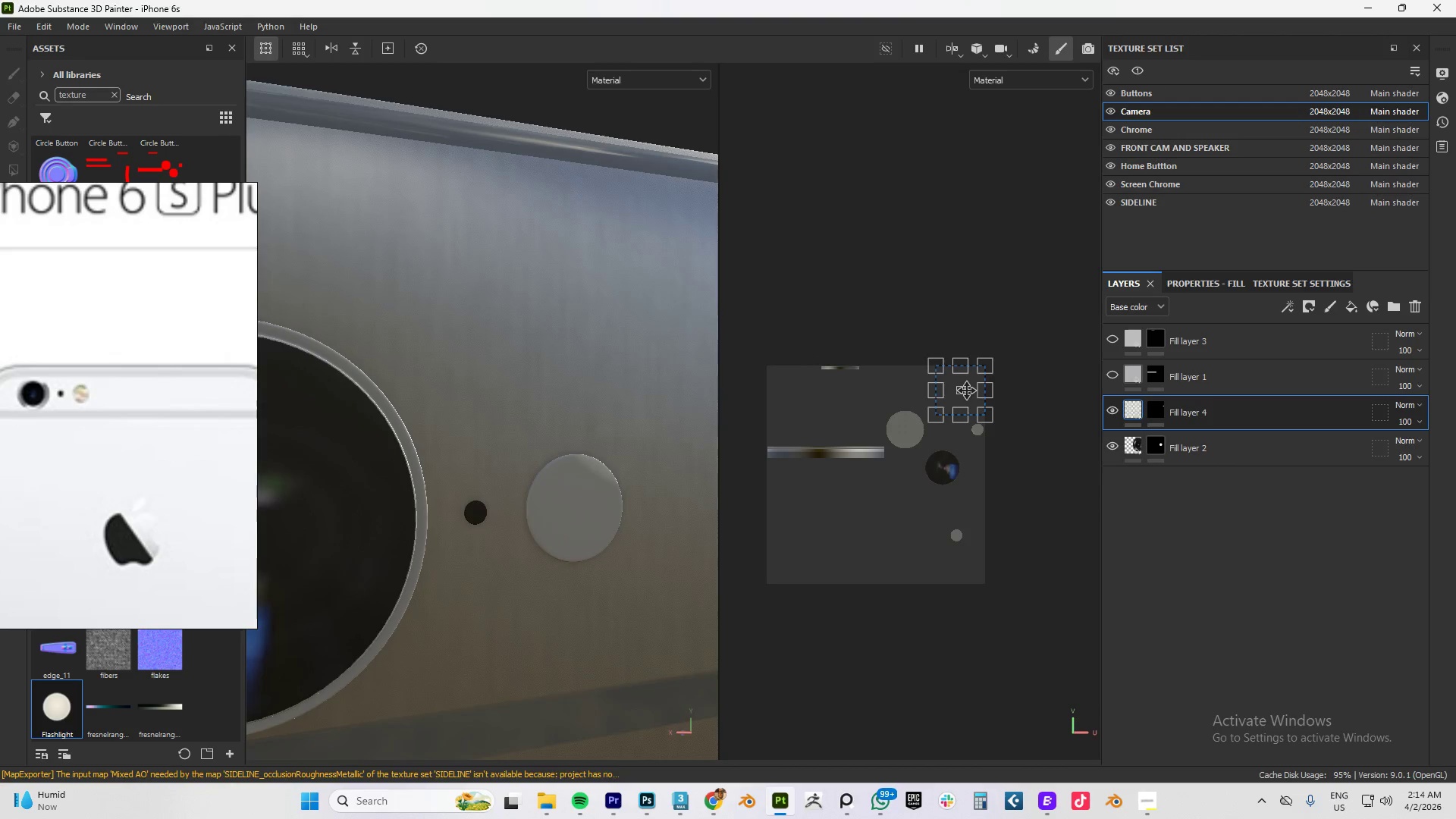 
left_click_drag(start_coordinate=[967, 391], to_coordinate=[987, 428])
 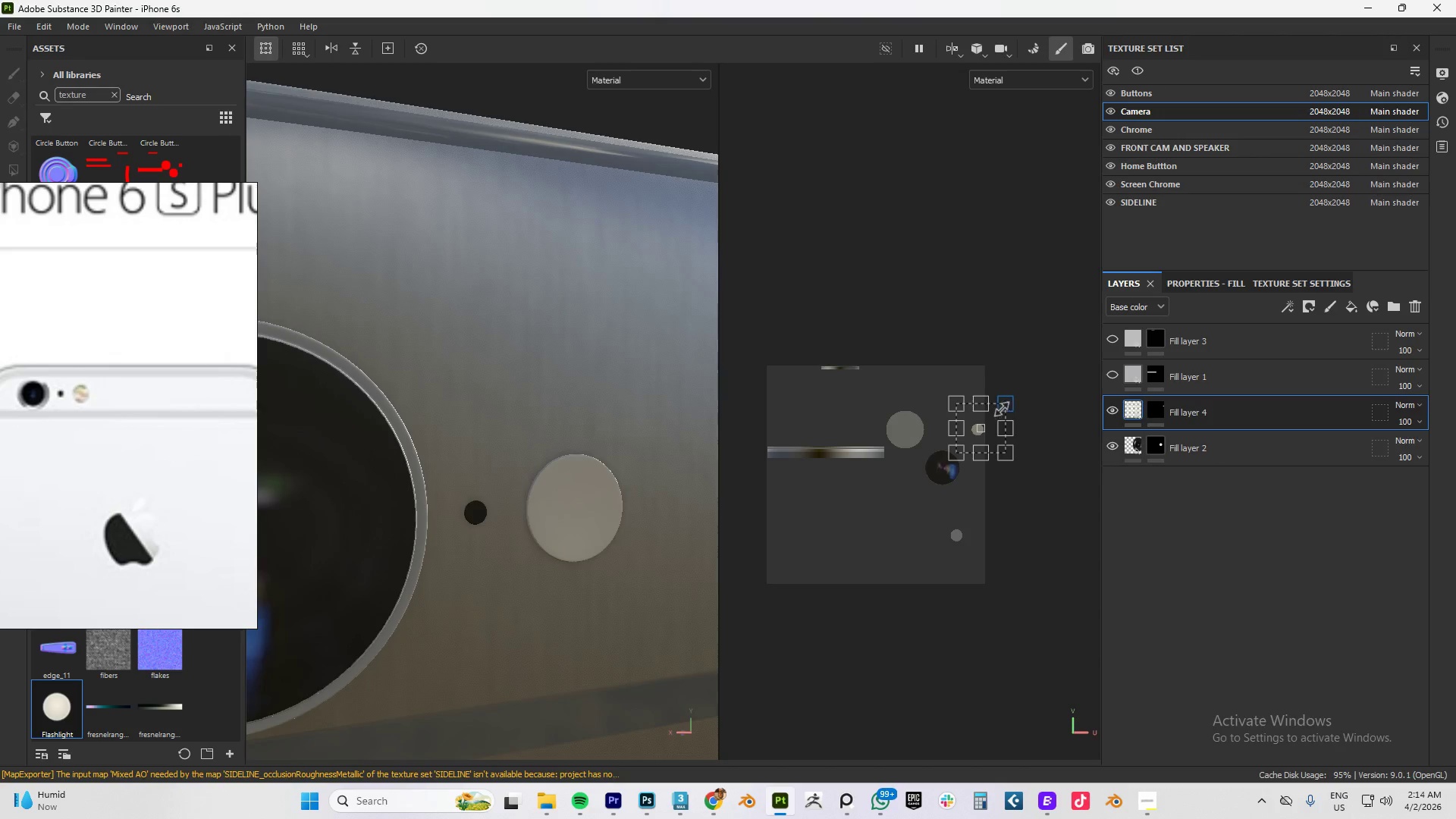 
hold_key(key=ShiftLeft, duration=1.5)
left_click_drag(start_coordinate=[1007, 403], to_coordinate=[987, 442])
 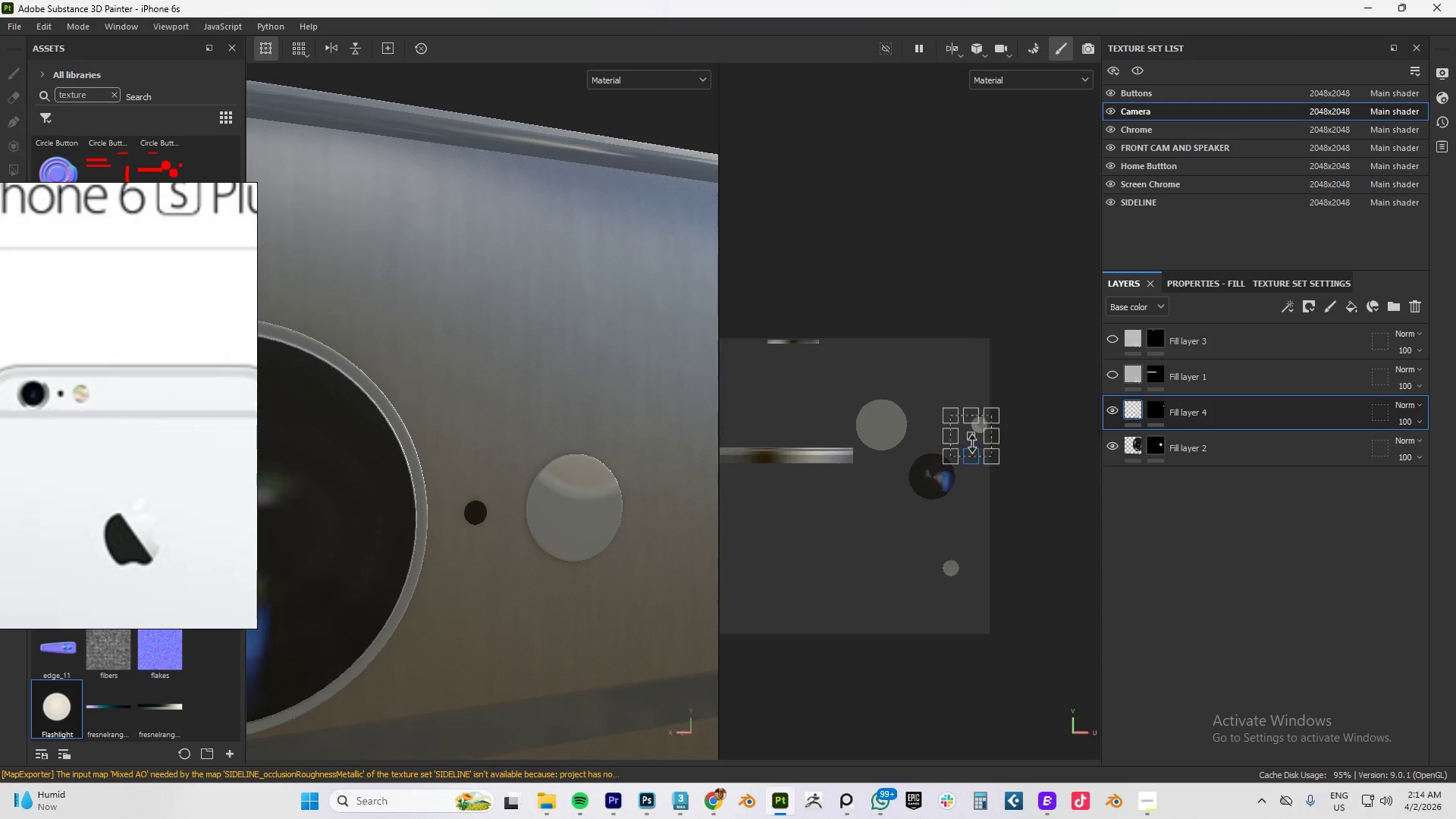 
hold_key(key=ShiftLeft, duration=1.51)
 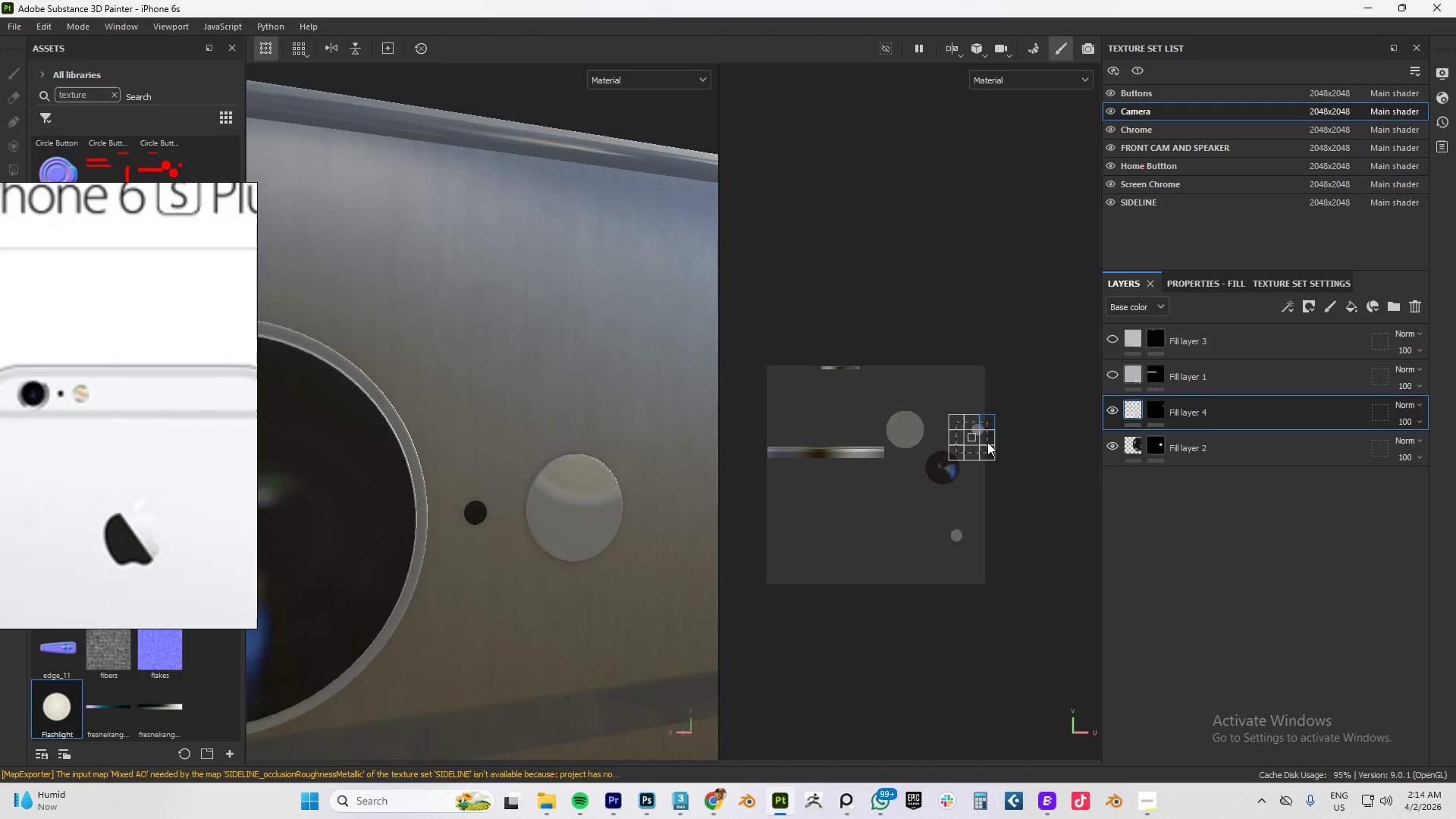 
key(Shift+ShiftLeft)
 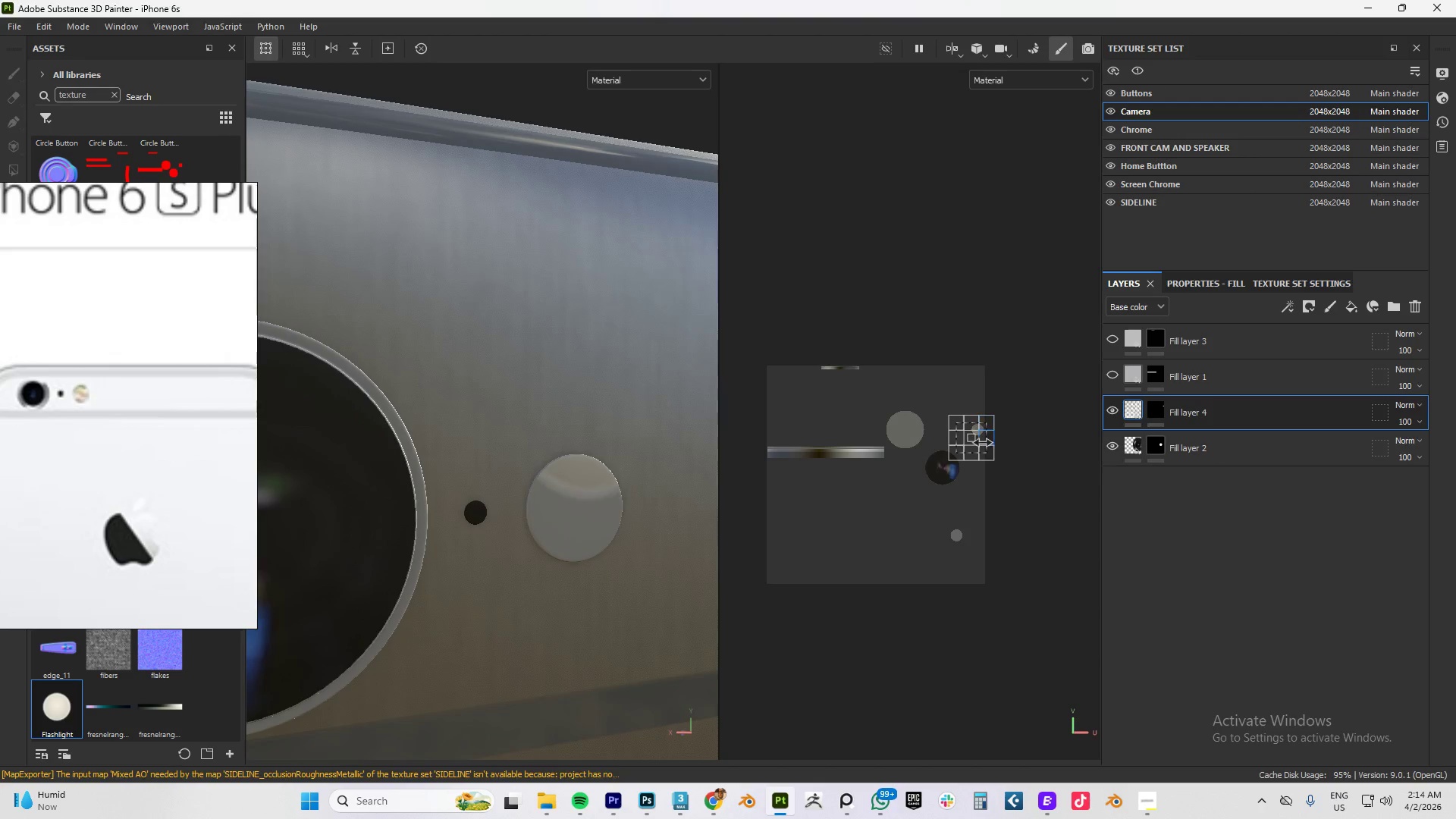 
key(Shift+ShiftLeft)
 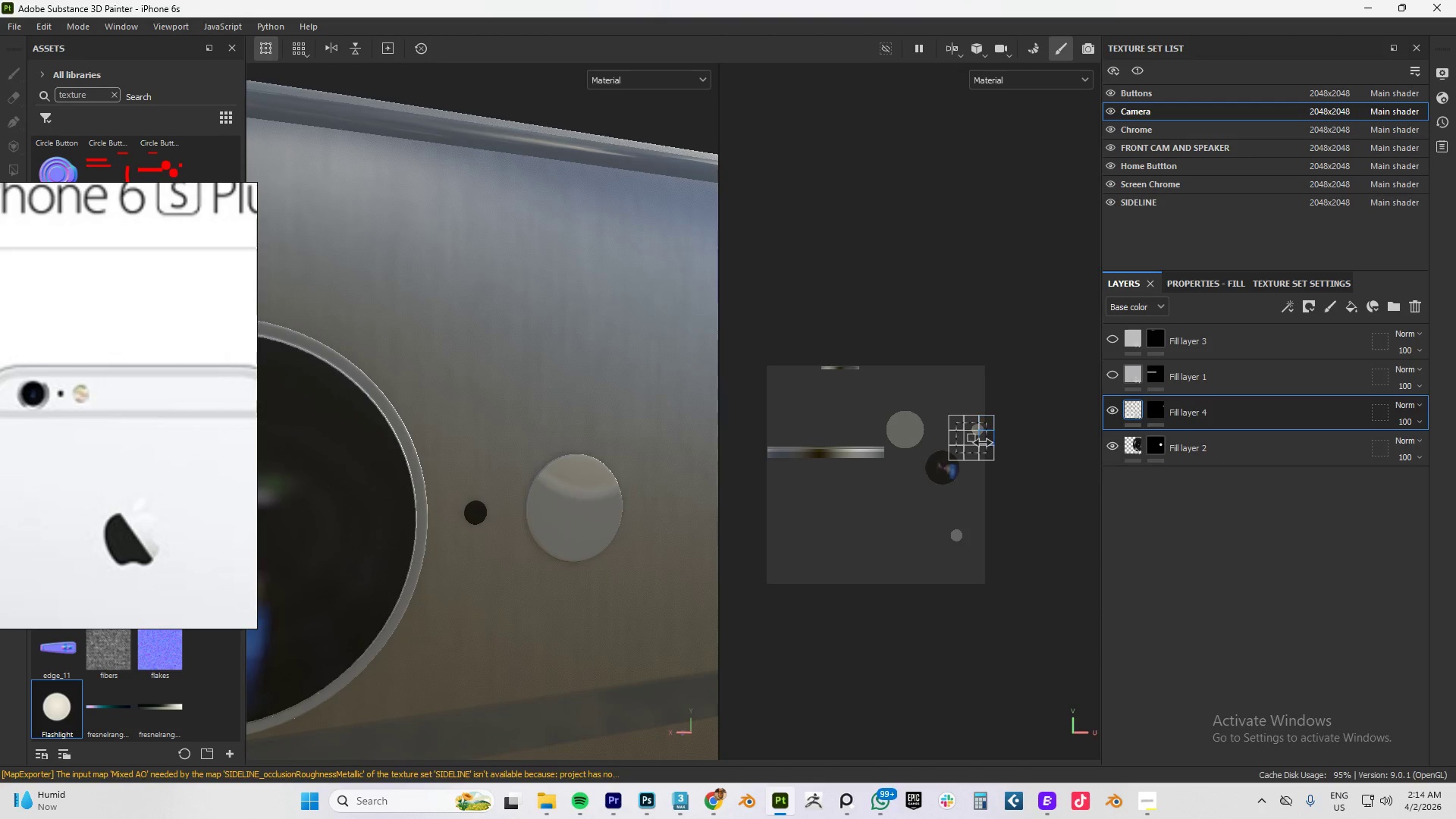 
key(Shift+ShiftLeft)
 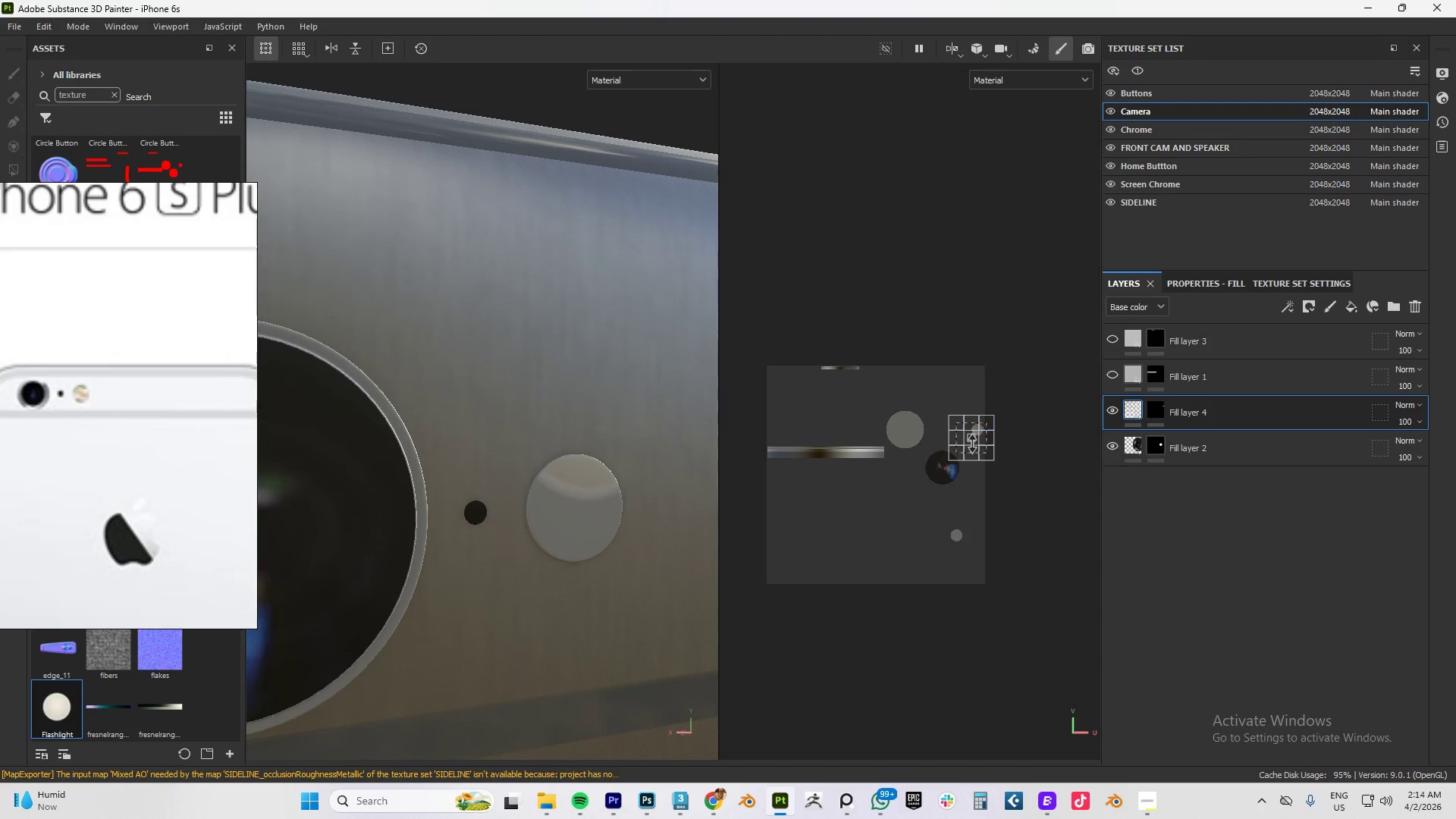 
key(Shift+ShiftLeft)
 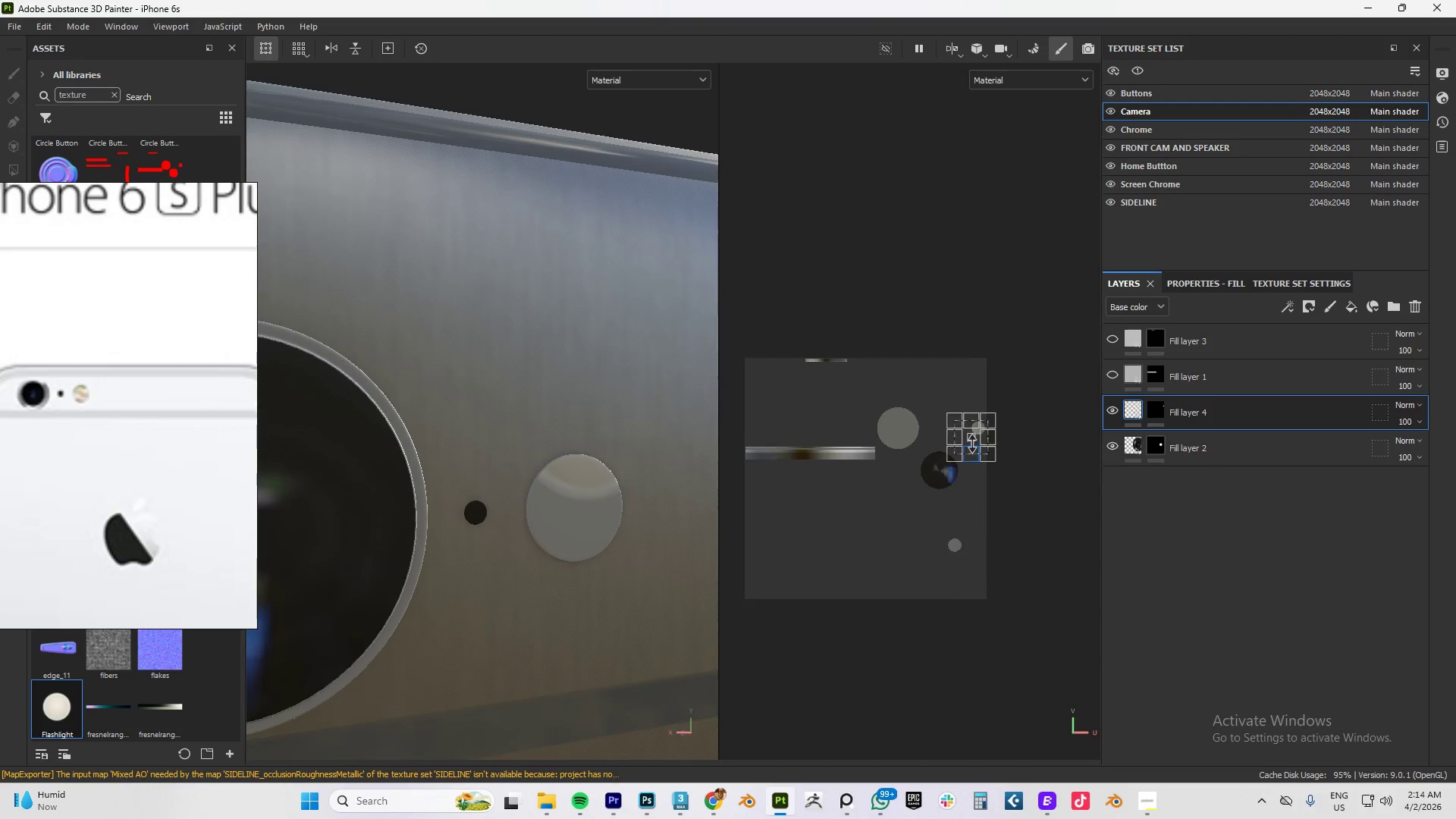 
scroll: coordinate [983, 442], scroll_direction: up, amount: 8.0
 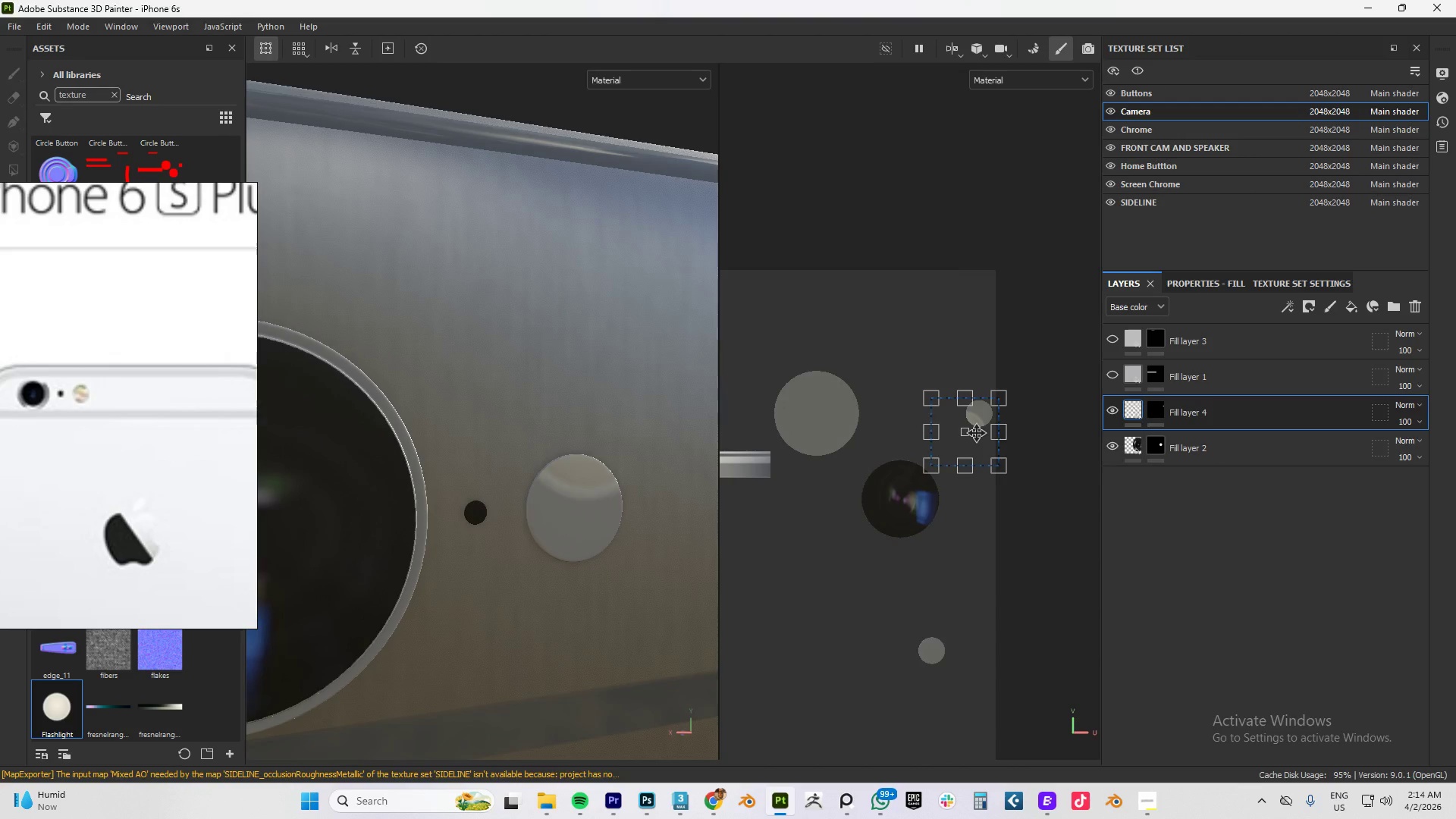 
left_click_drag(start_coordinate=[977, 433], to_coordinate=[990, 412])
 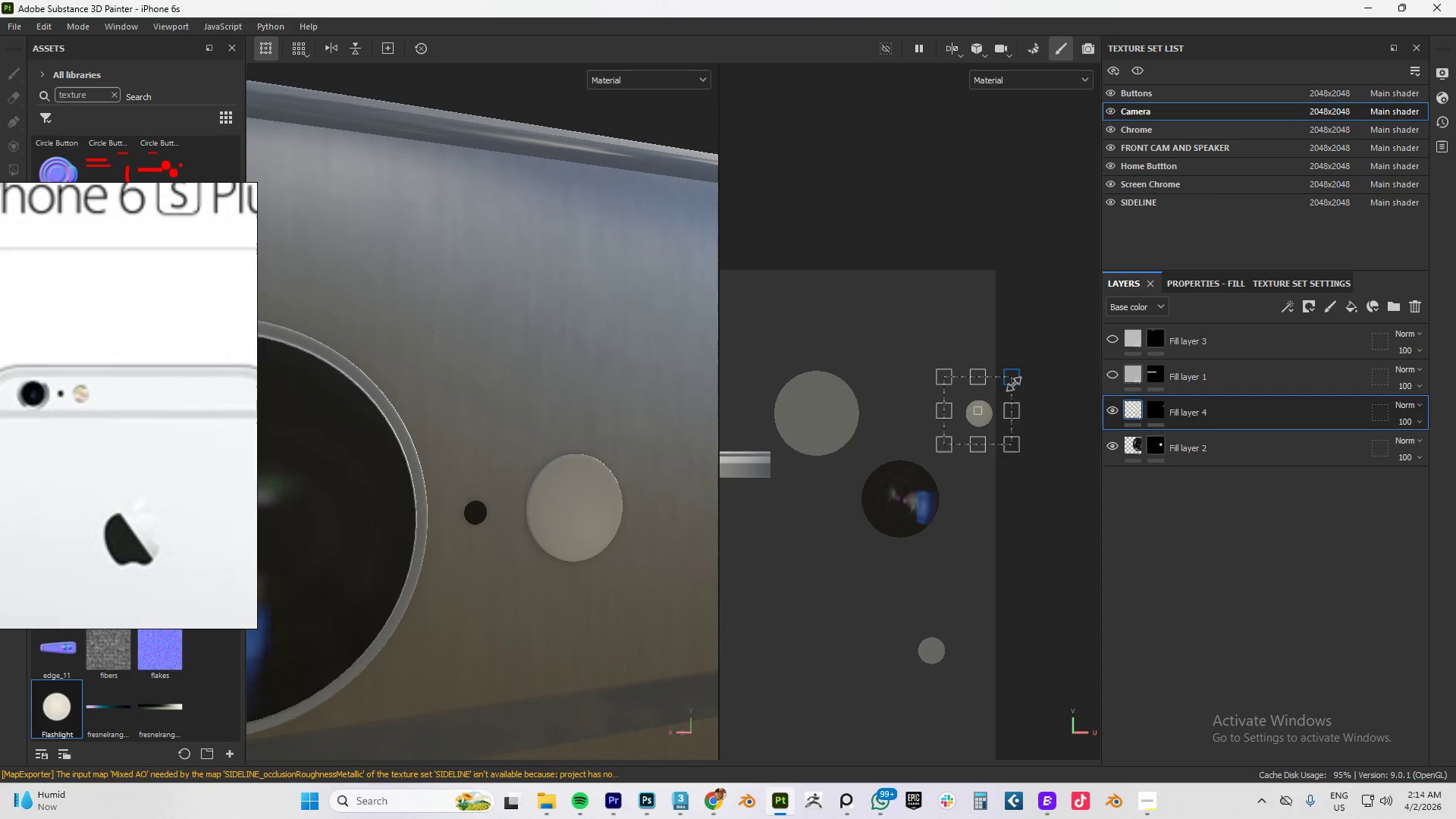 
hold_key(key=ShiftLeft, duration=1.5)
left_click_drag(start_coordinate=[1015, 377], to_coordinate=[986, 432])
 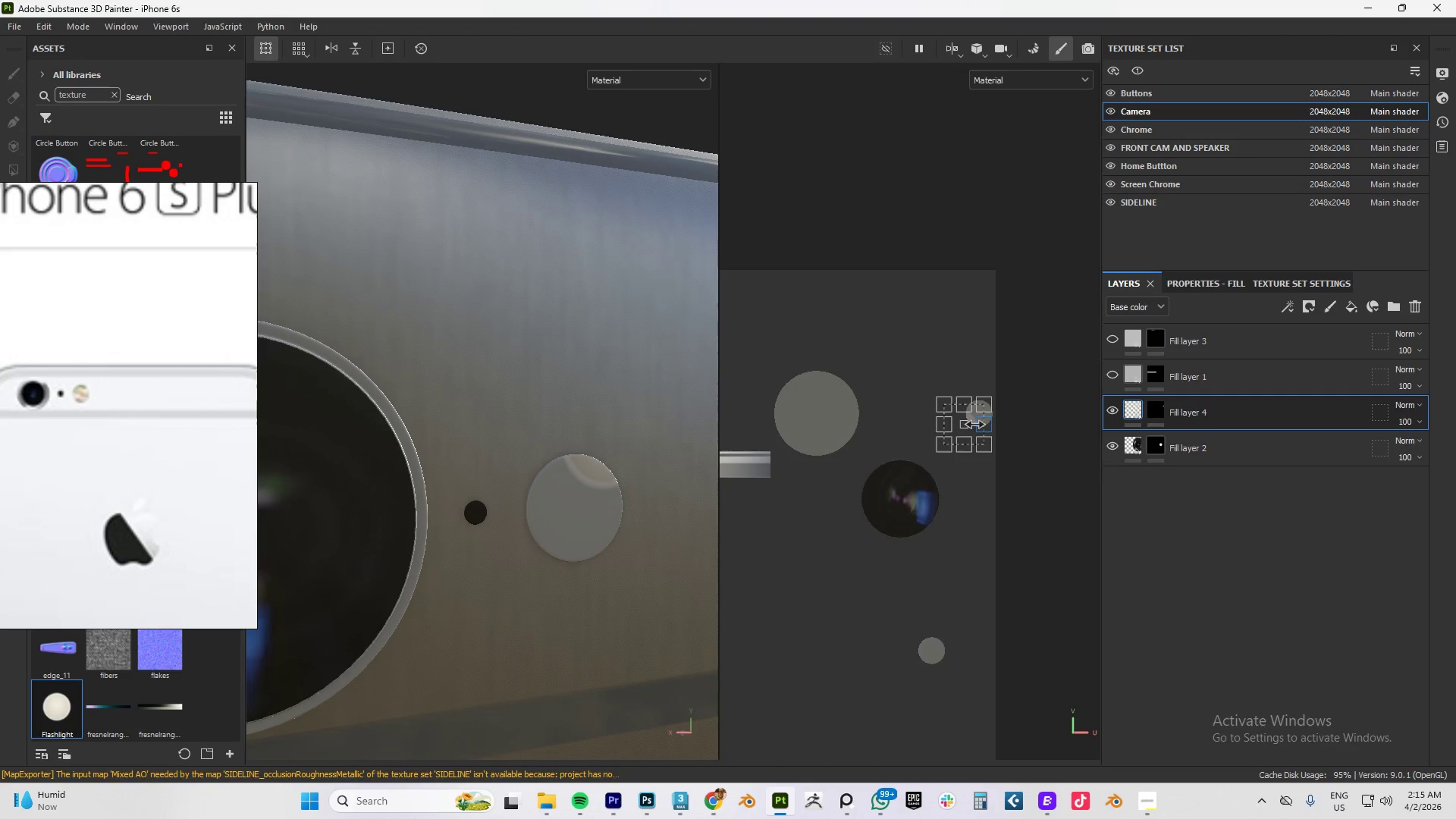 
hold_key(key=ShiftLeft, duration=0.69)
 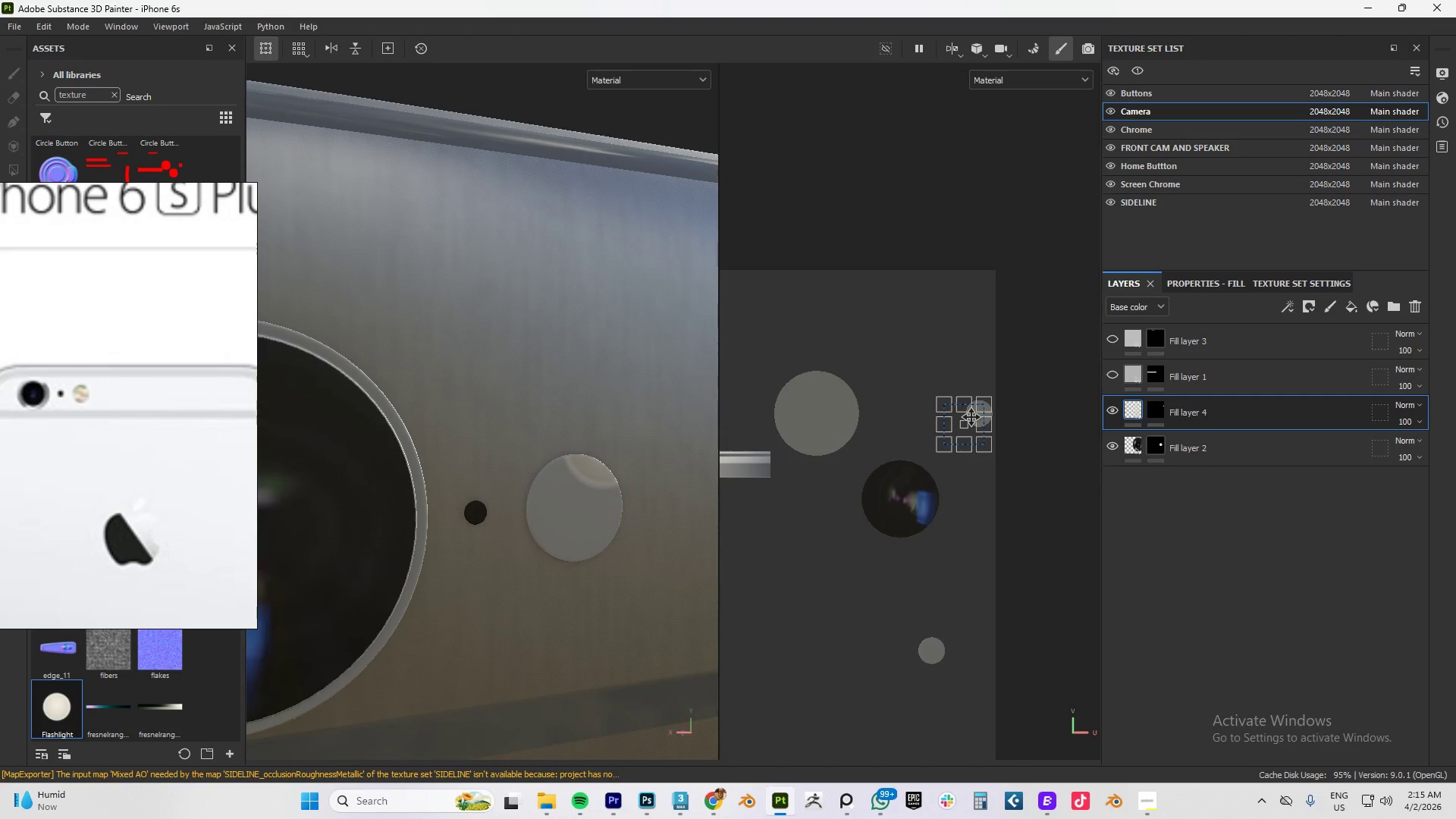 
left_click_drag(start_coordinate=[971, 417], to_coordinate=[987, 406])
 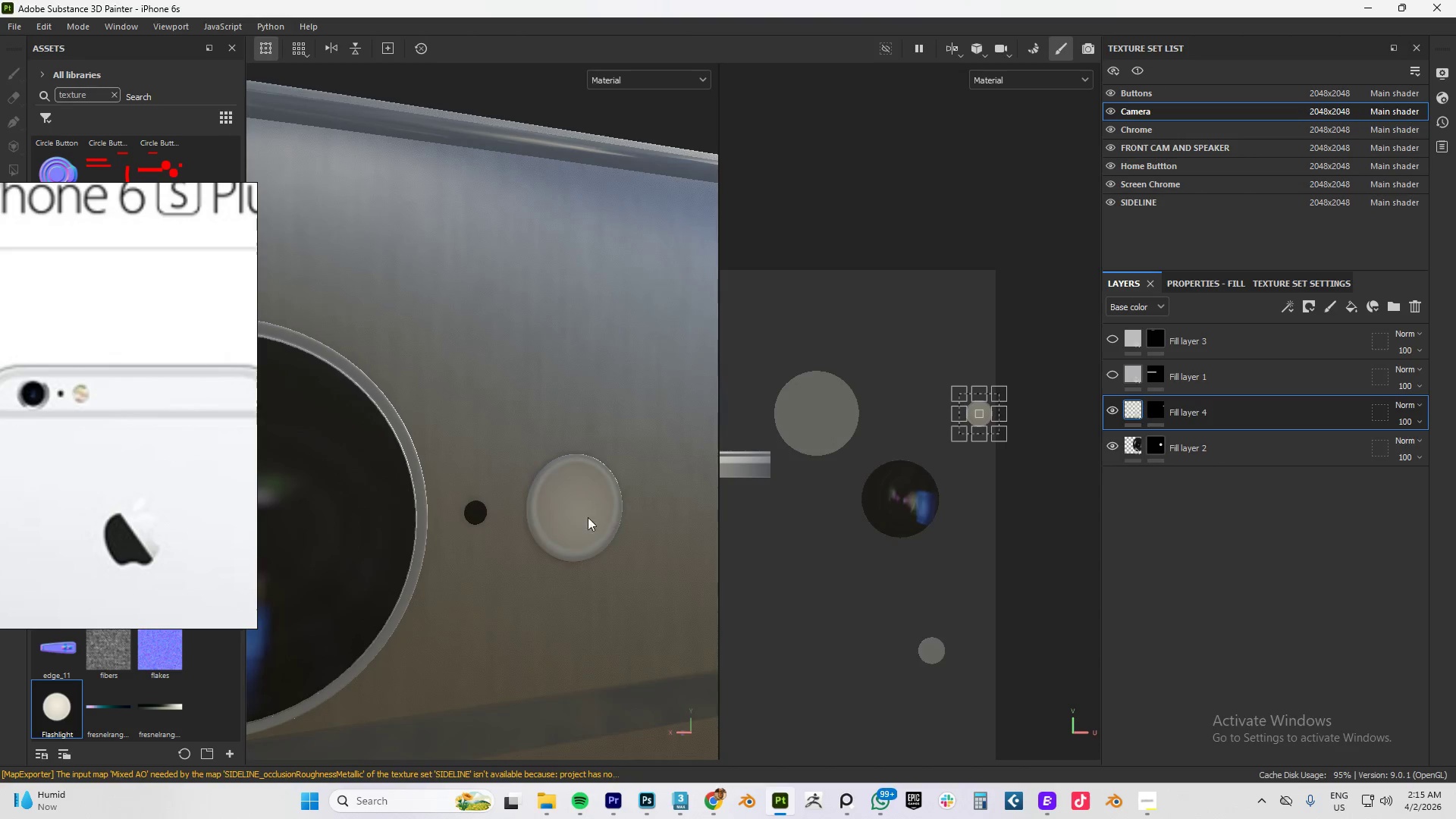 
hold_key(key=AltLeft, duration=0.69)
left_click_drag(start_coordinate=[613, 508], to_coordinate=[551, 502])
 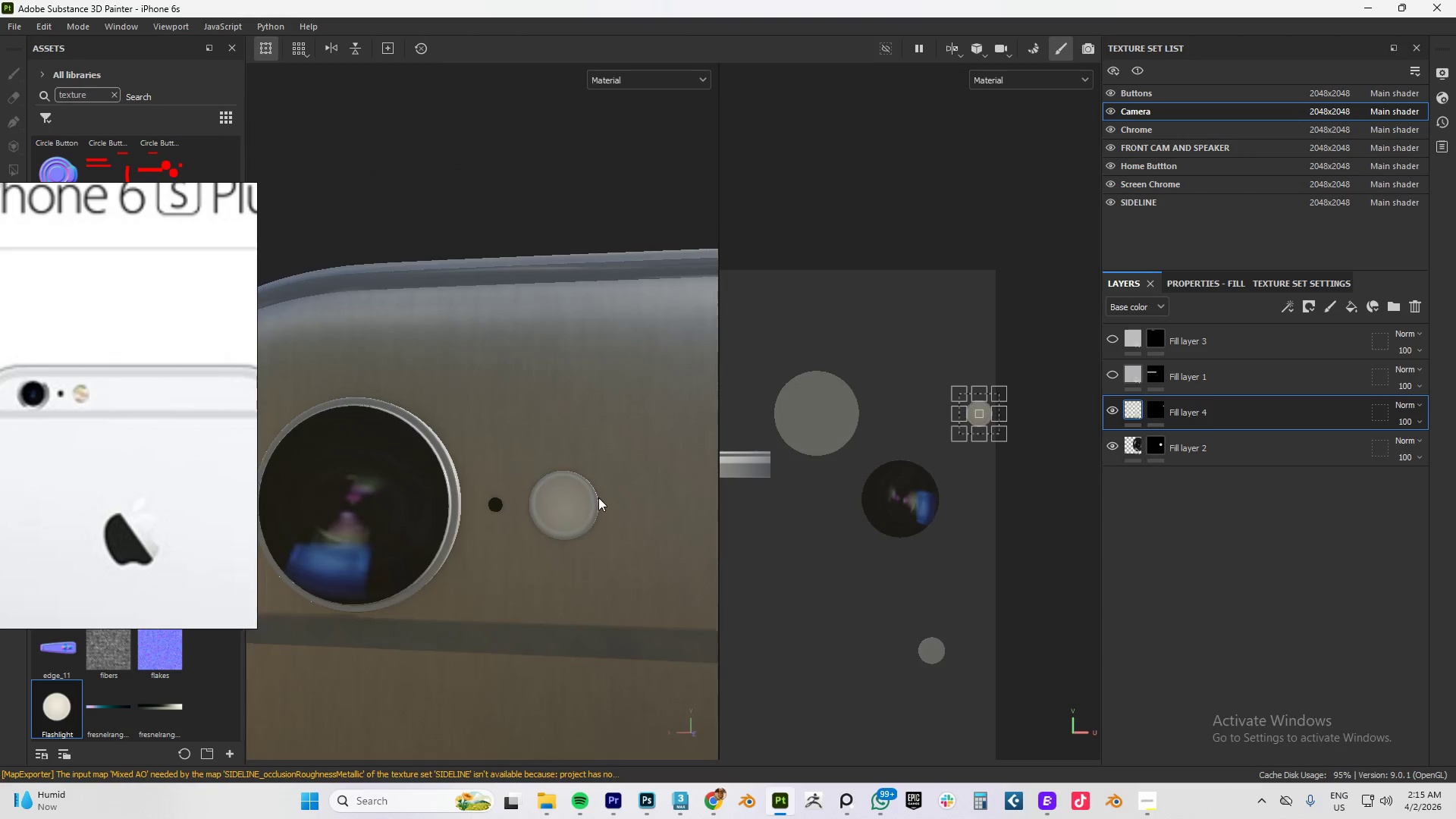 
scroll: coordinate [560, 508], scroll_direction: down, amount: 5.0
 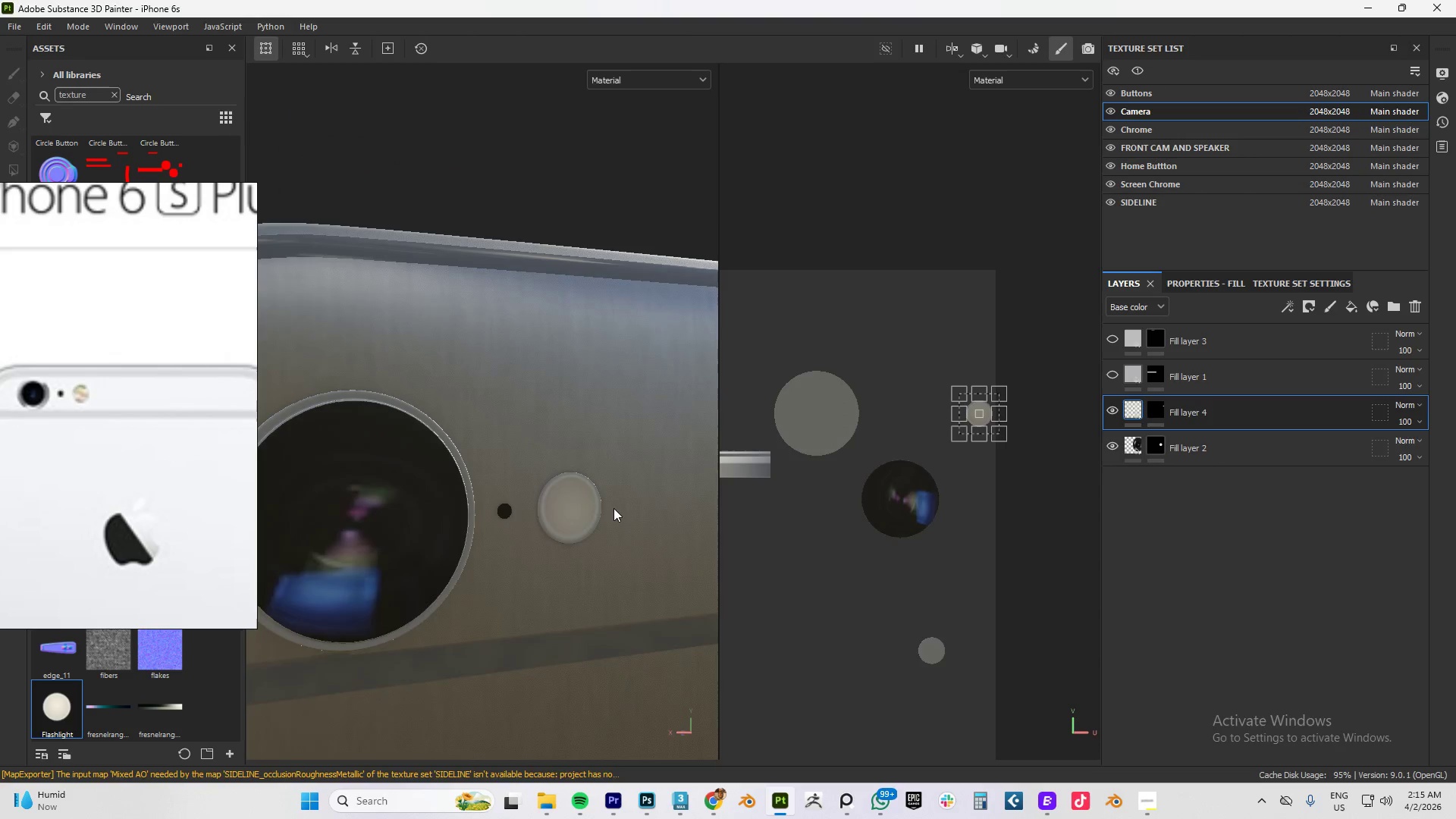 
scroll: coordinate [598, 497], scroll_direction: up, amount: 5.0
 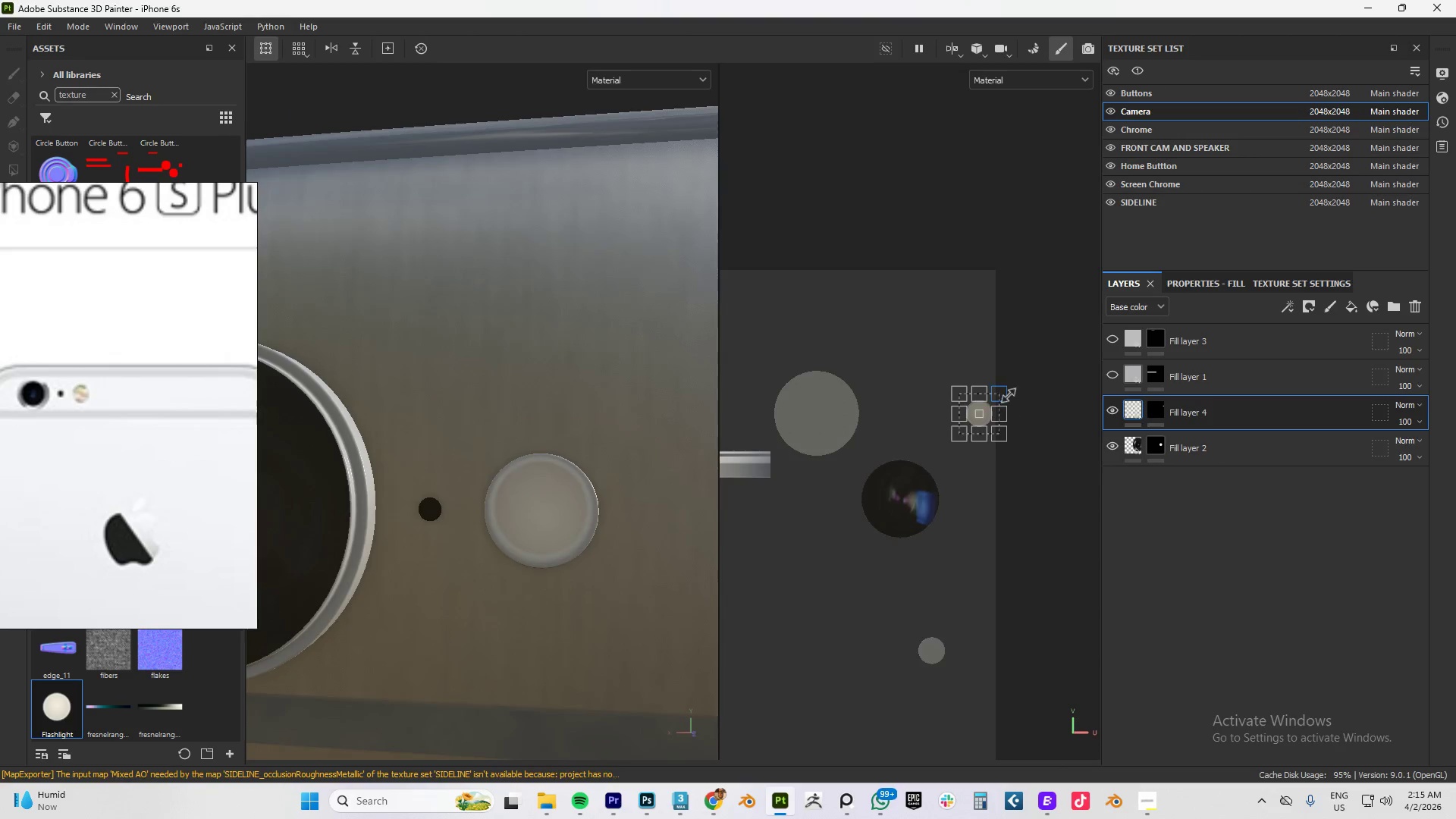 
hold_key(key=ShiftLeft, duration=1.34)
left_click_drag(start_coordinate=[1005, 395], to_coordinate=[1013, 391])
 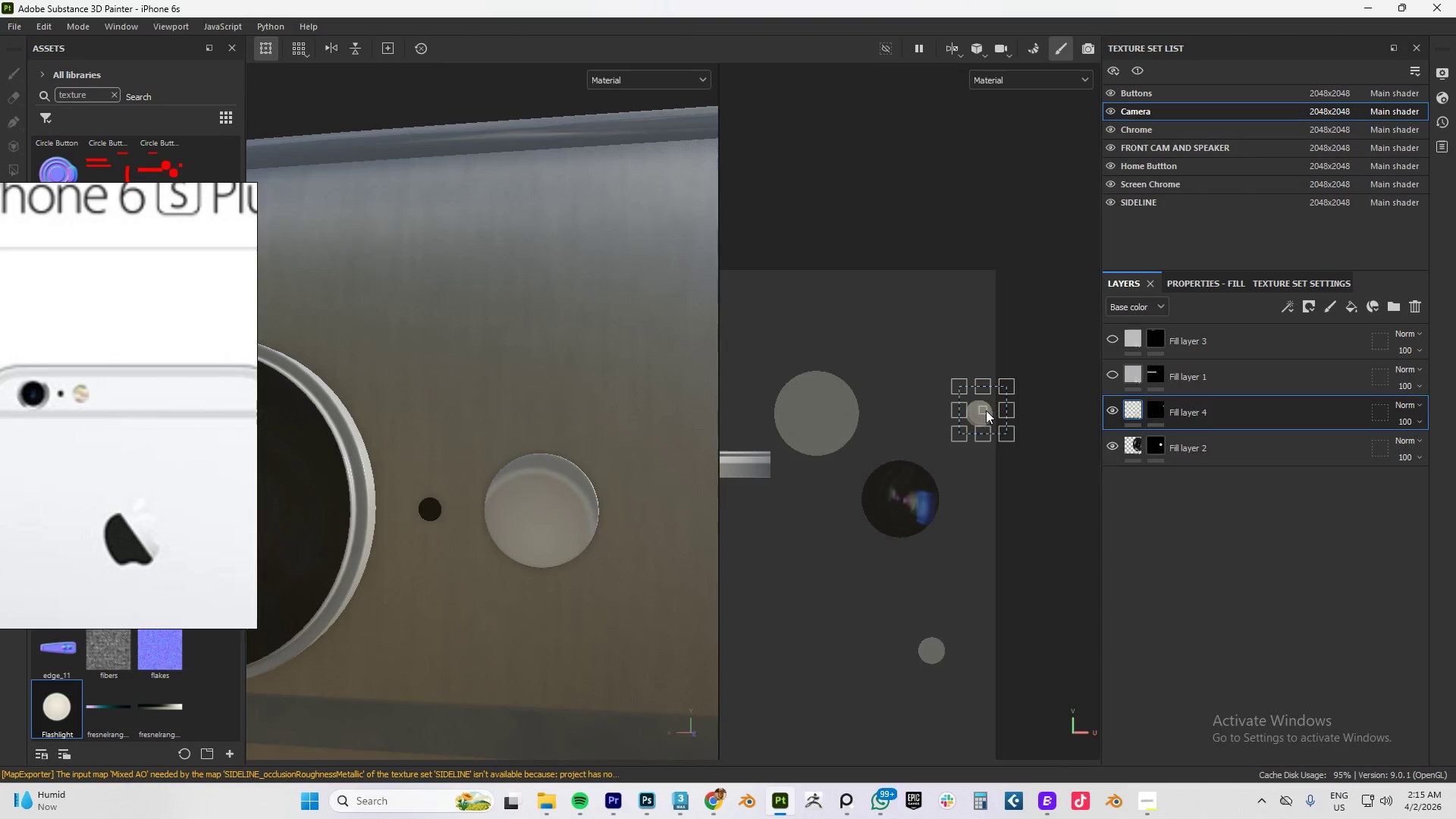 
left_click([986, 410])
 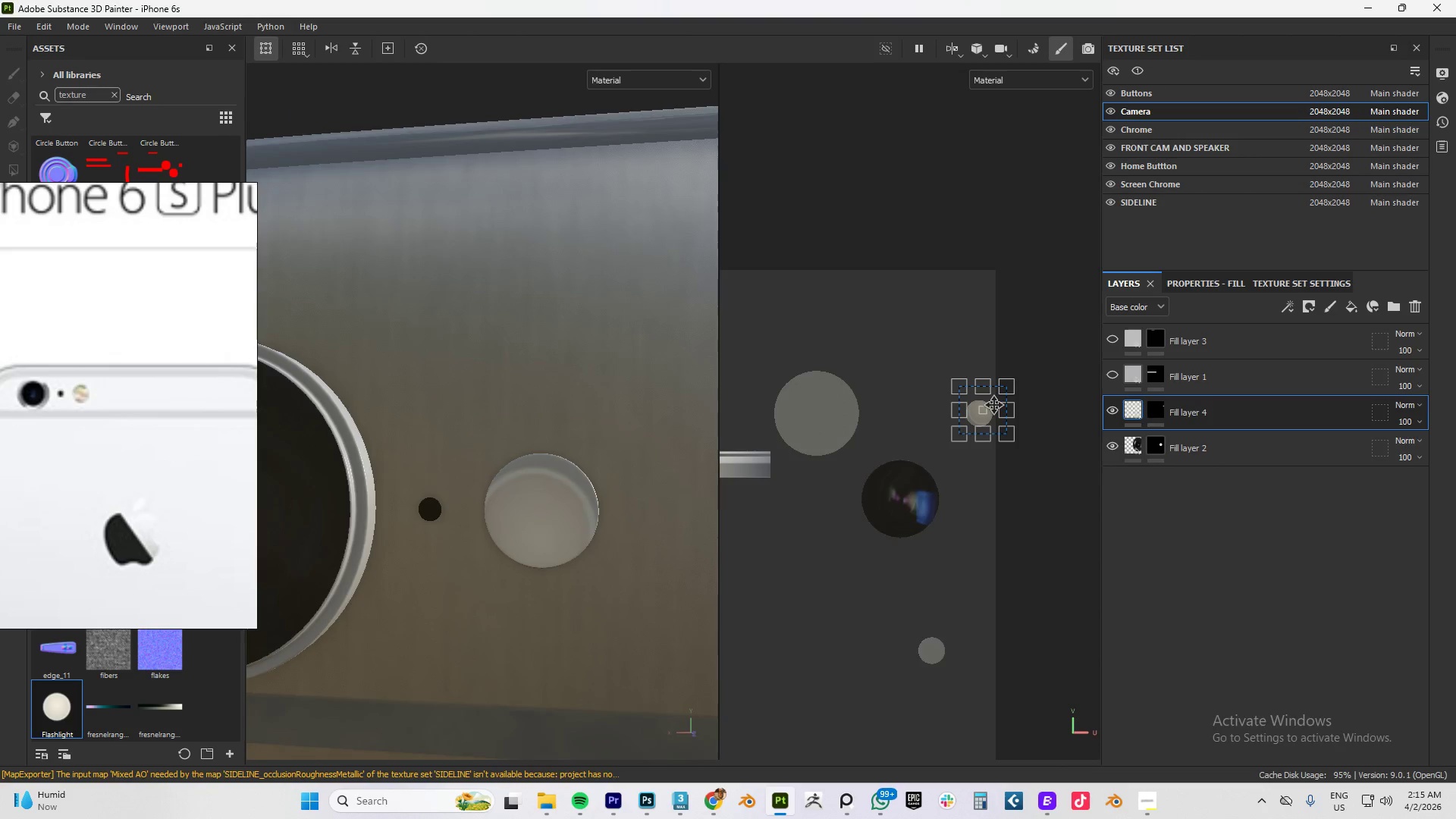 
left_click_drag(start_coordinate=[995, 405], to_coordinate=[991, 408])
 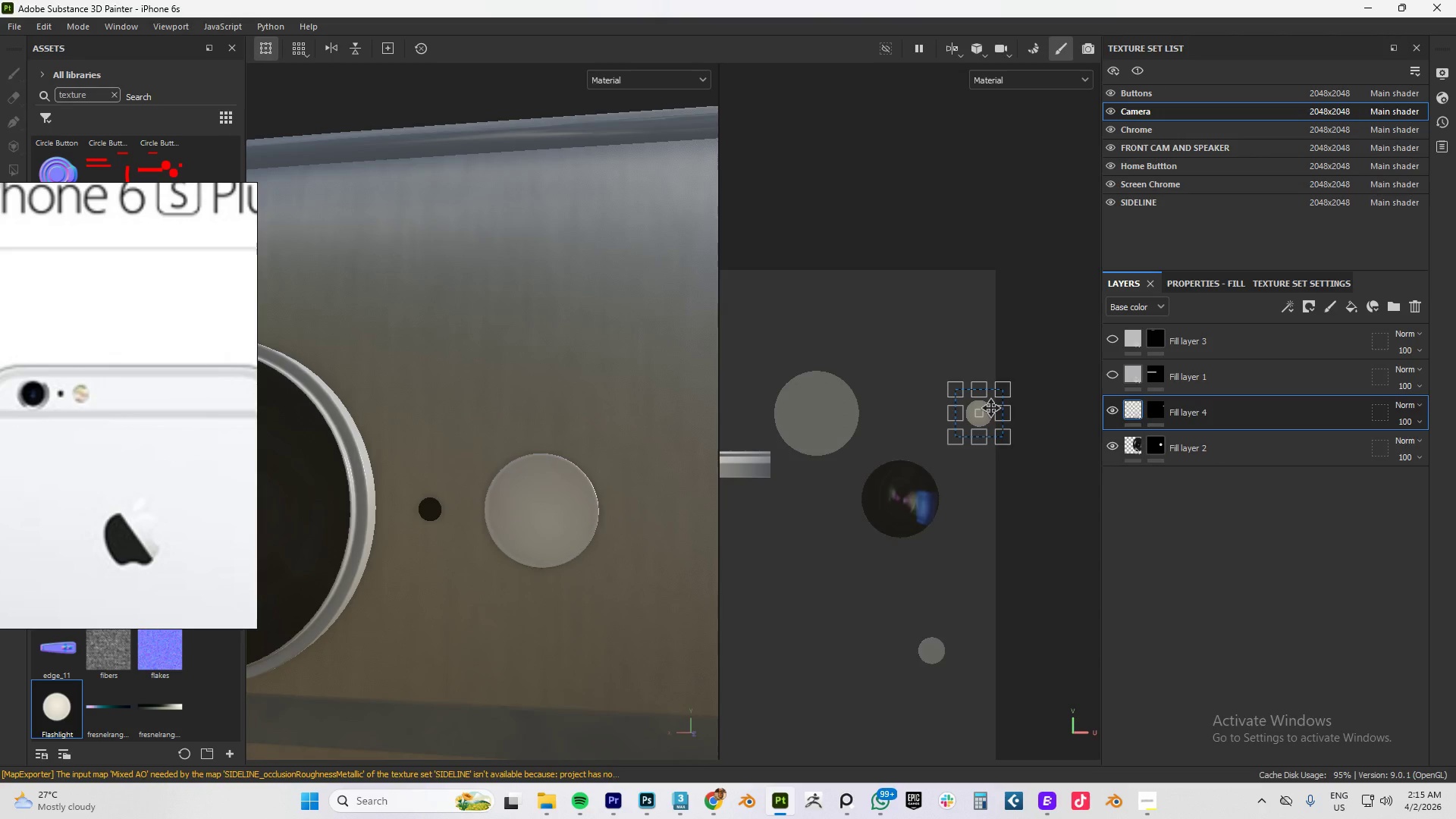 
wait(37.05)
 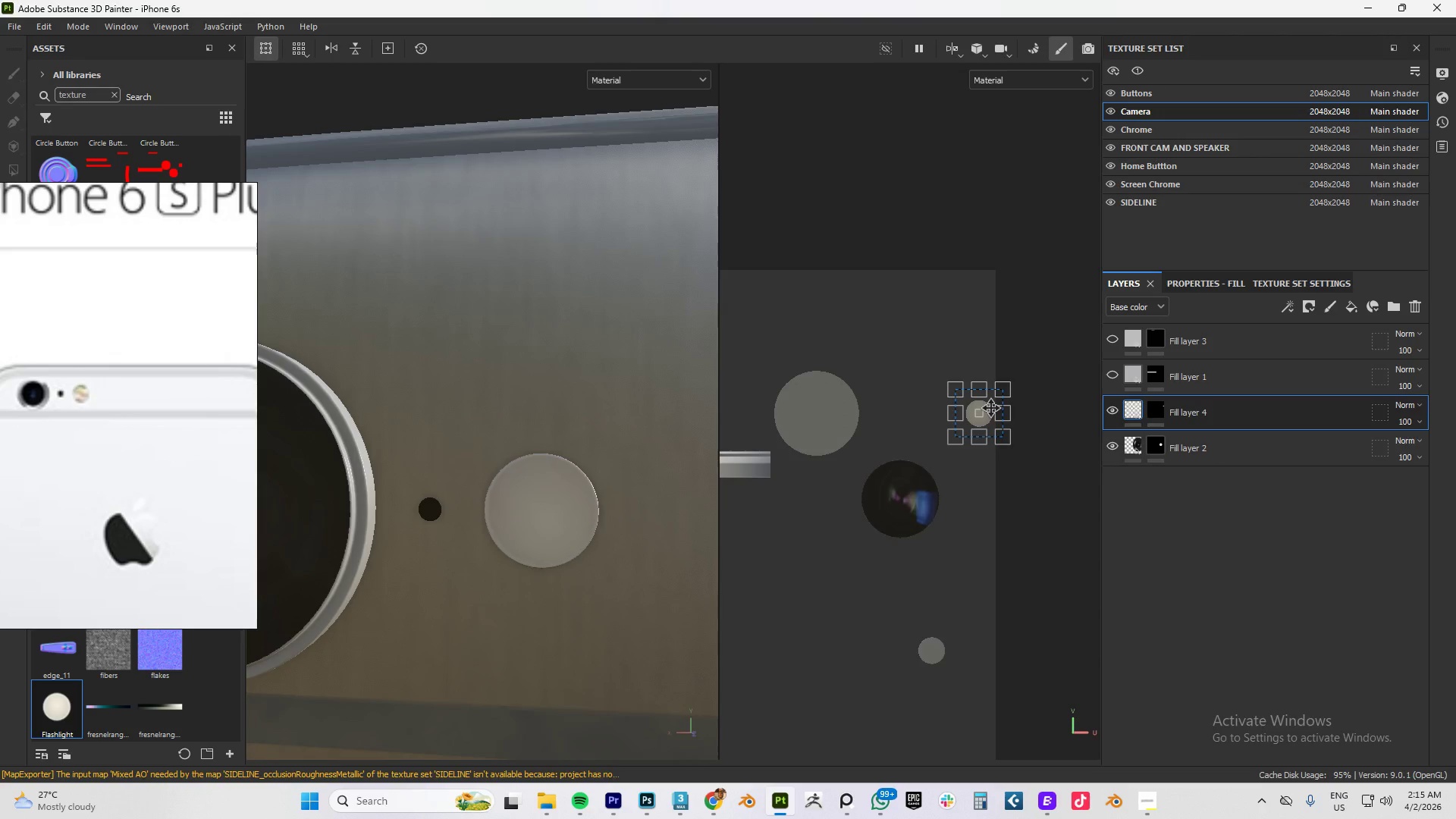 
scroll: coordinate [698, 385], scroll_direction: none, amount: 0.0
 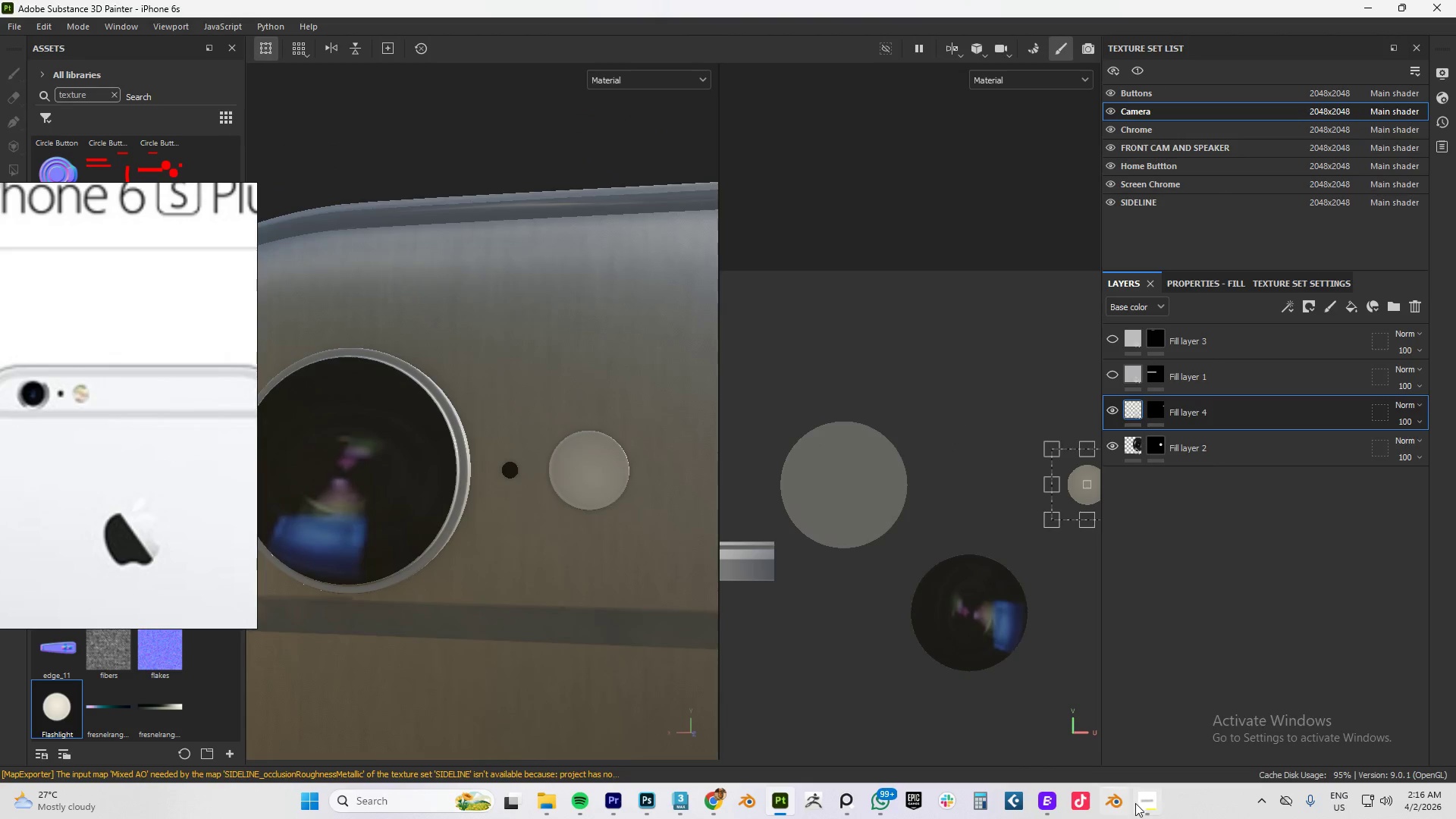 
left_click([1144, 803])